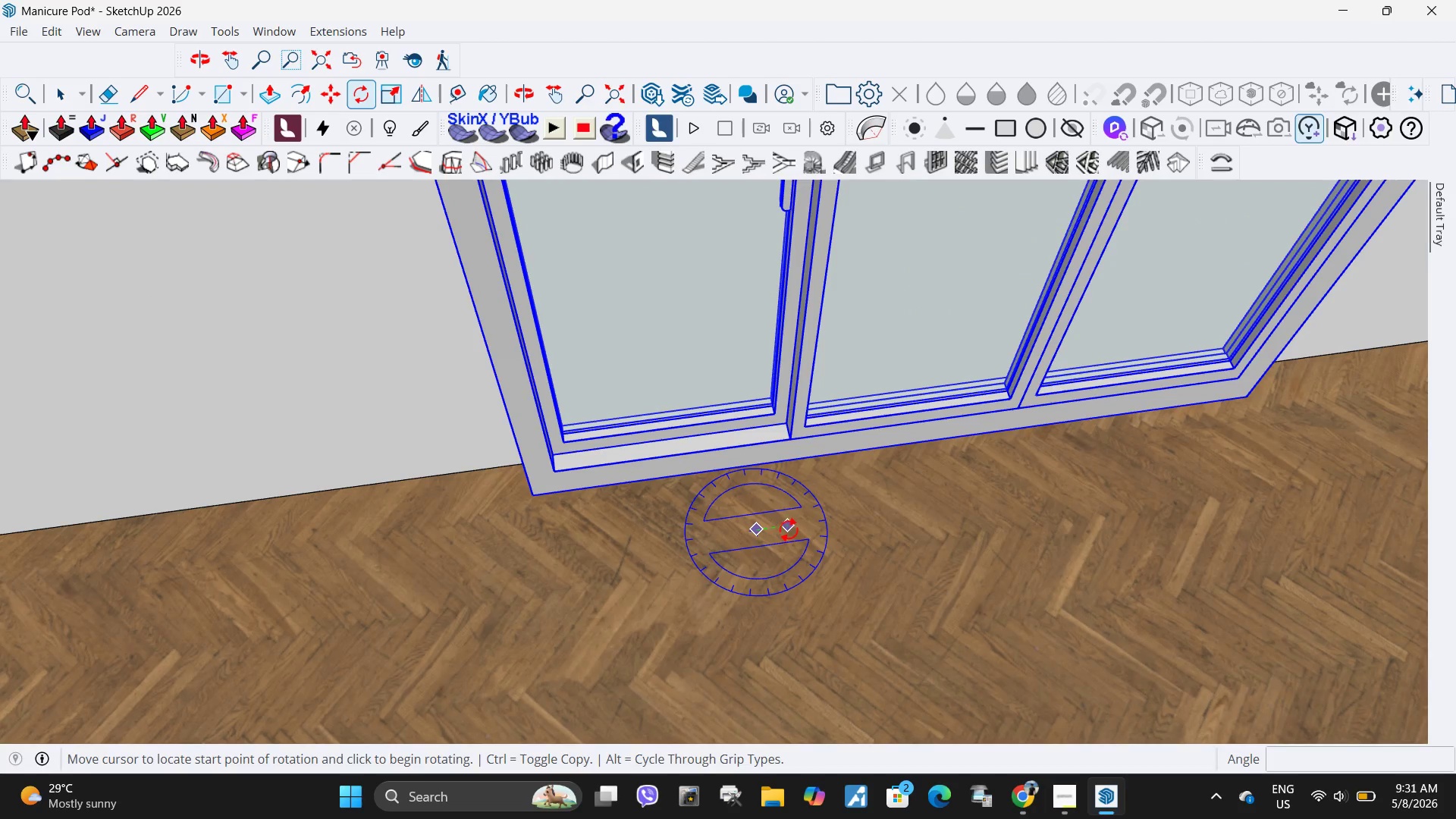 
left_click([789, 529])
 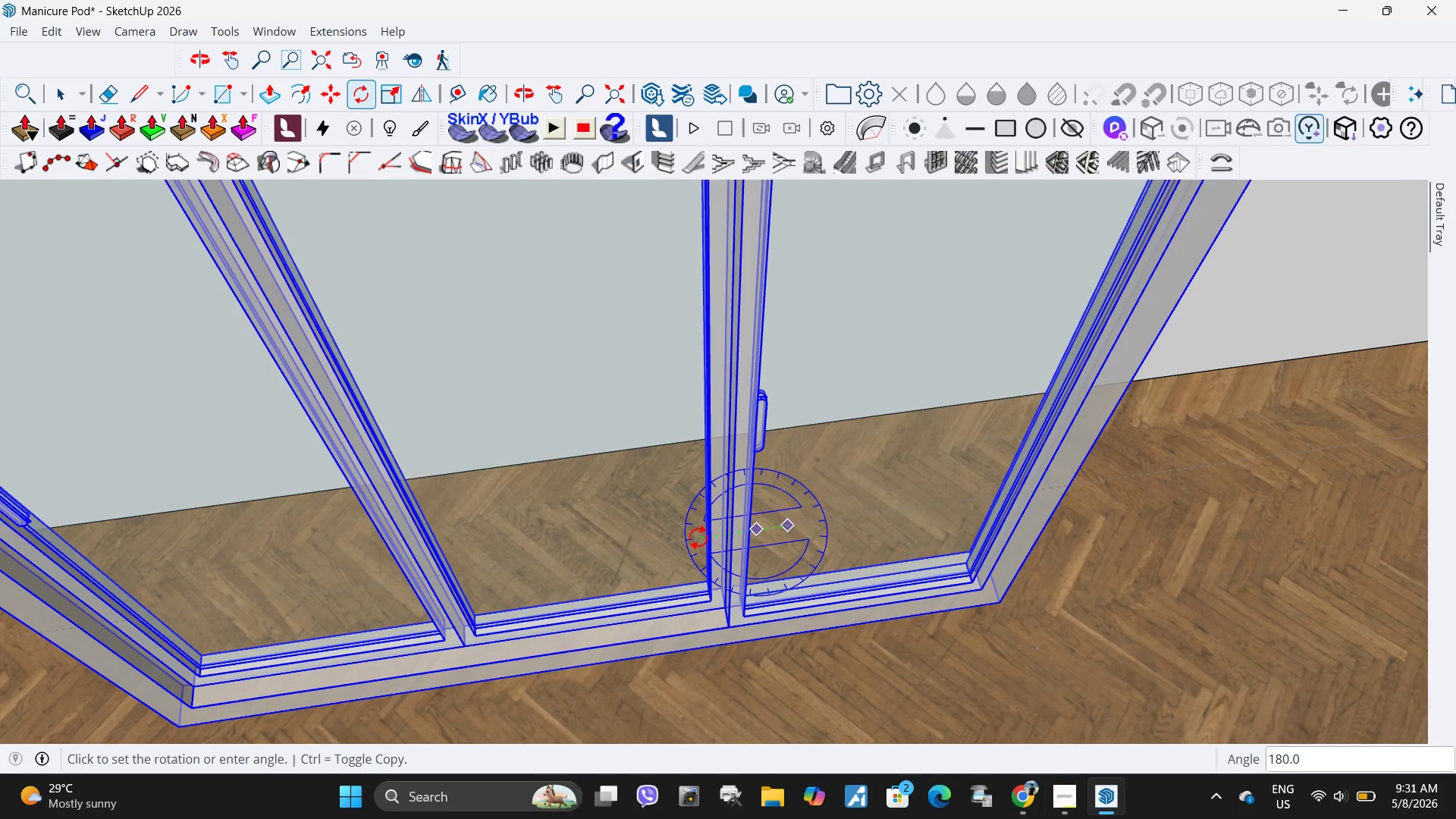 
left_click([698, 537])
 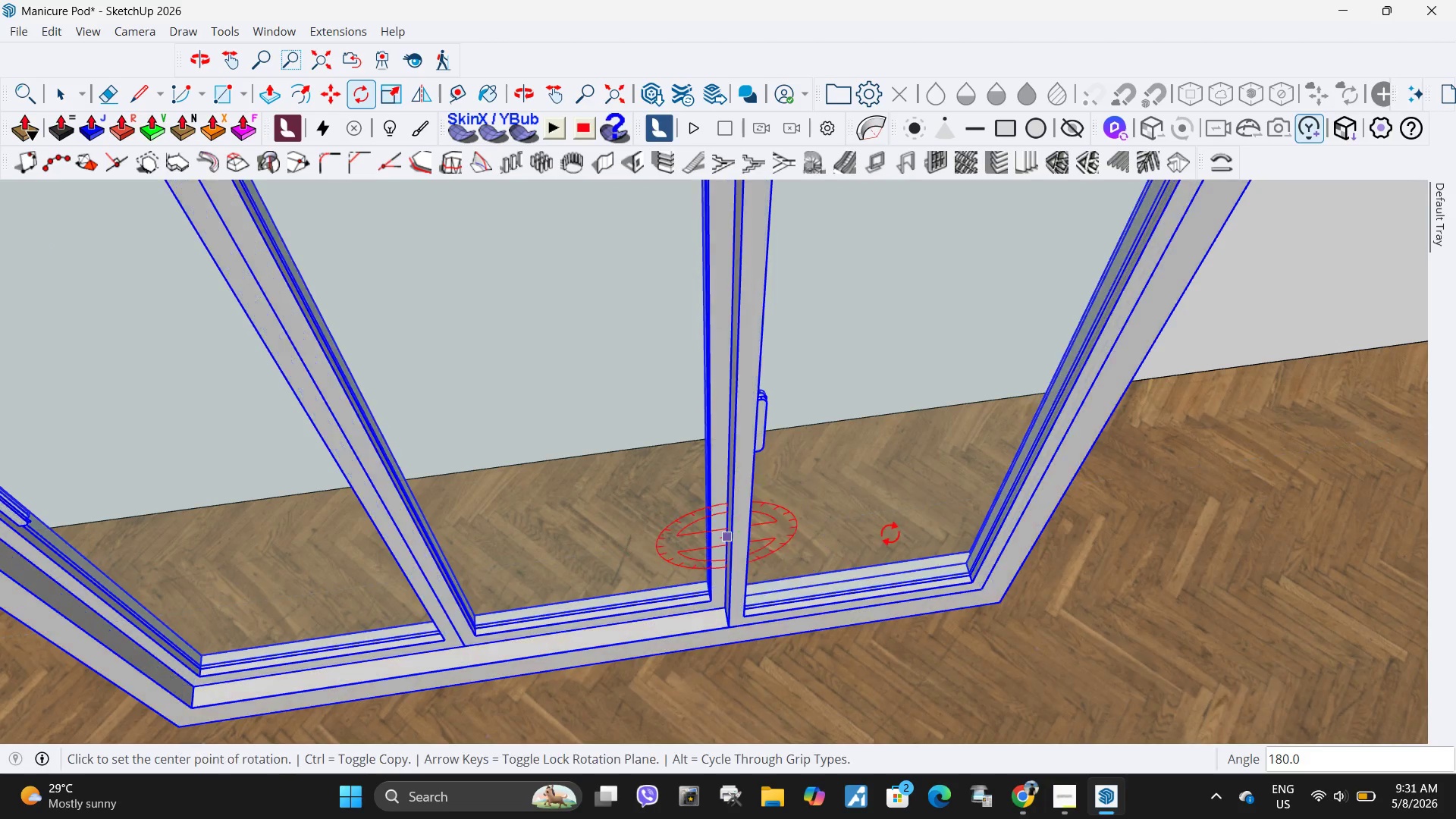 
scroll: coordinate [890, 533], scroll_direction: down, amount: 6.0
 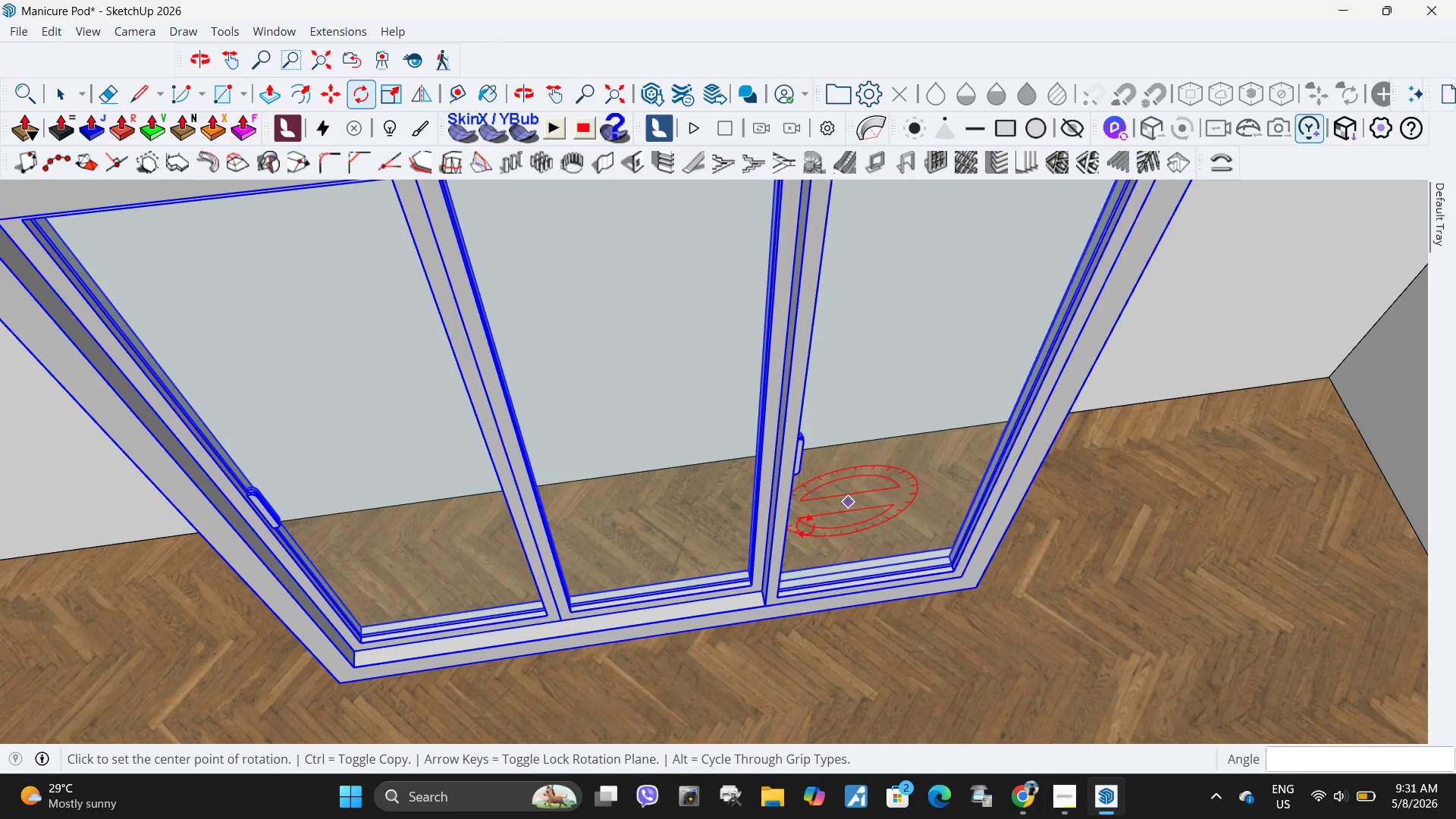 
key(Space)
 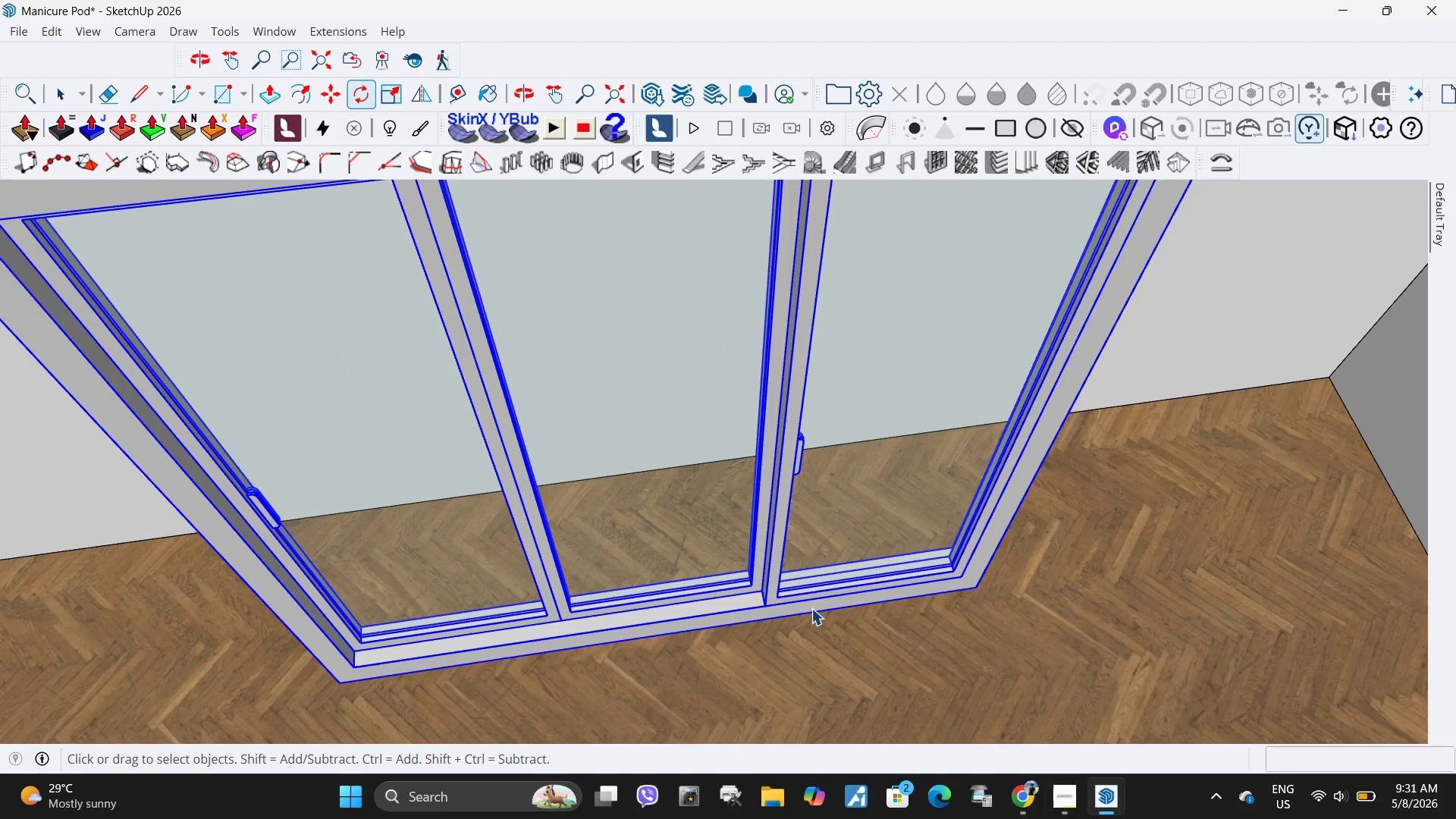 
key(Escape)
 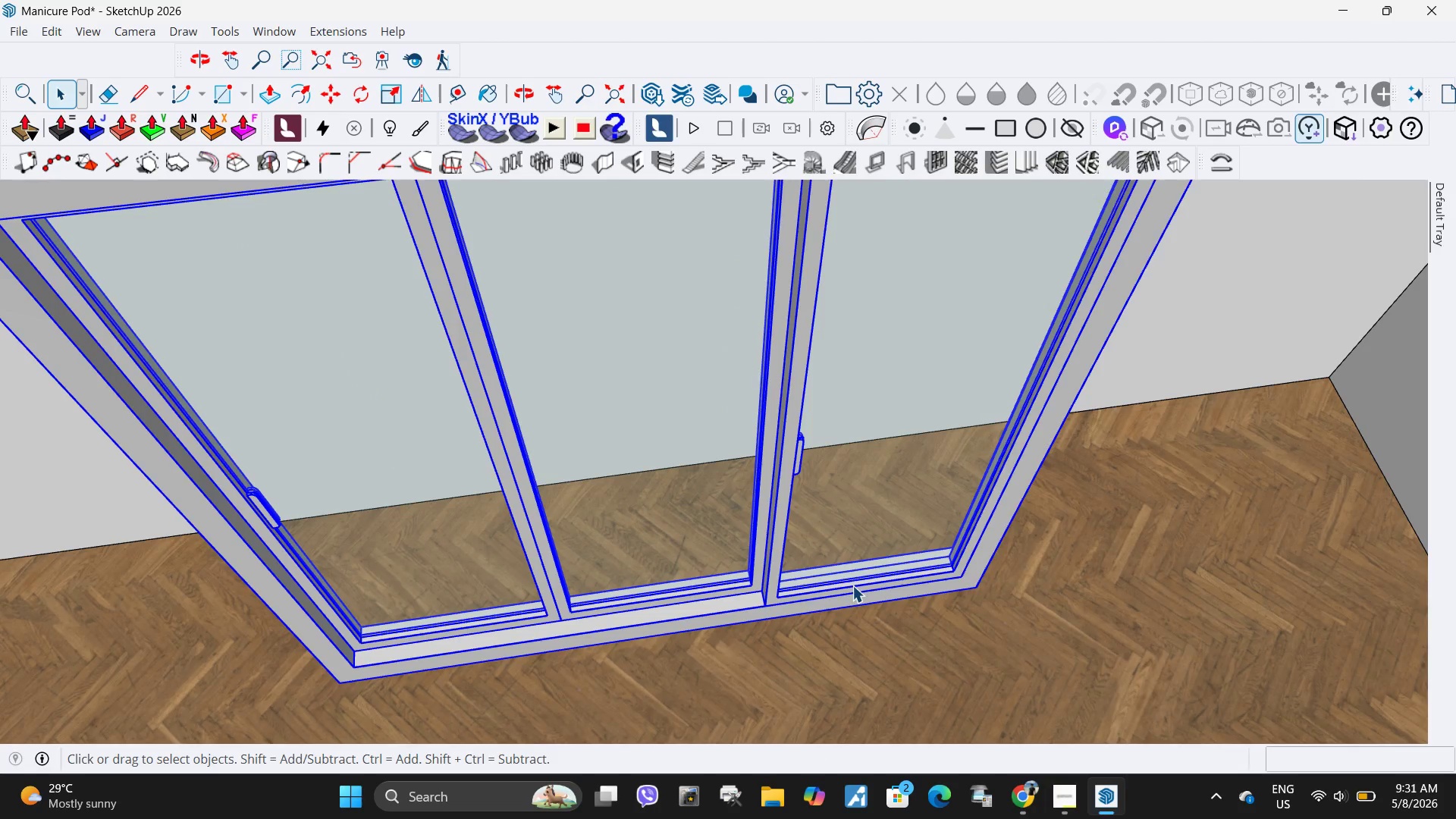 
scroll: coordinate [854, 585], scroll_direction: down, amount: 2.0
 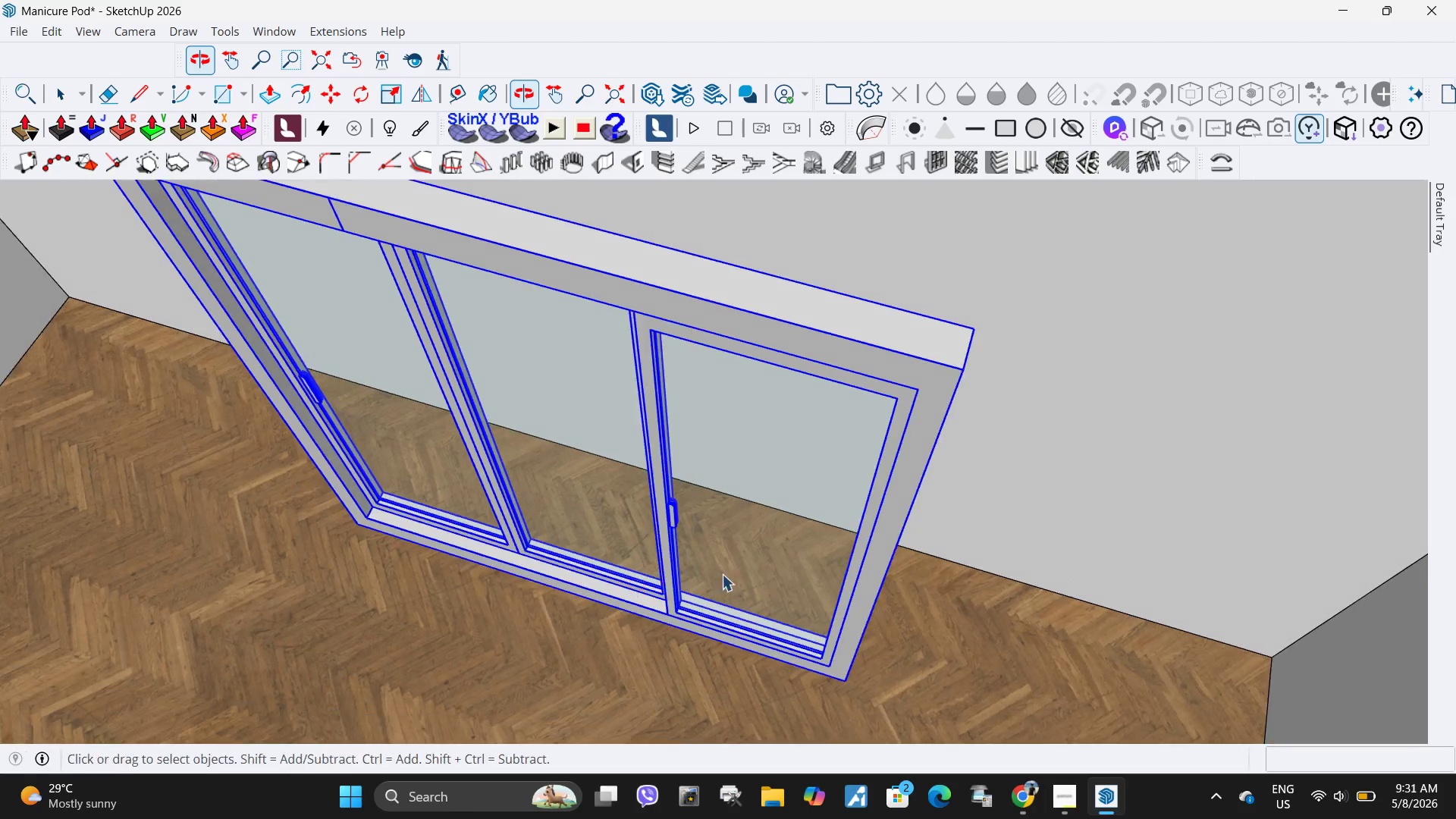 
scroll: coordinate [855, 662], scroll_direction: up, amount: 5.0
 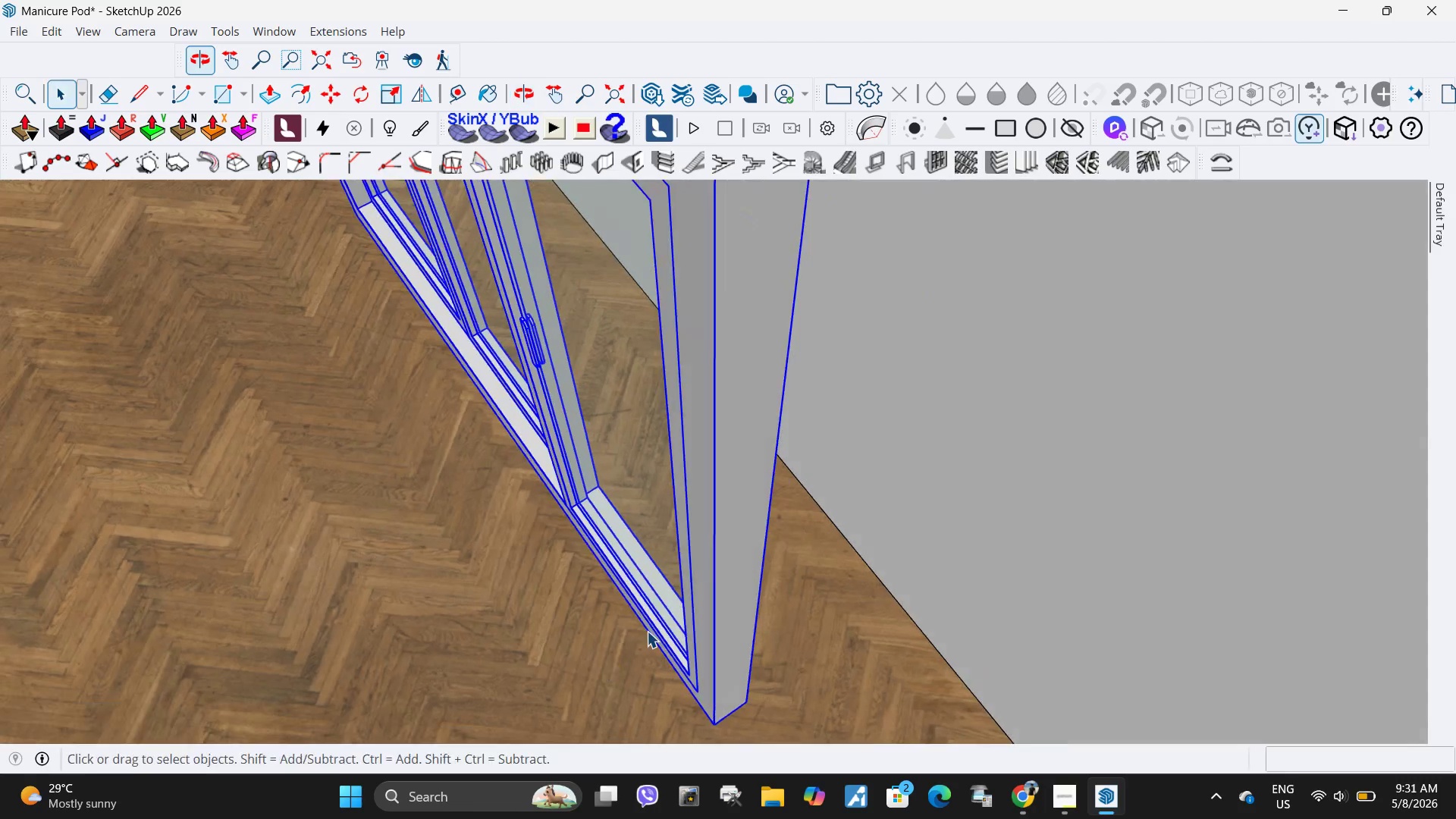 
scroll: coordinate [647, 631], scroll_direction: down, amount: 4.0
 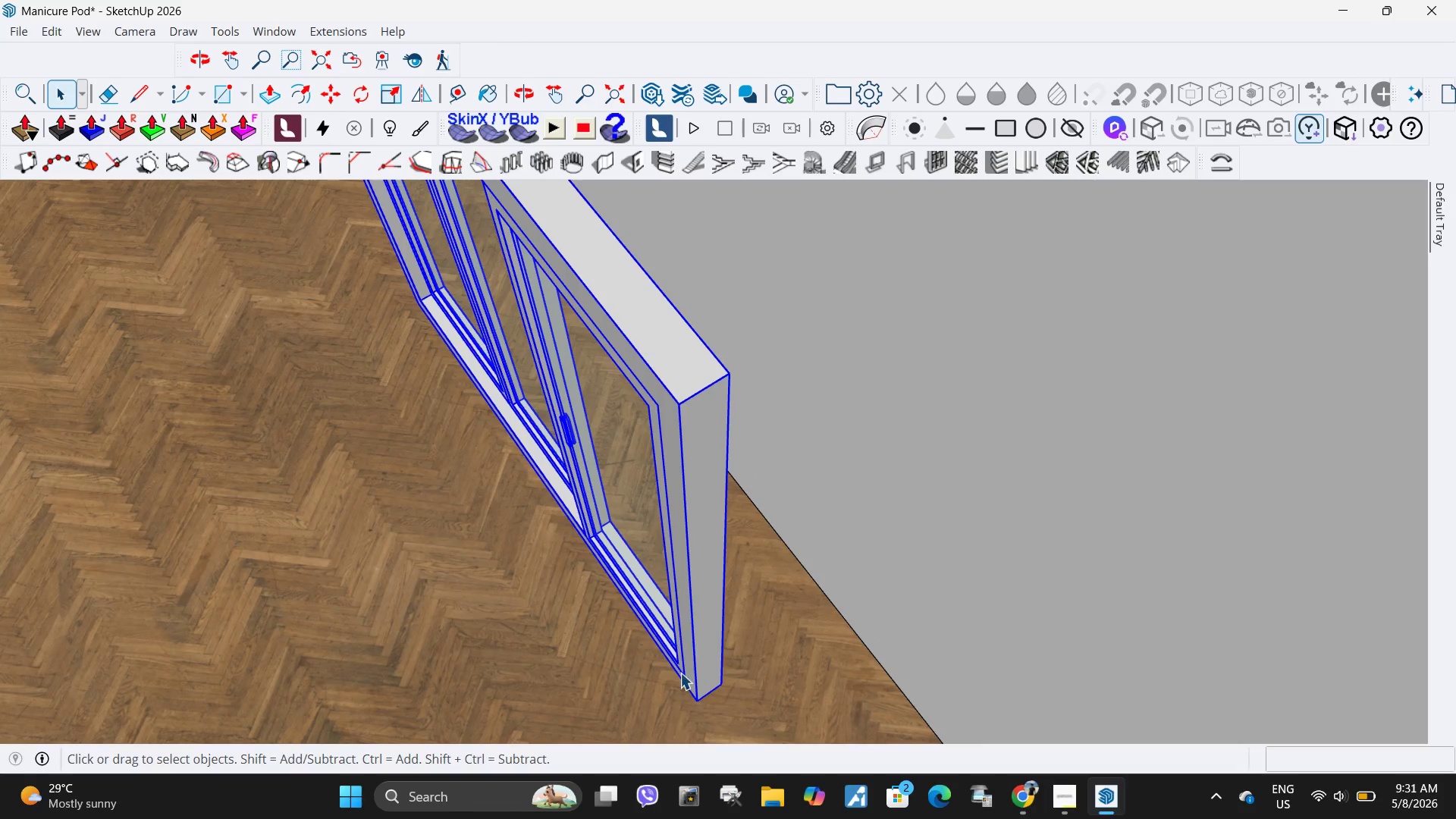 
key(M)
 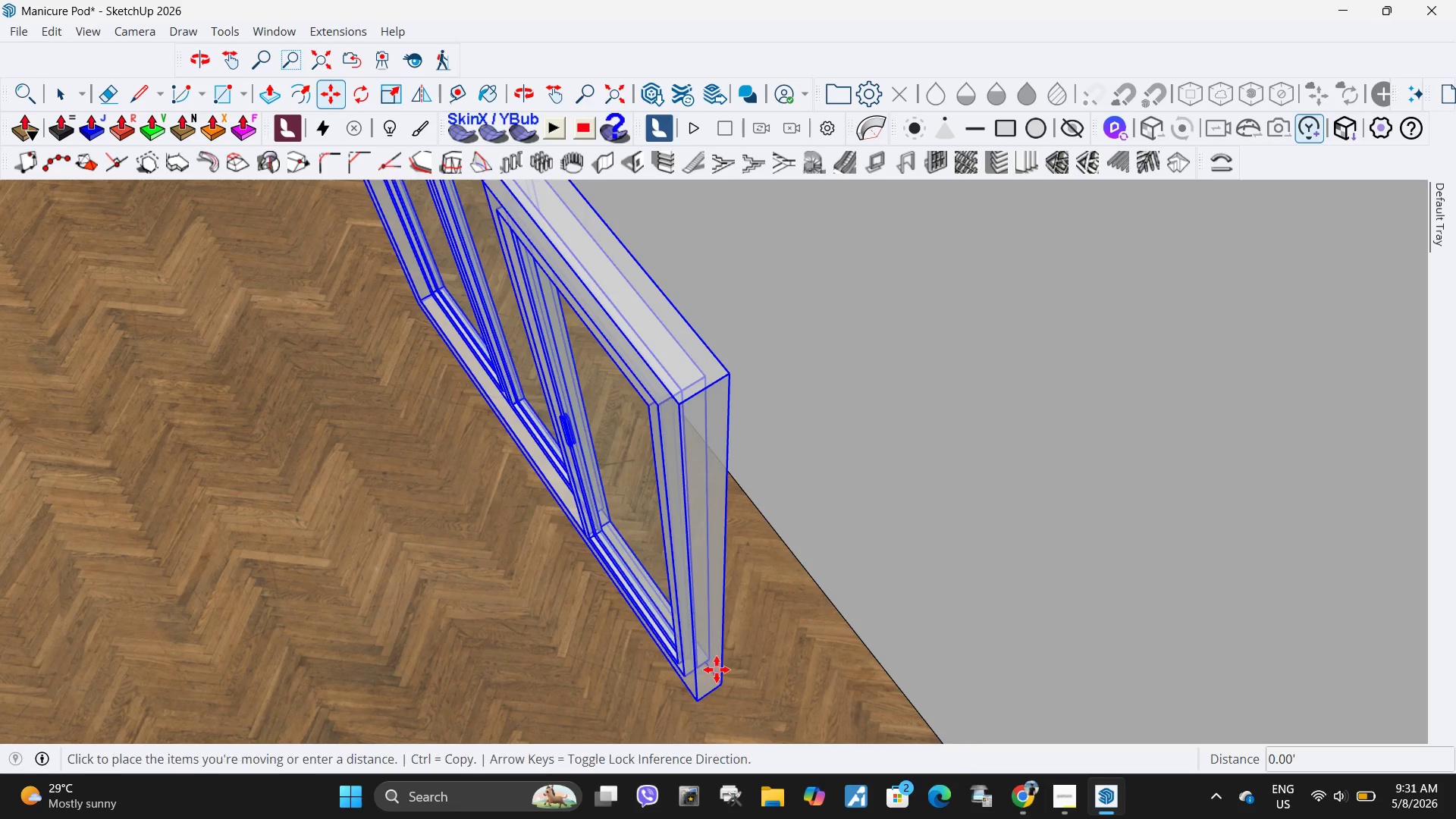 
scroll: coordinate [720, 537], scroll_direction: down, amount: 8.0
 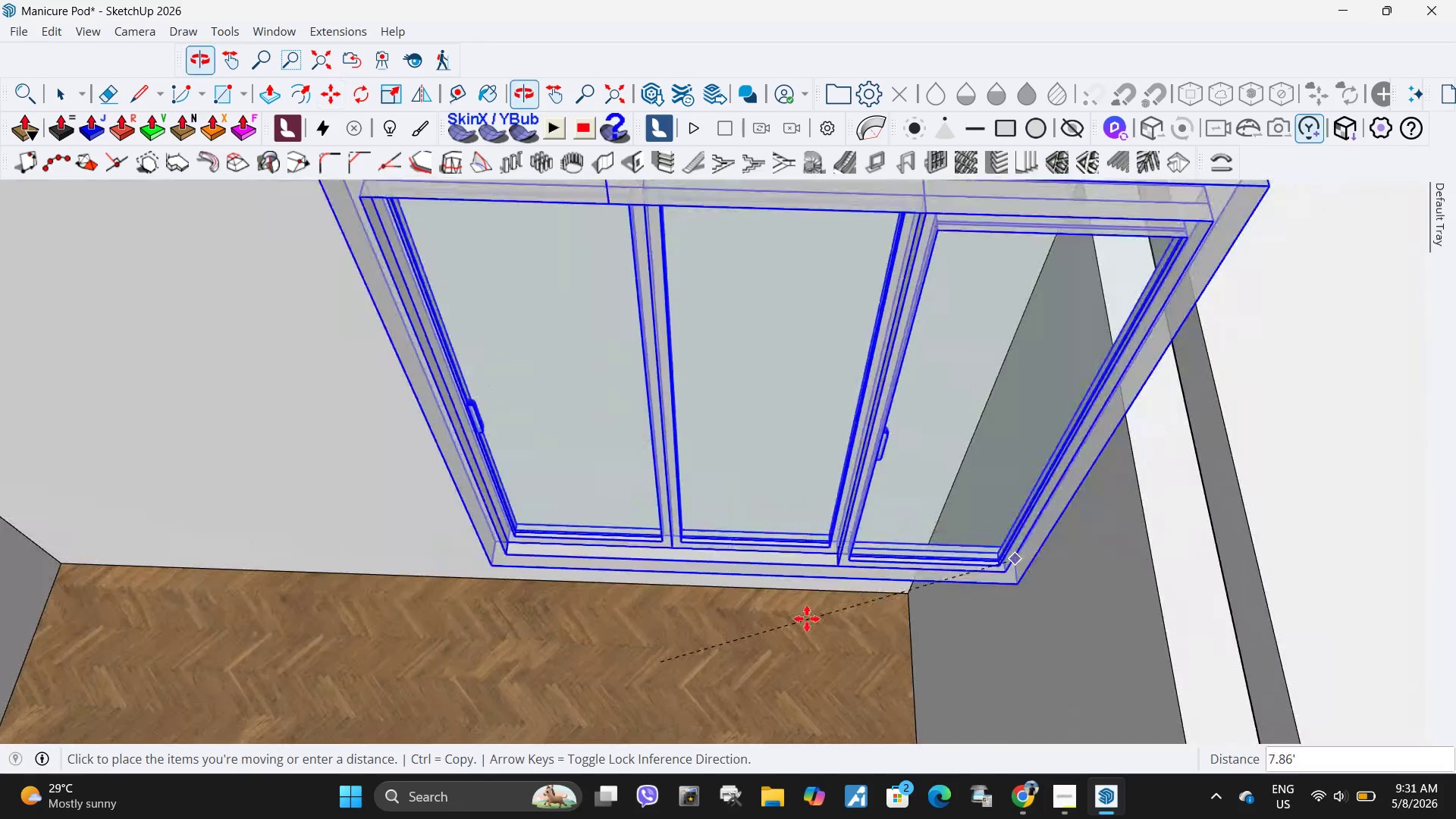 
scroll: coordinate [868, 604], scroll_direction: up, amount: 2.0
 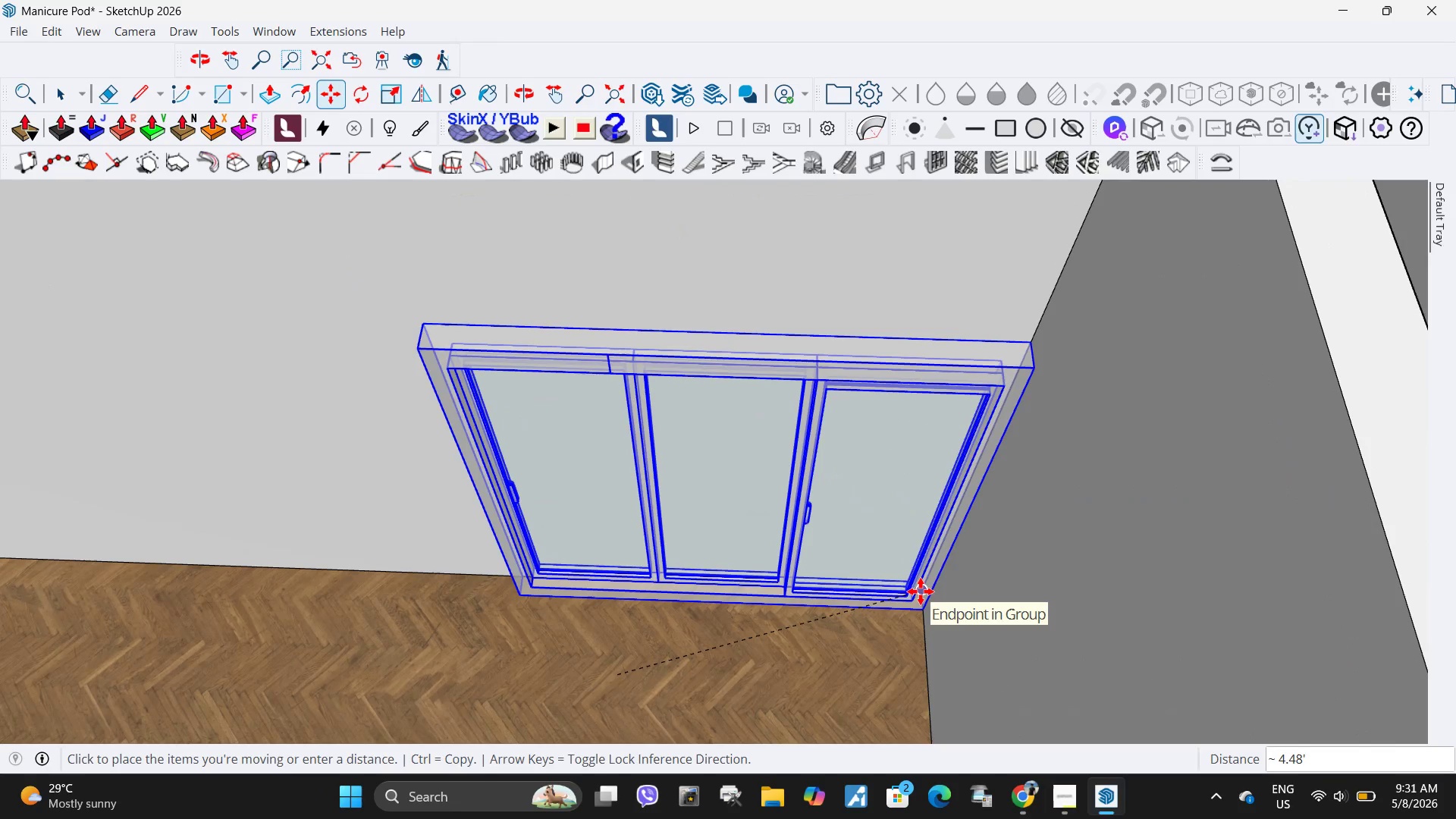 
left_click([921, 592])
 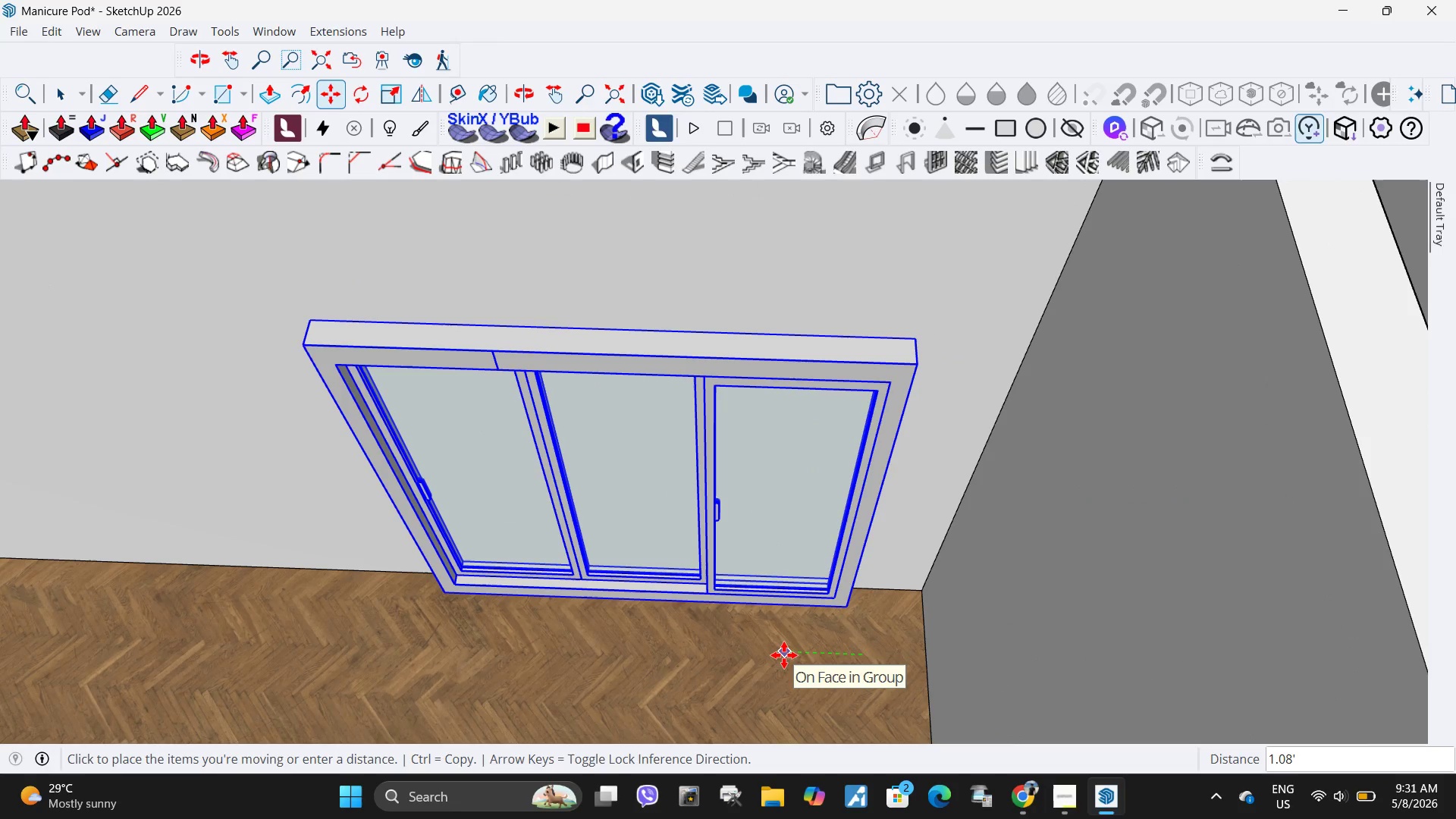 
key(Numpad1)
 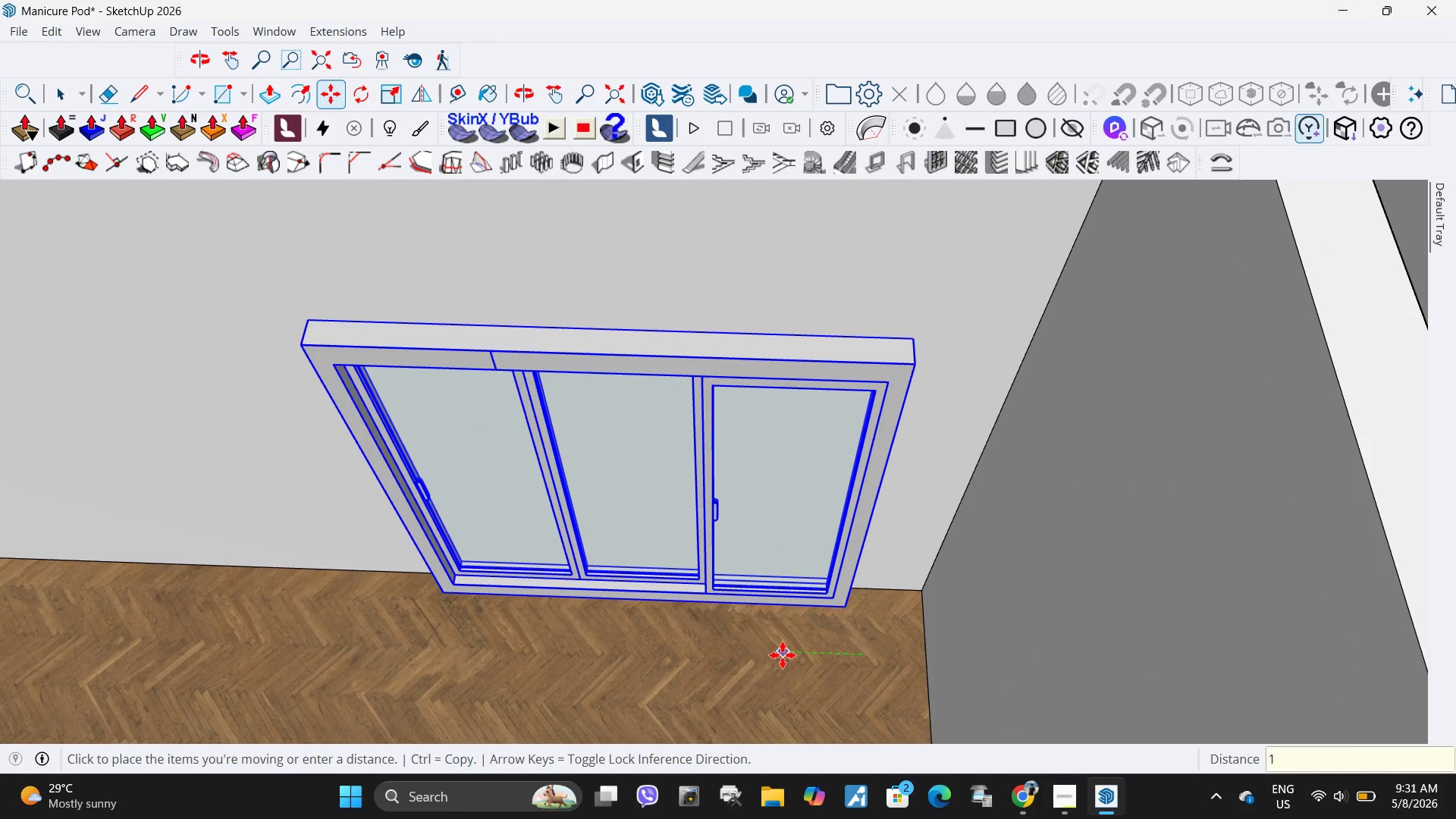 
key(NumpadEnter)
 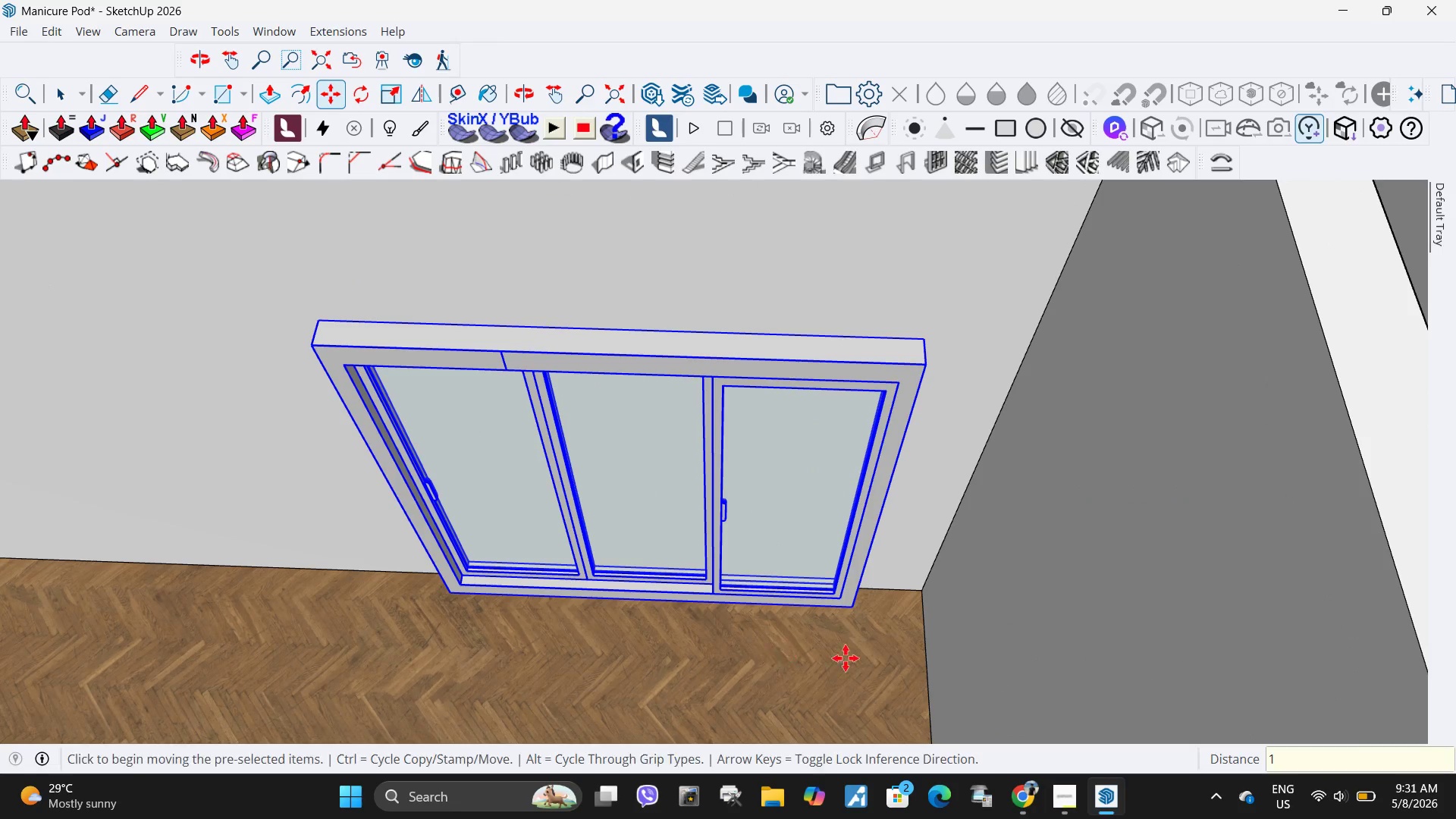 
scroll: coordinate [900, 609], scroll_direction: down, amount: 7.0
 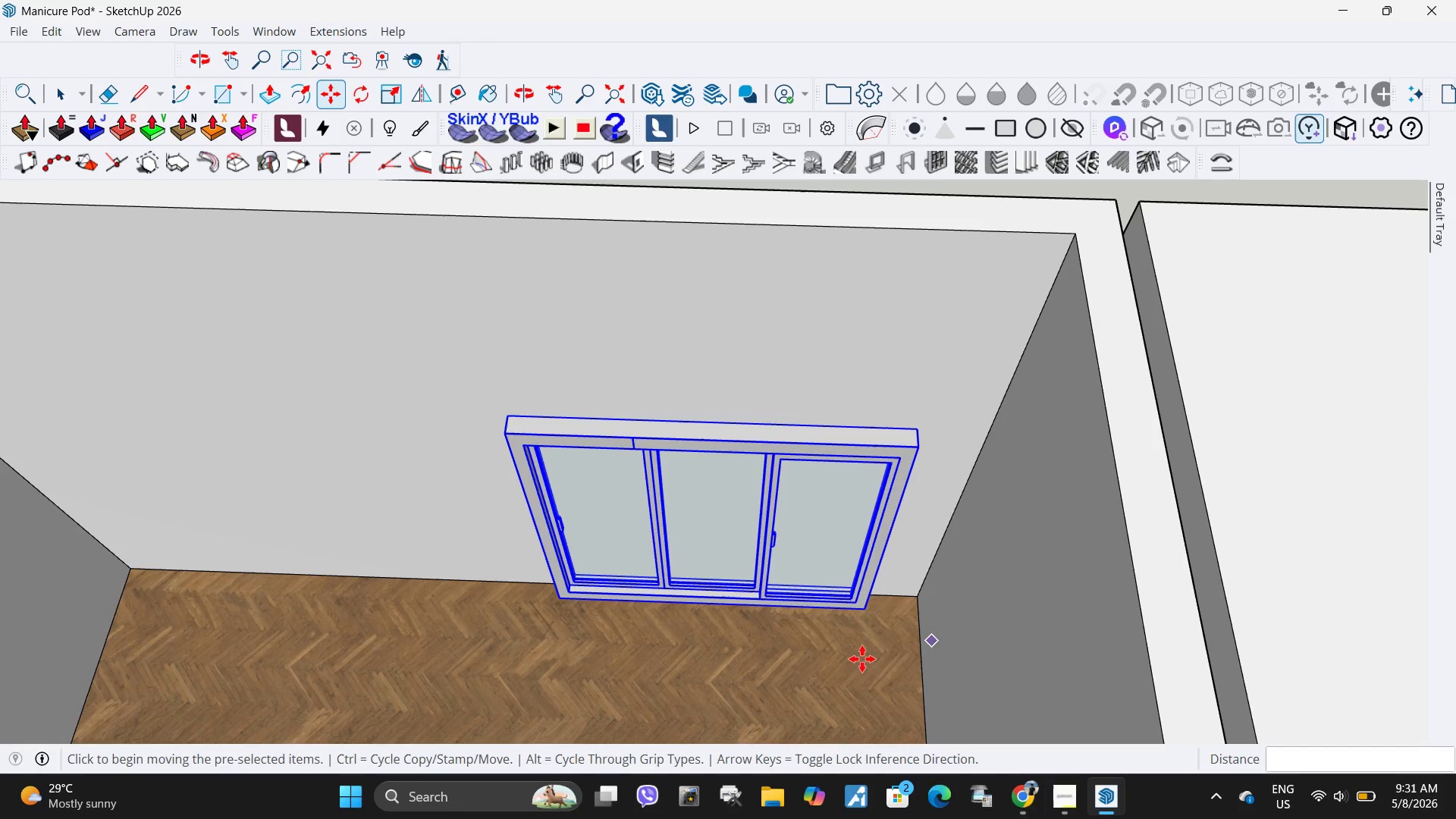 
left_click([857, 659])
 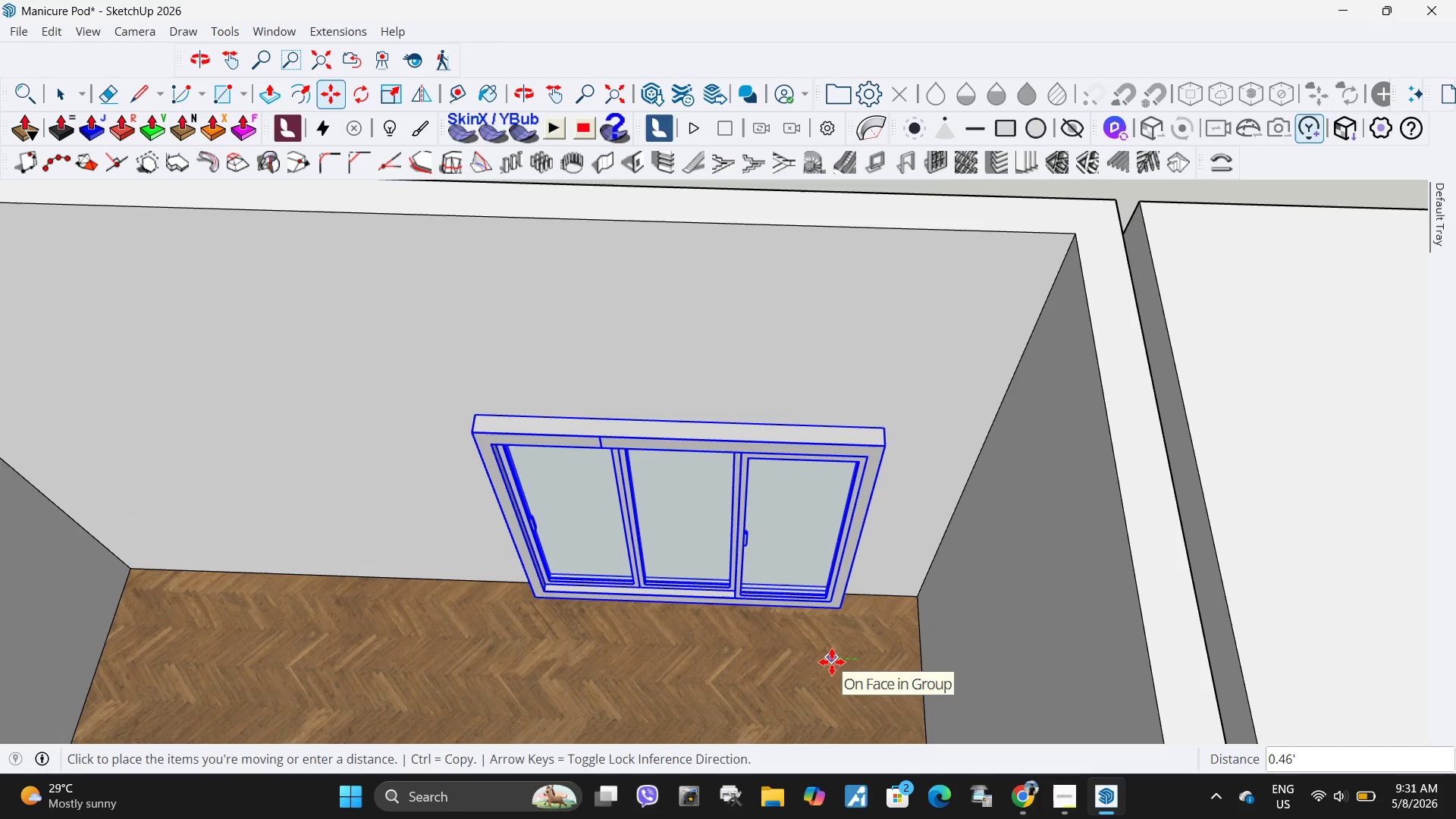 
key(NumpadDecimal)
 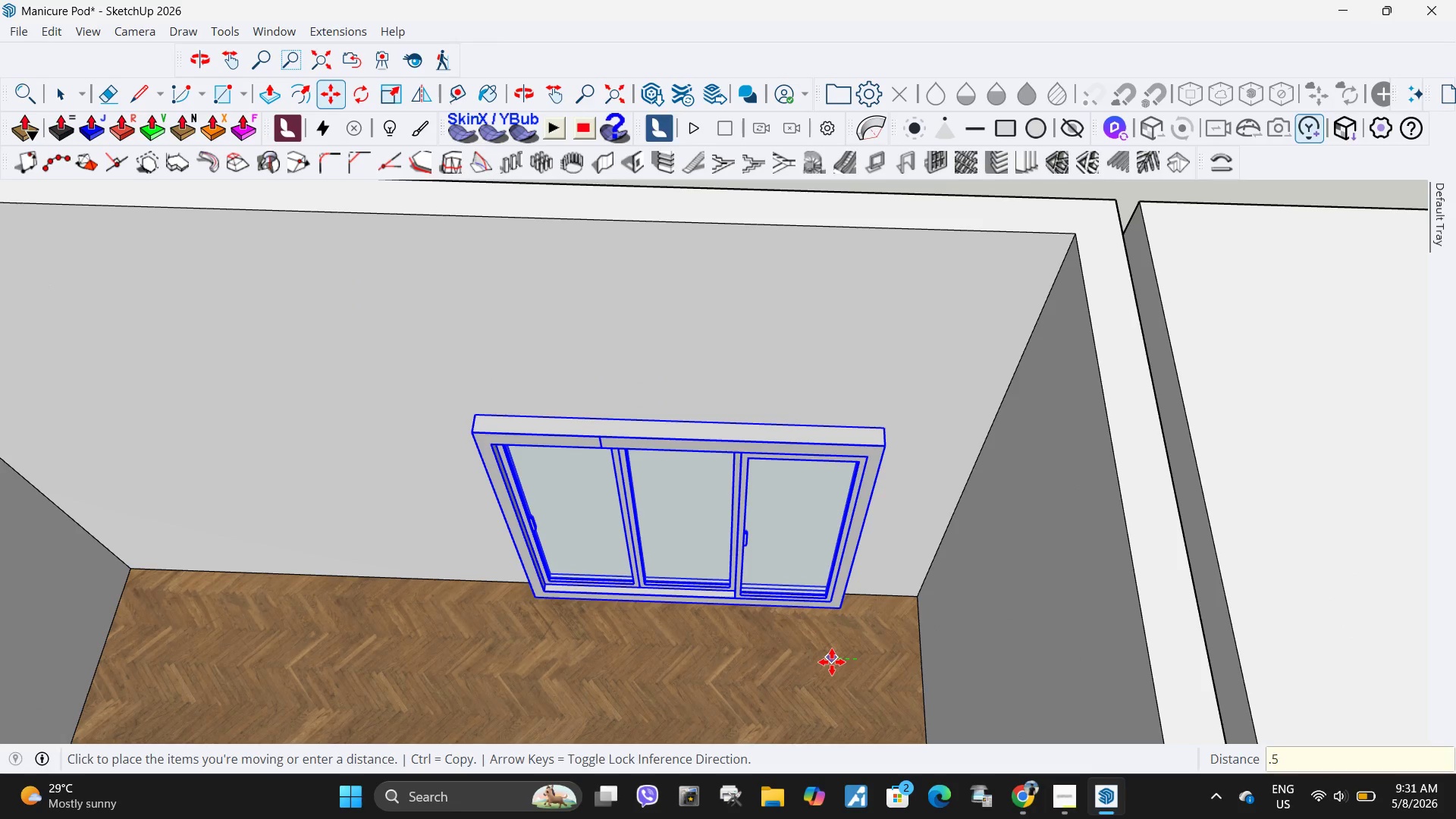 
key(Numpad5)
 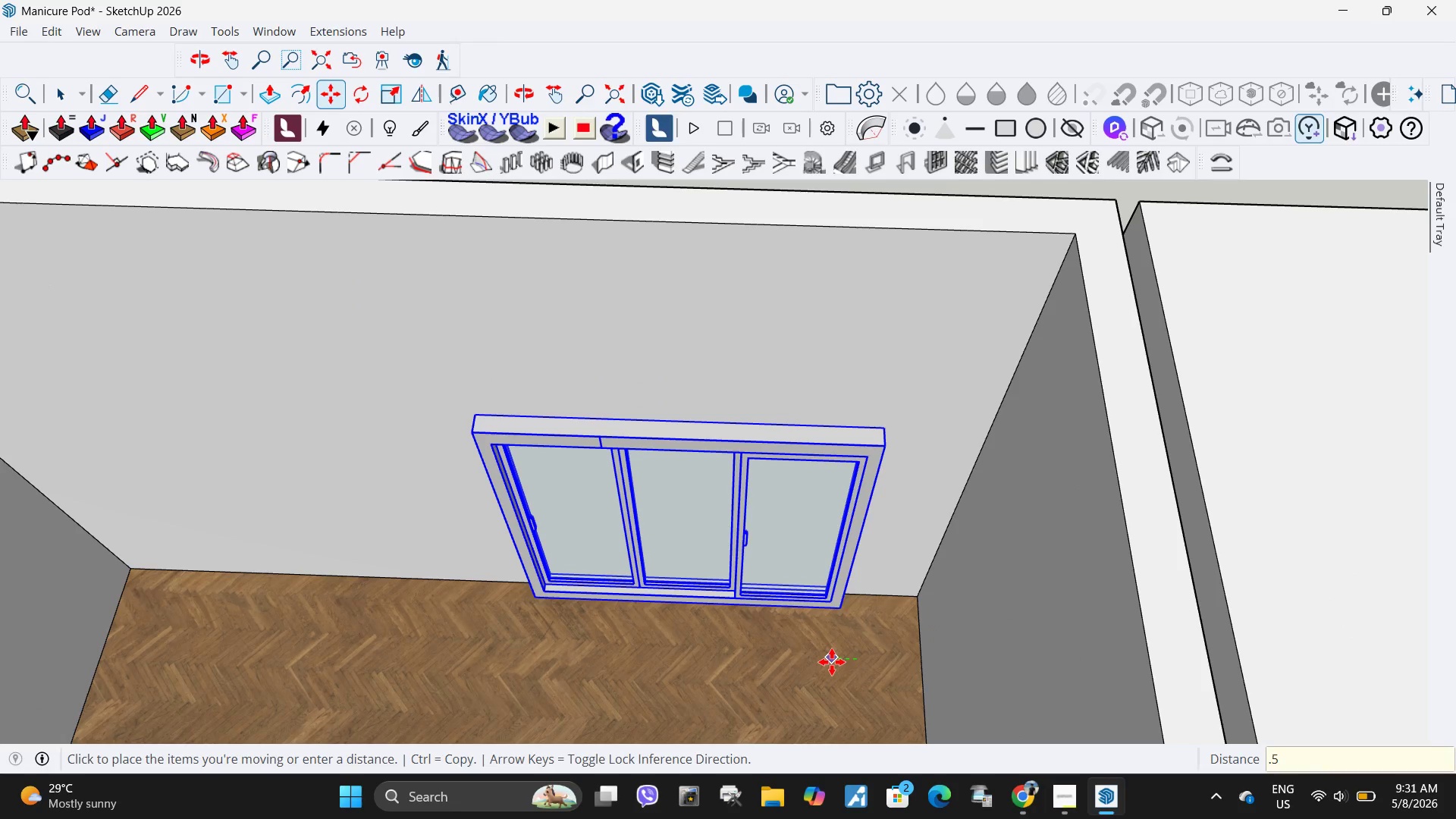 
key(NumpadEnter)
 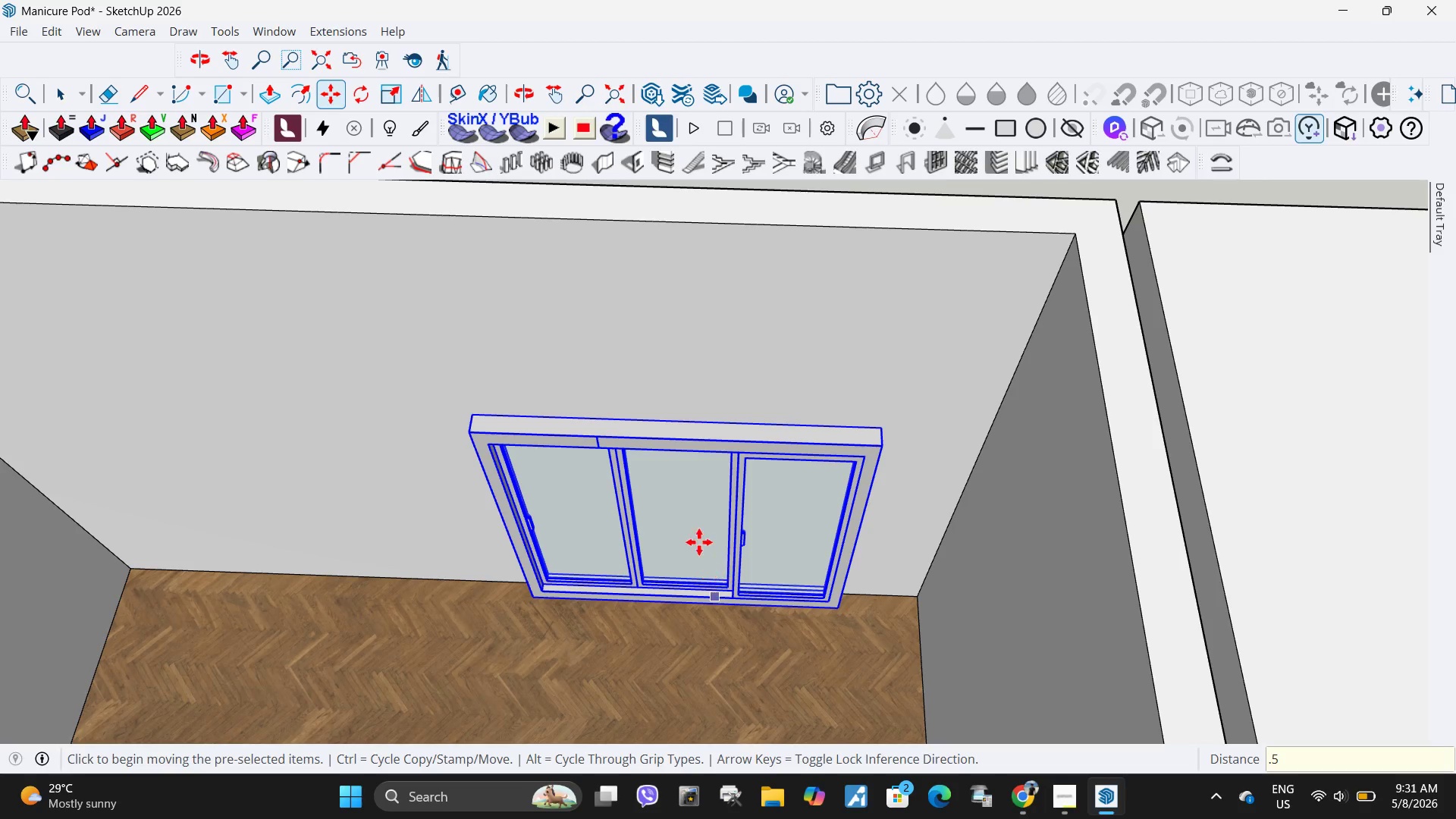 
key(Space)
 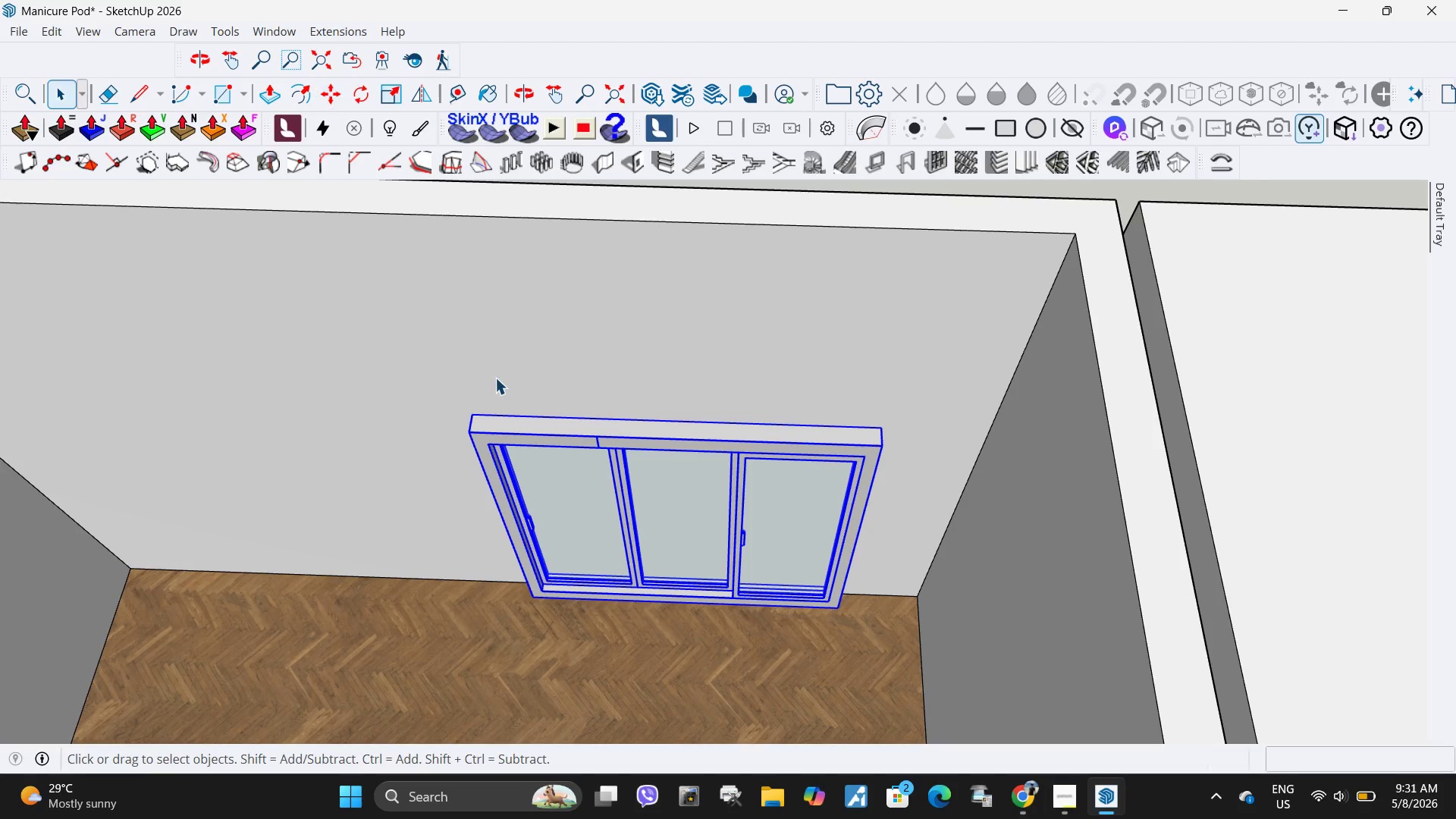 
left_click([495, 378])
 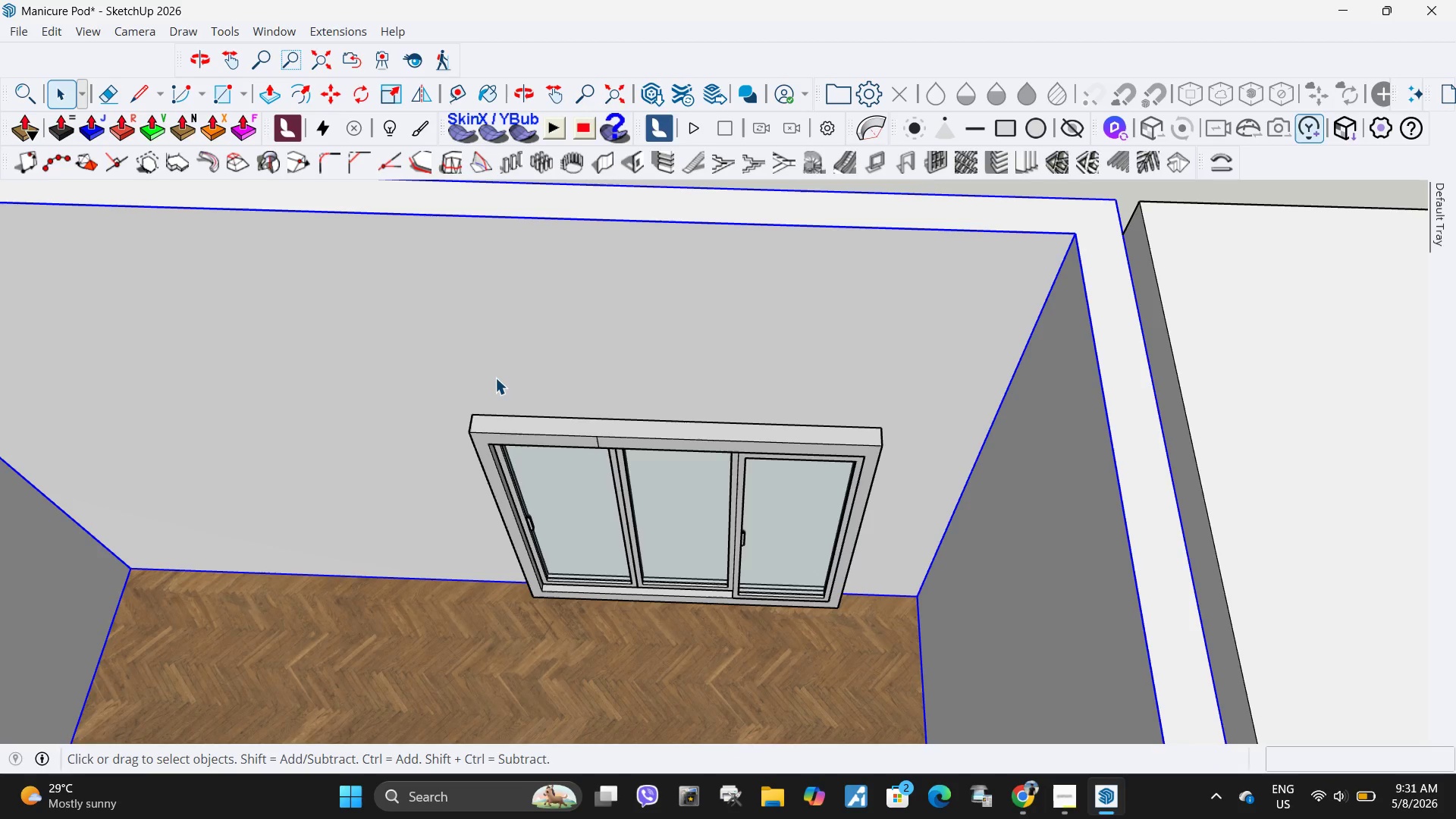 
double_click([495, 378])
 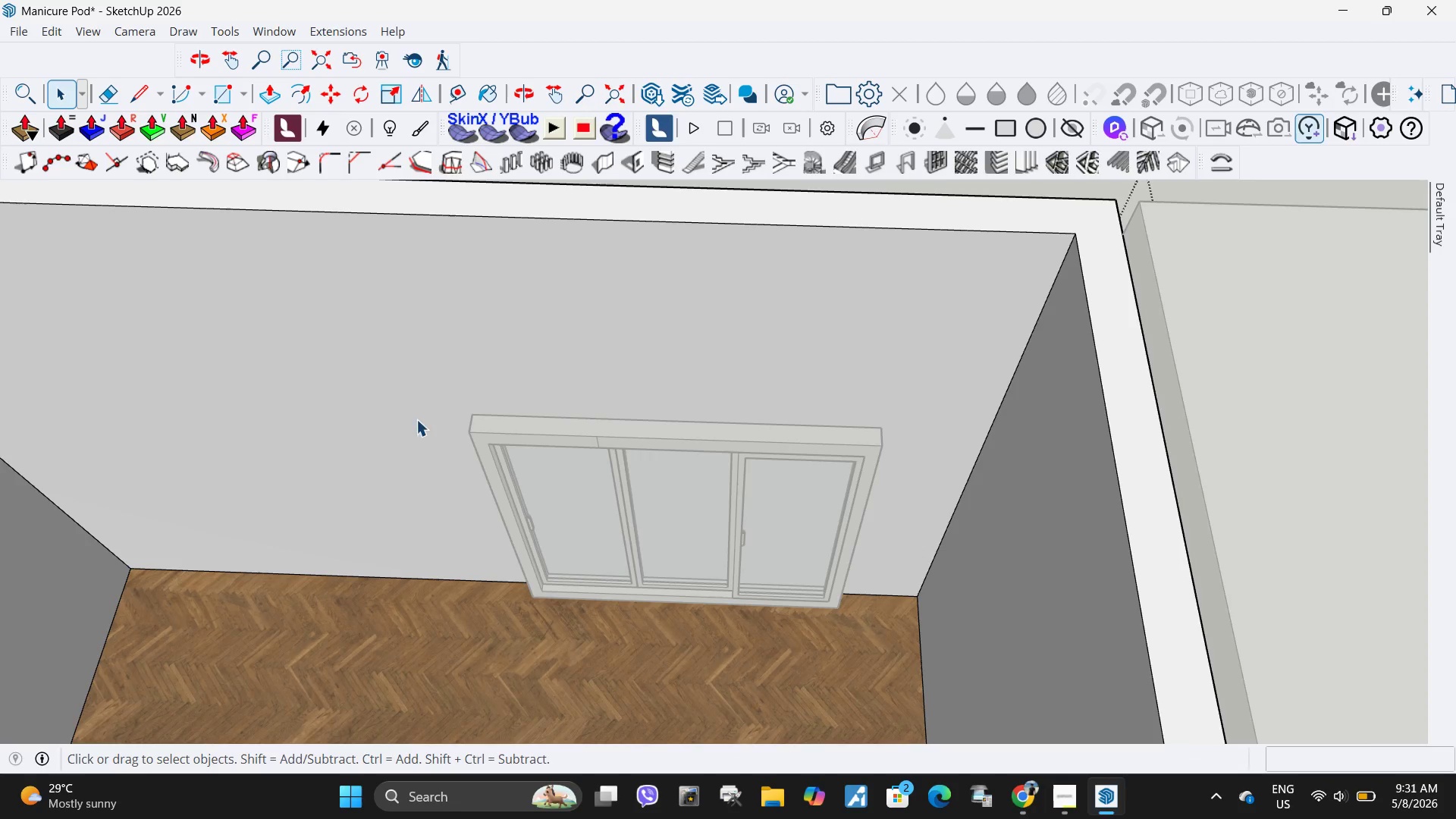 
scroll: coordinate [407, 424], scroll_direction: up, amount: 4.0
 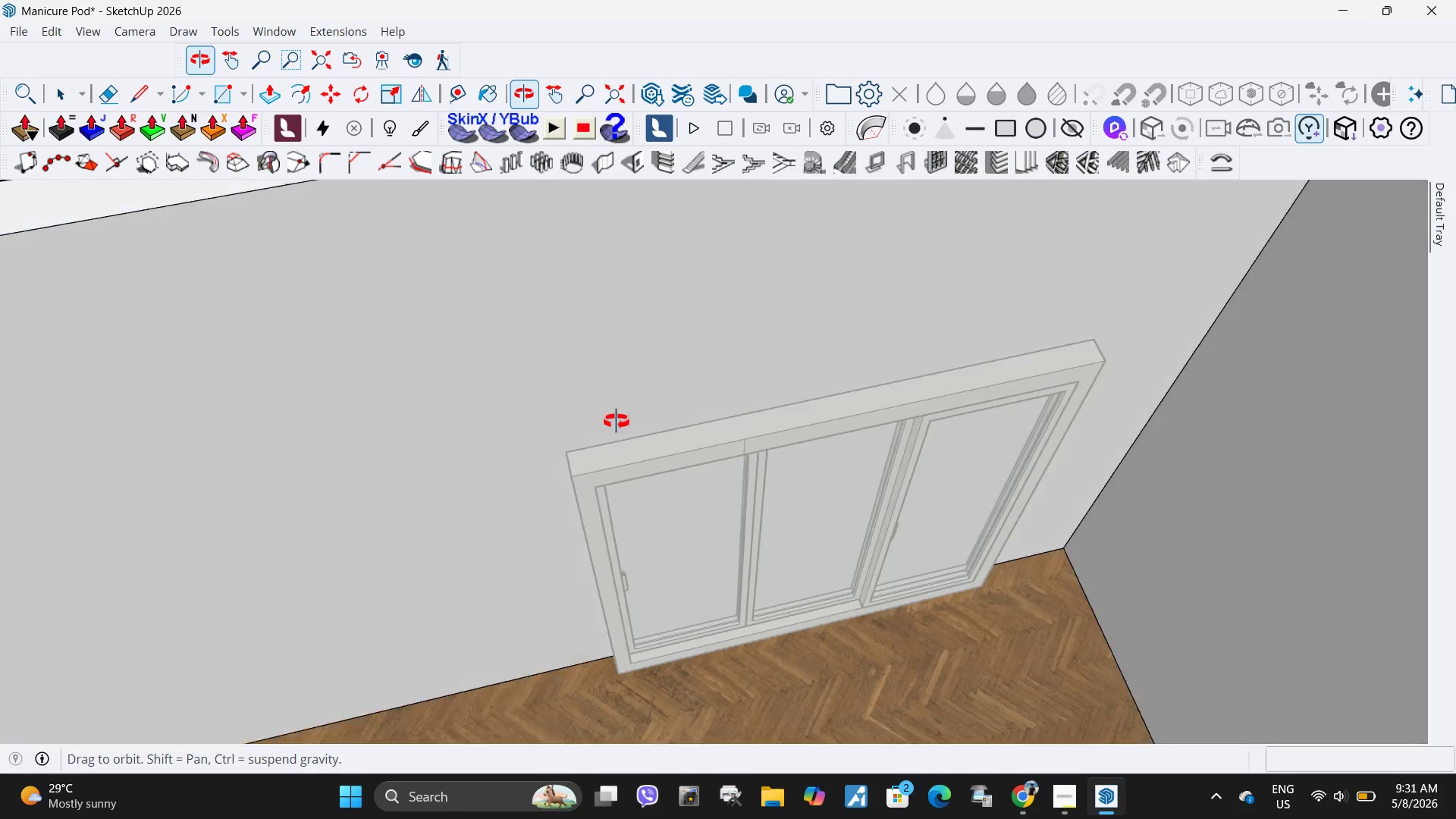 
key(R)
 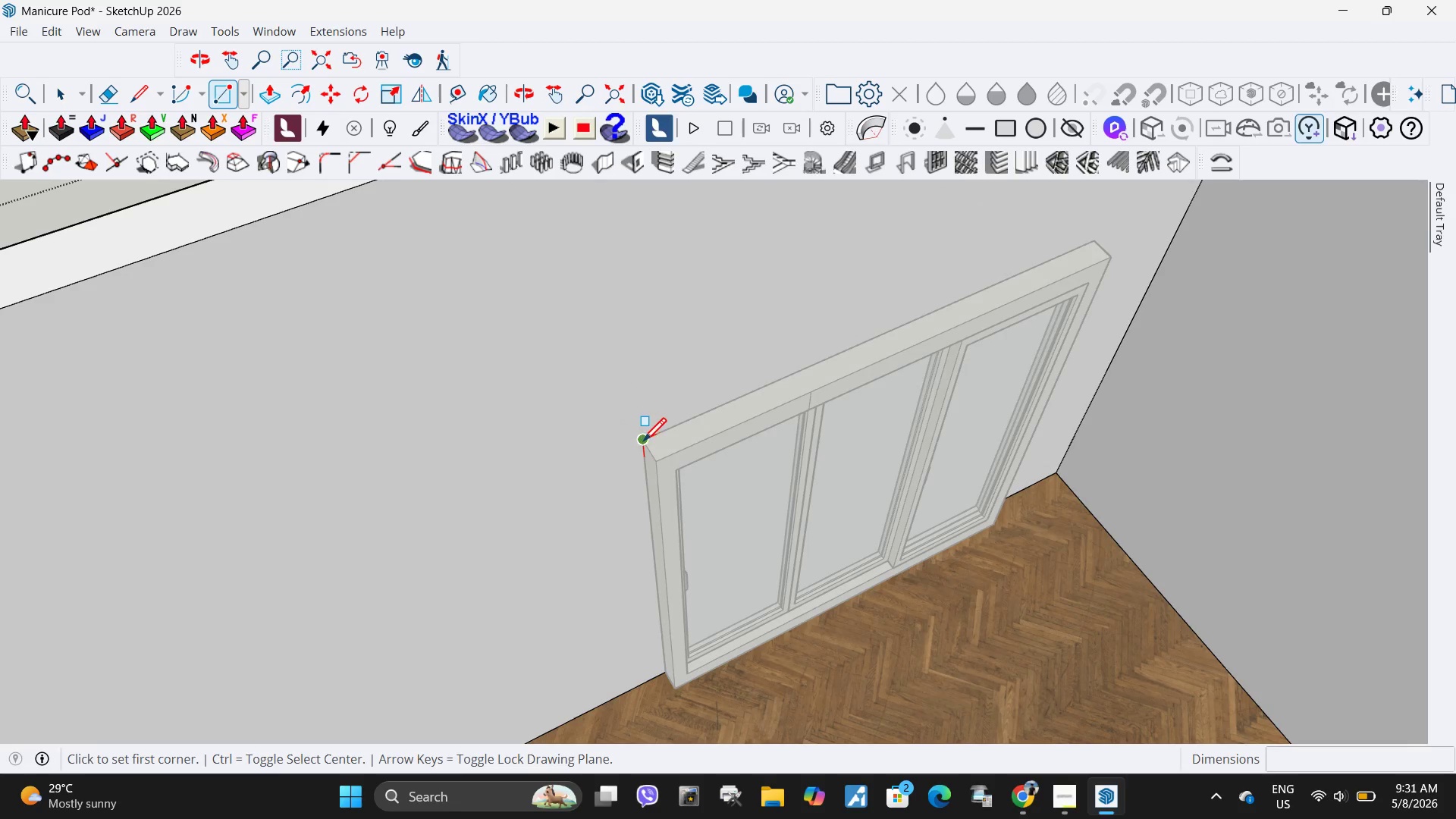 
left_click([644, 444])
 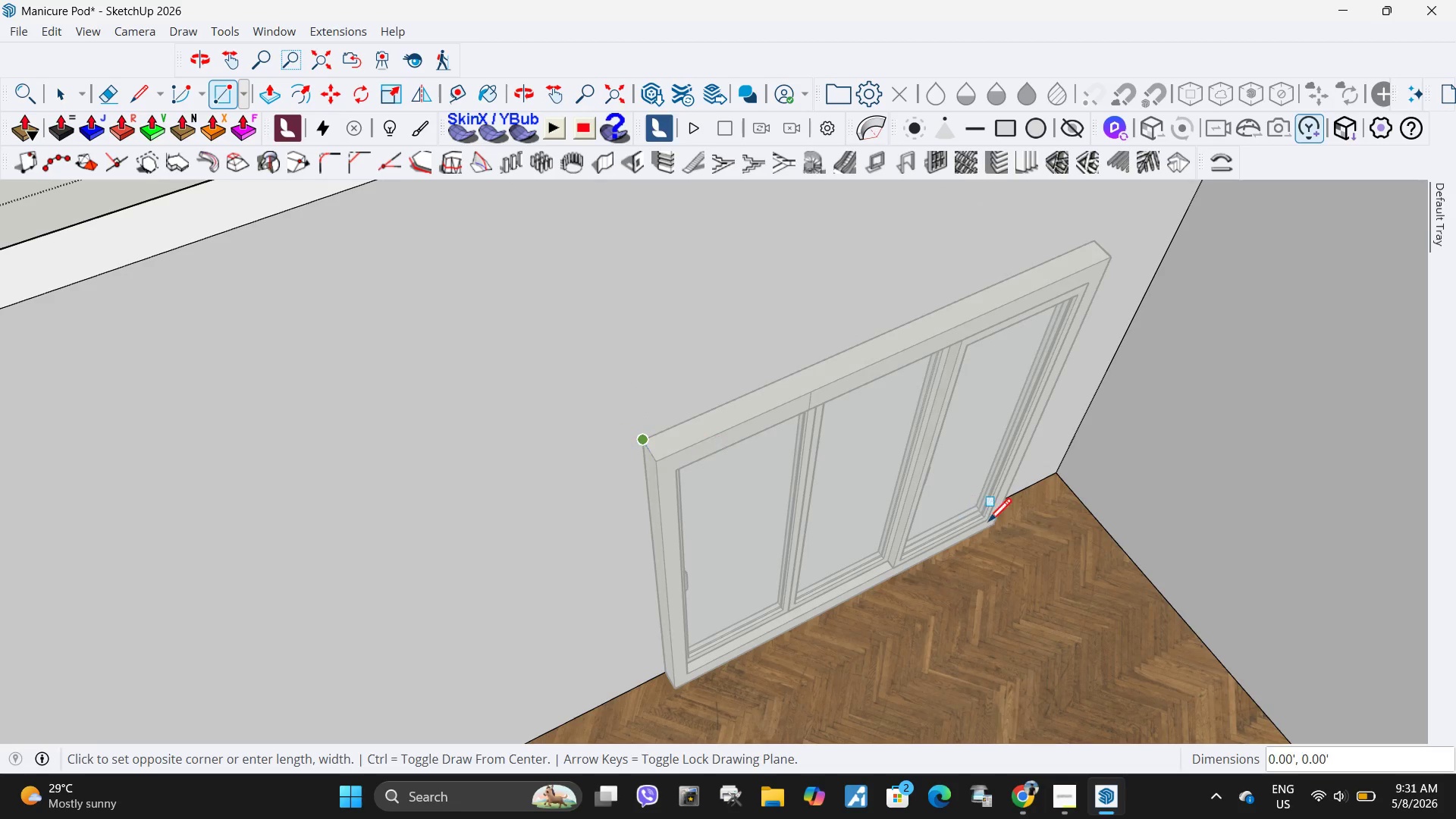 
scroll: coordinate [989, 539], scroll_direction: down, amount: 4.0
 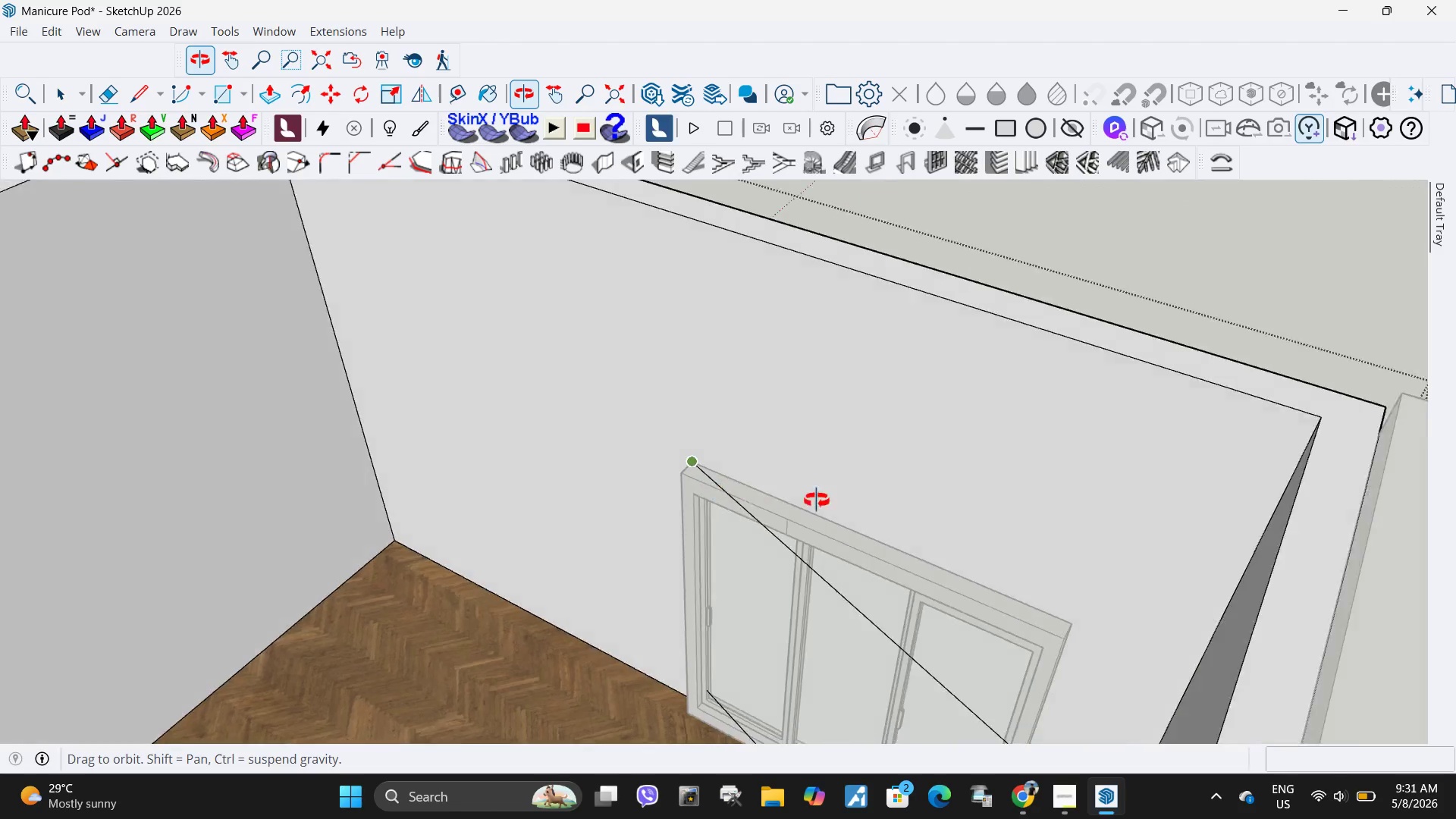 
scroll: coordinate [924, 682], scroll_direction: up, amount: 18.0
 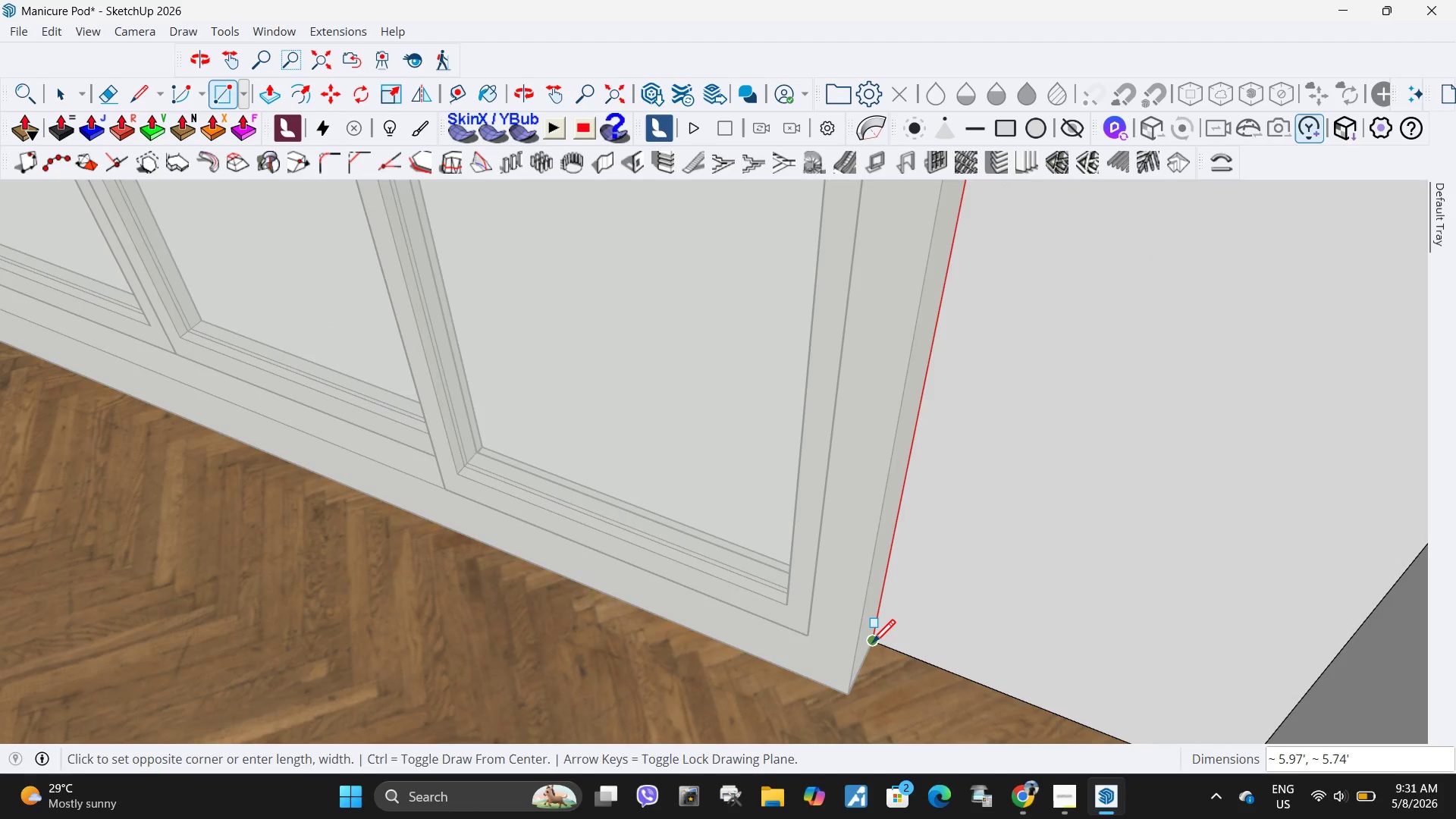 
left_click([872, 645])
 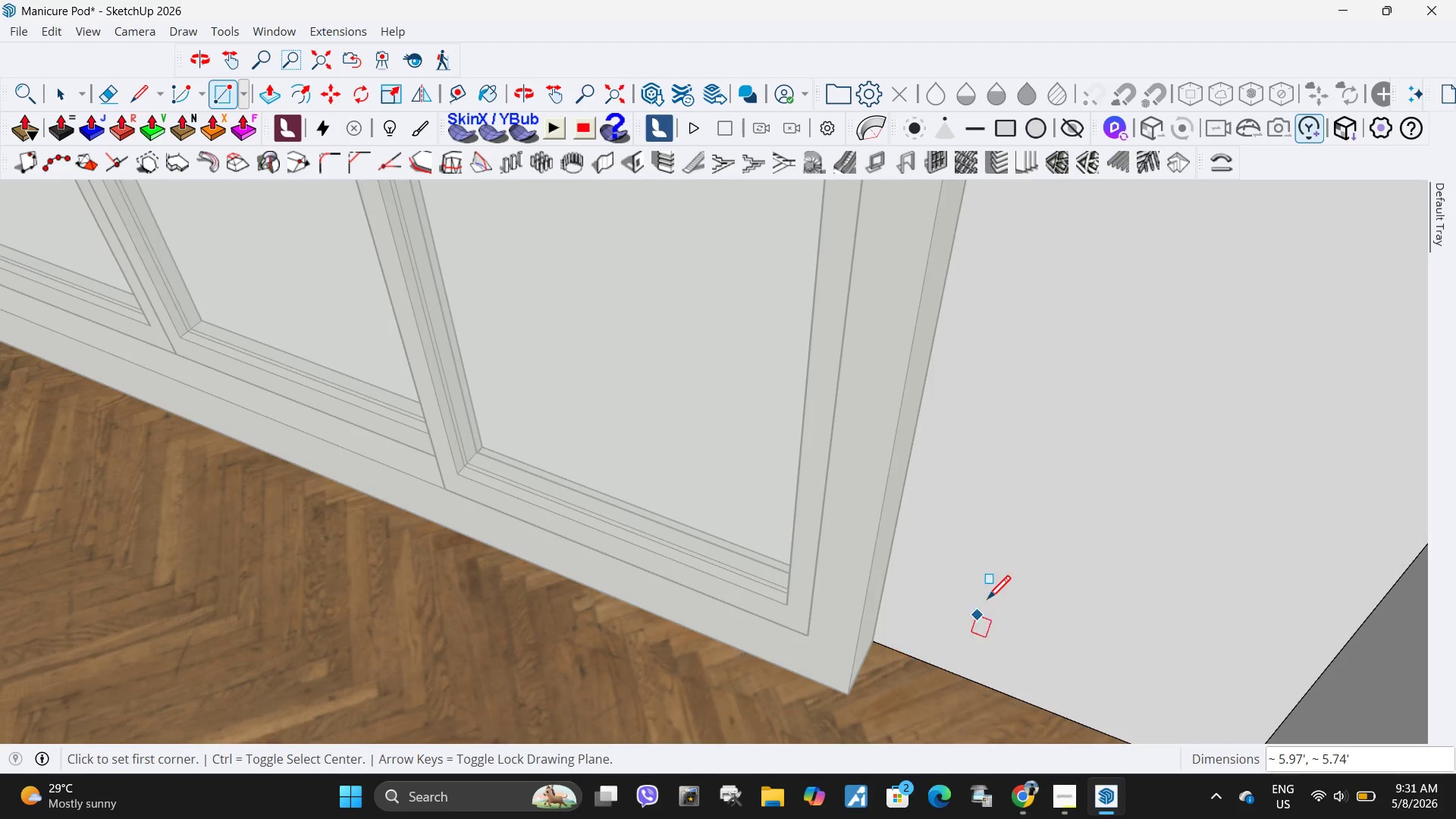 
scroll: coordinate [695, 603], scroll_direction: down, amount: 12.0
 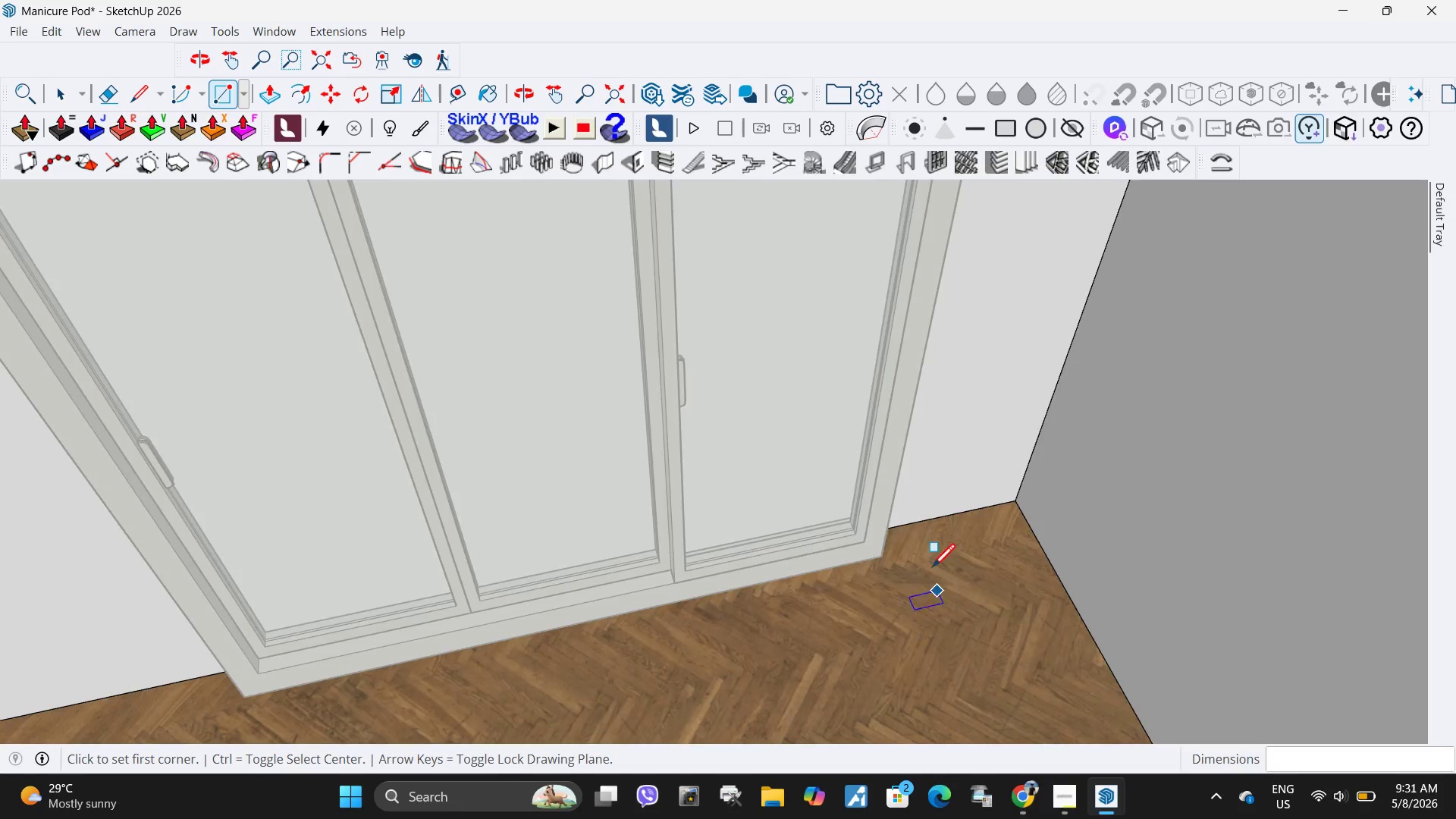 
key(Space)
 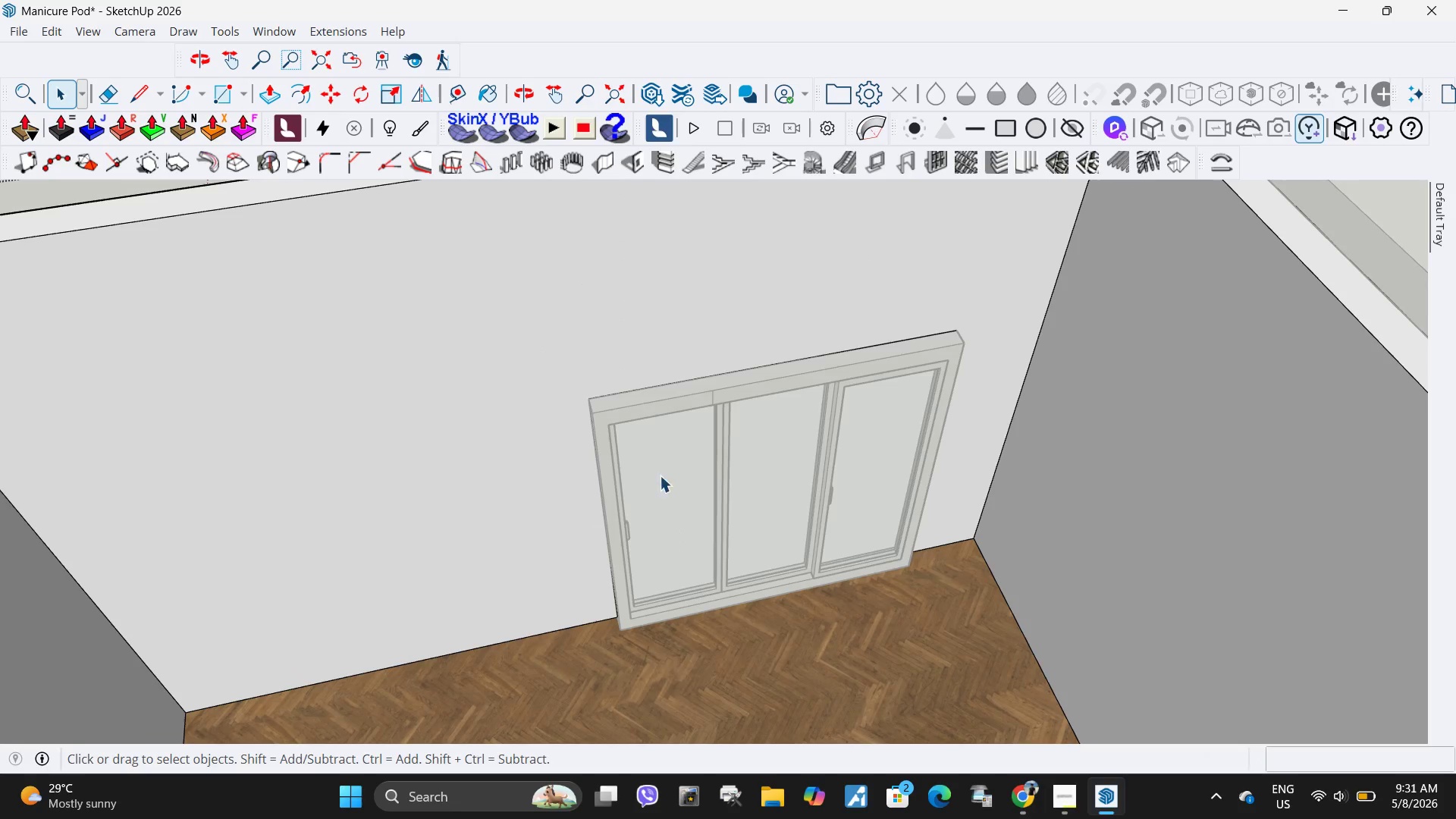 
scroll: coordinate [934, 578], scroll_direction: down, amount: 12.0
 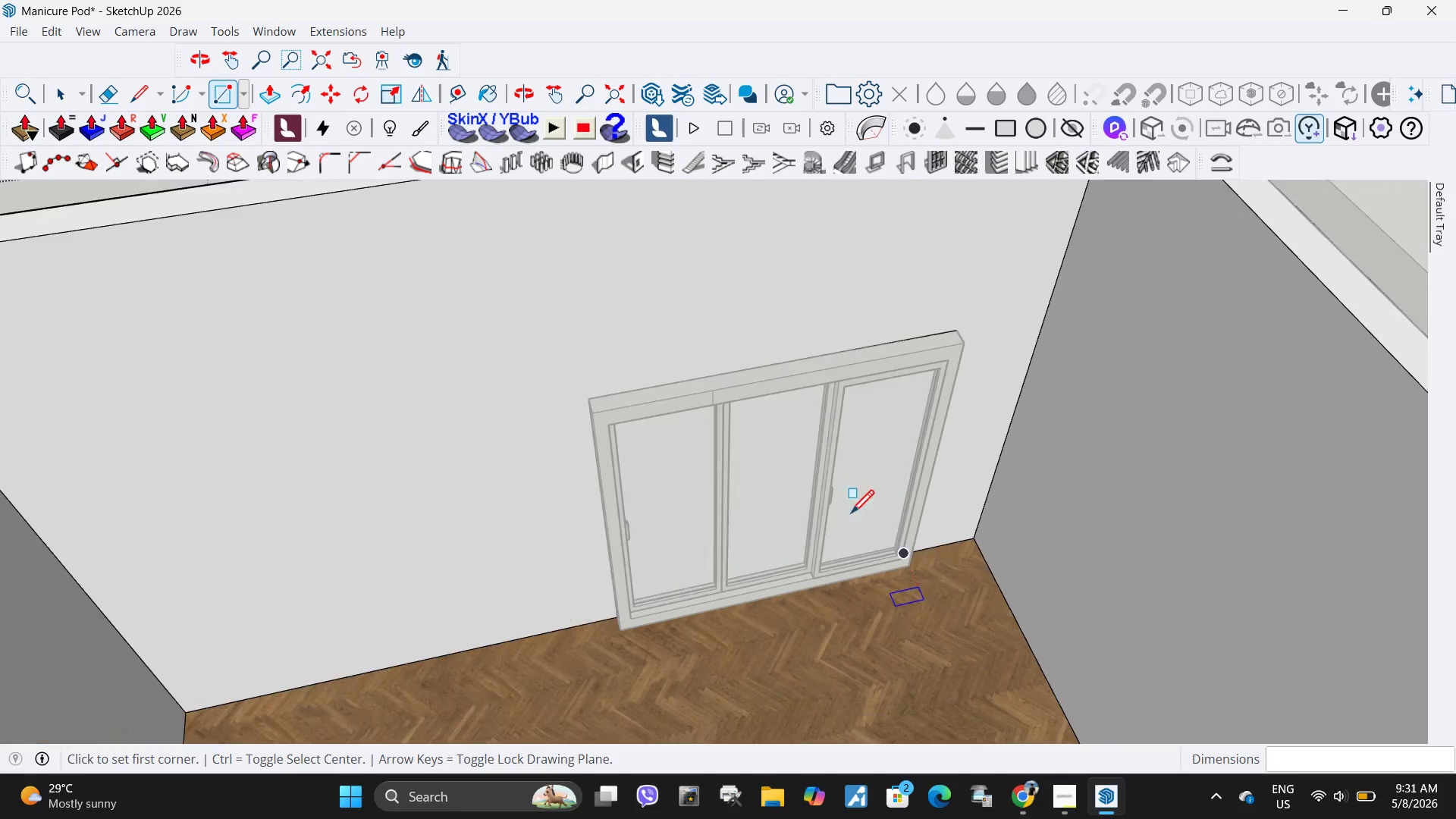 
left_click([660, 476])
 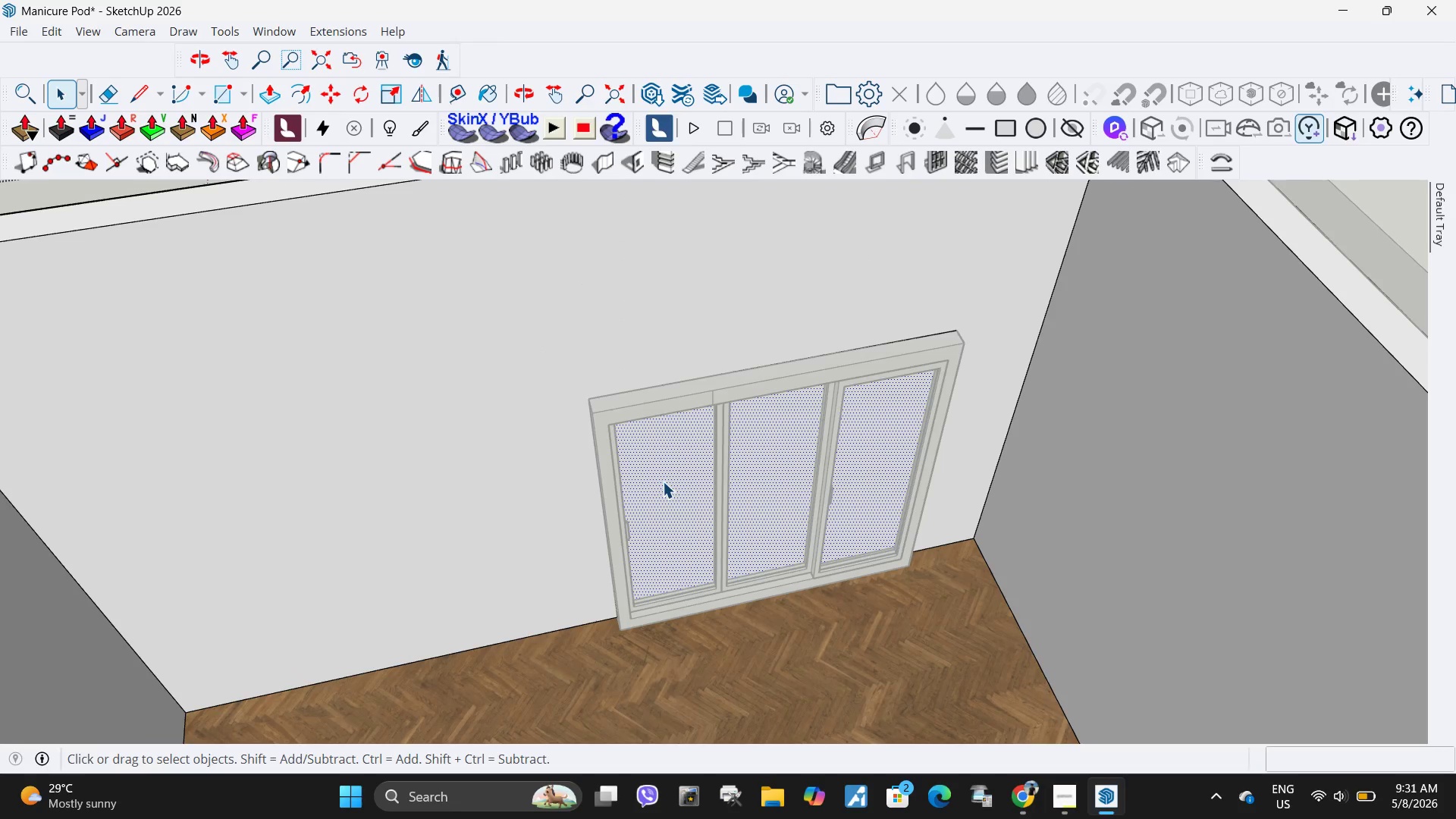 
key(P)
 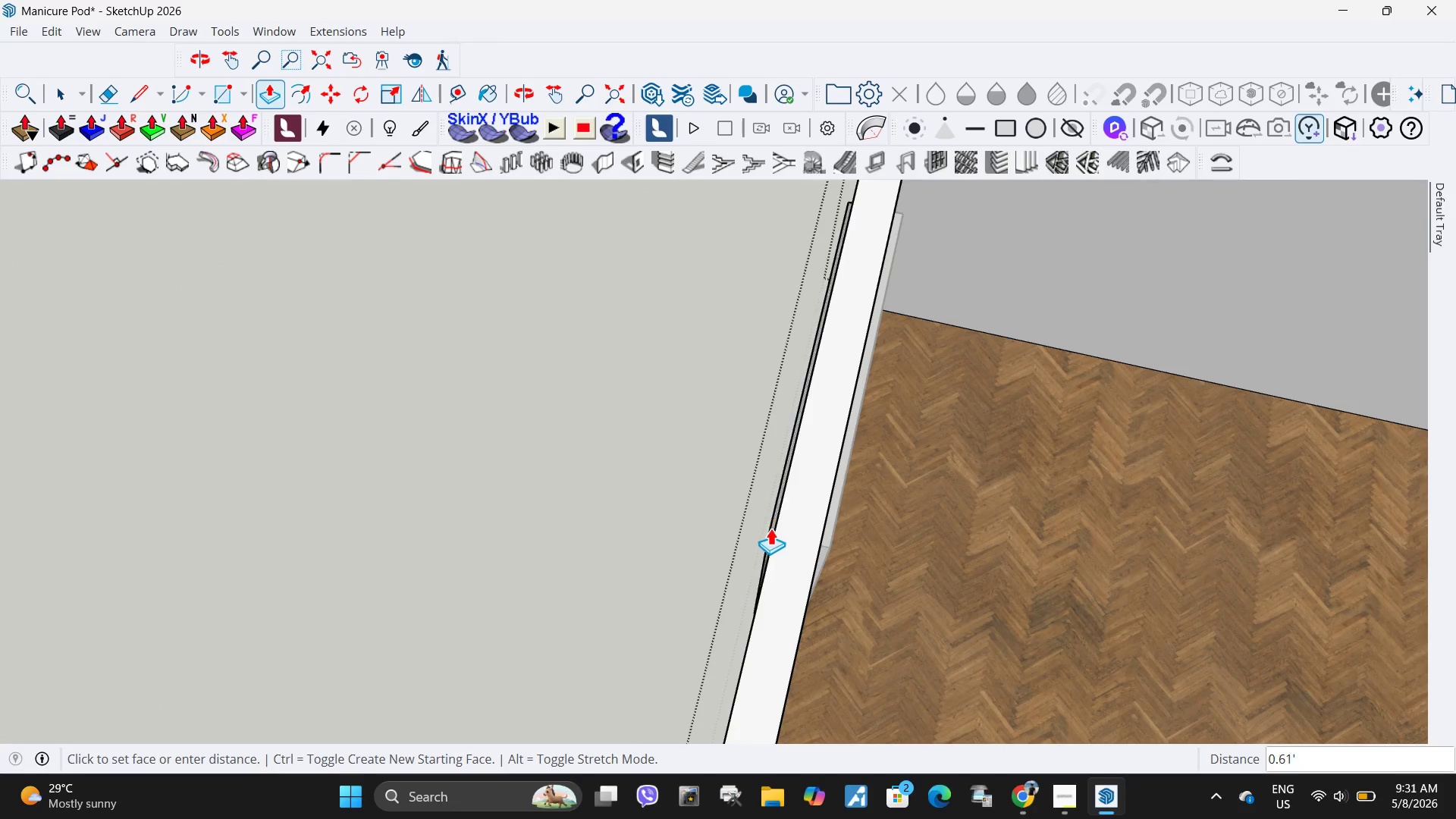 
left_click([770, 554])
 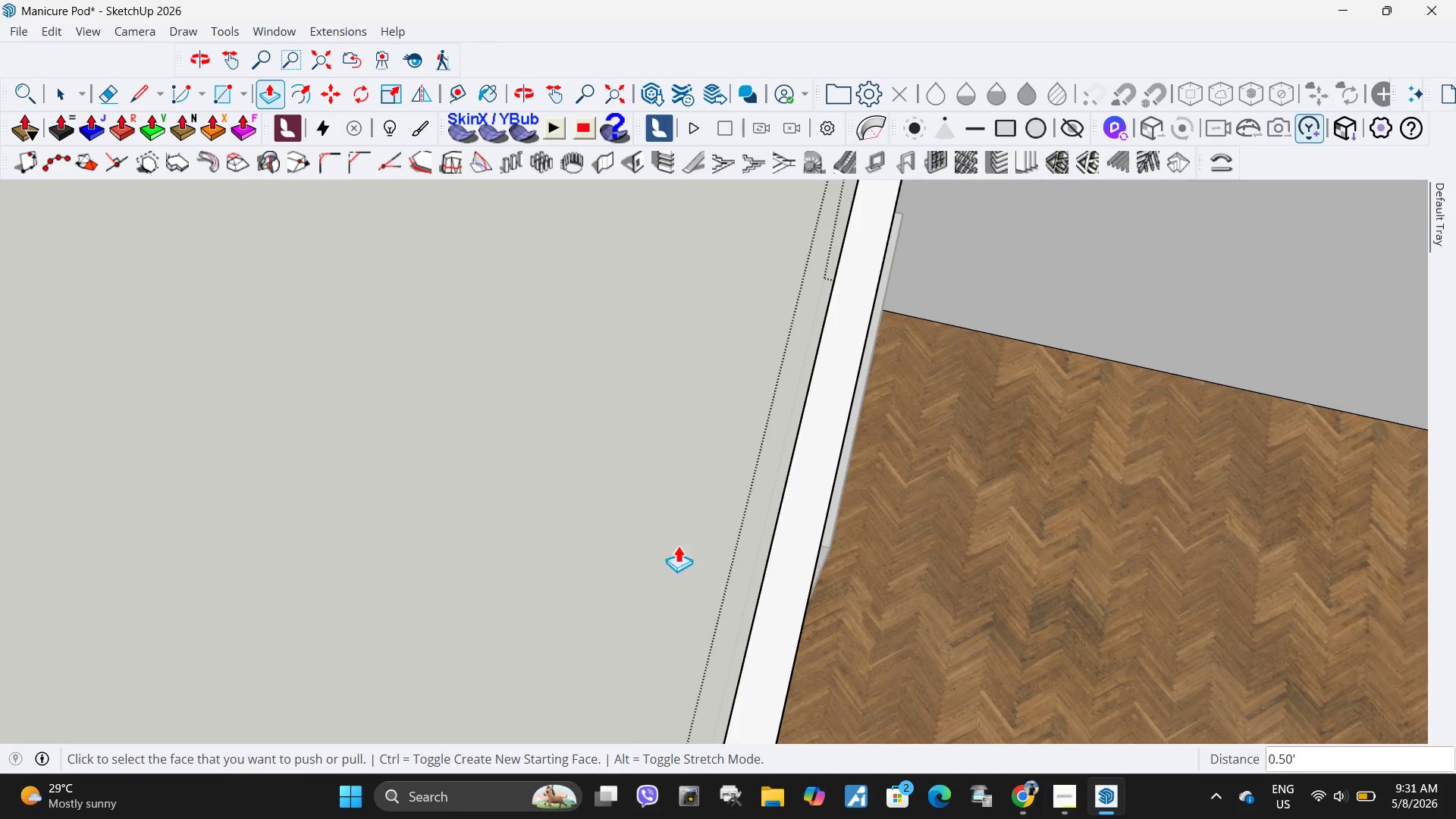 
scroll: coordinate [648, 548], scroll_direction: down, amount: 2.0
 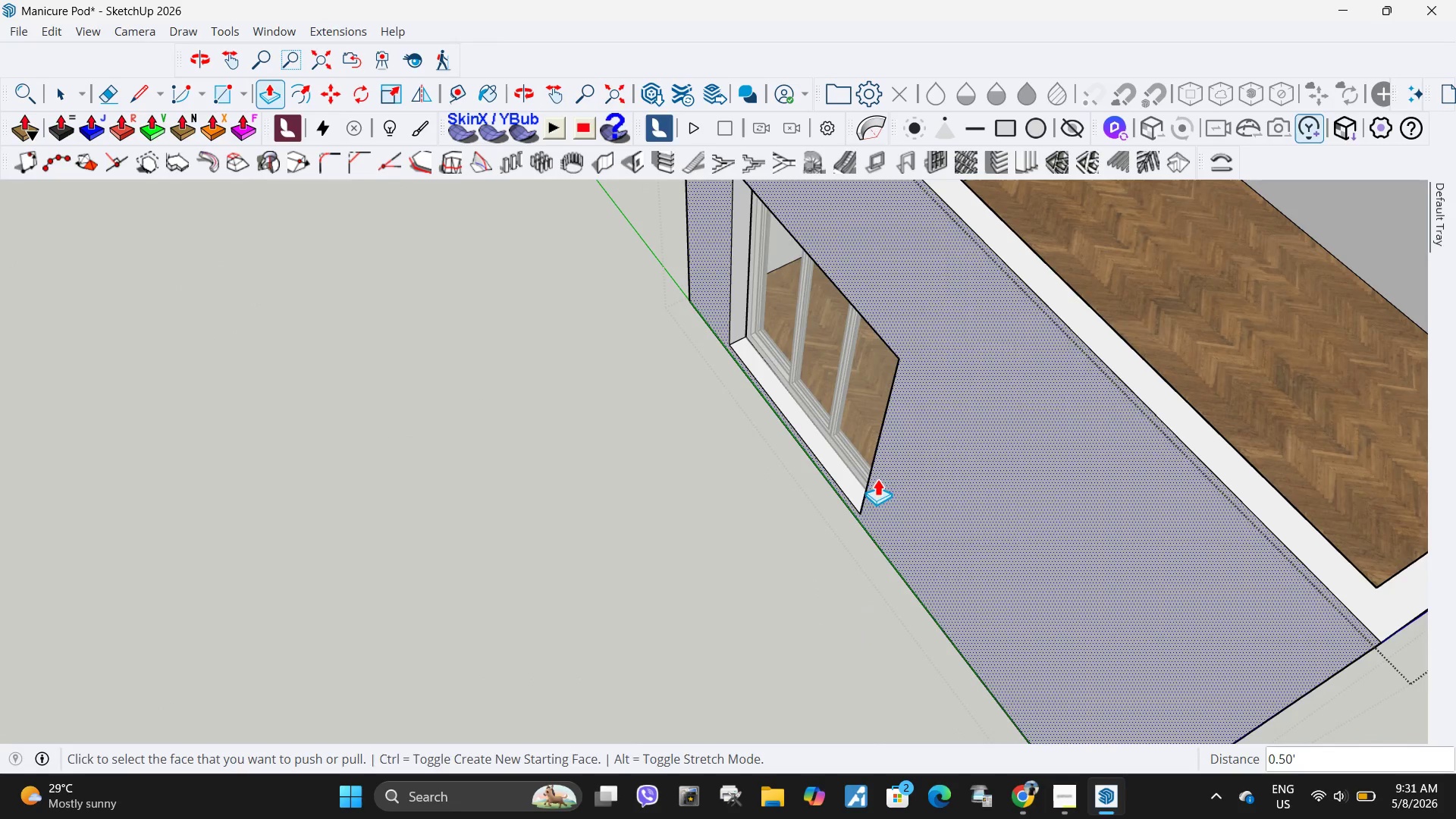 
key(Space)
 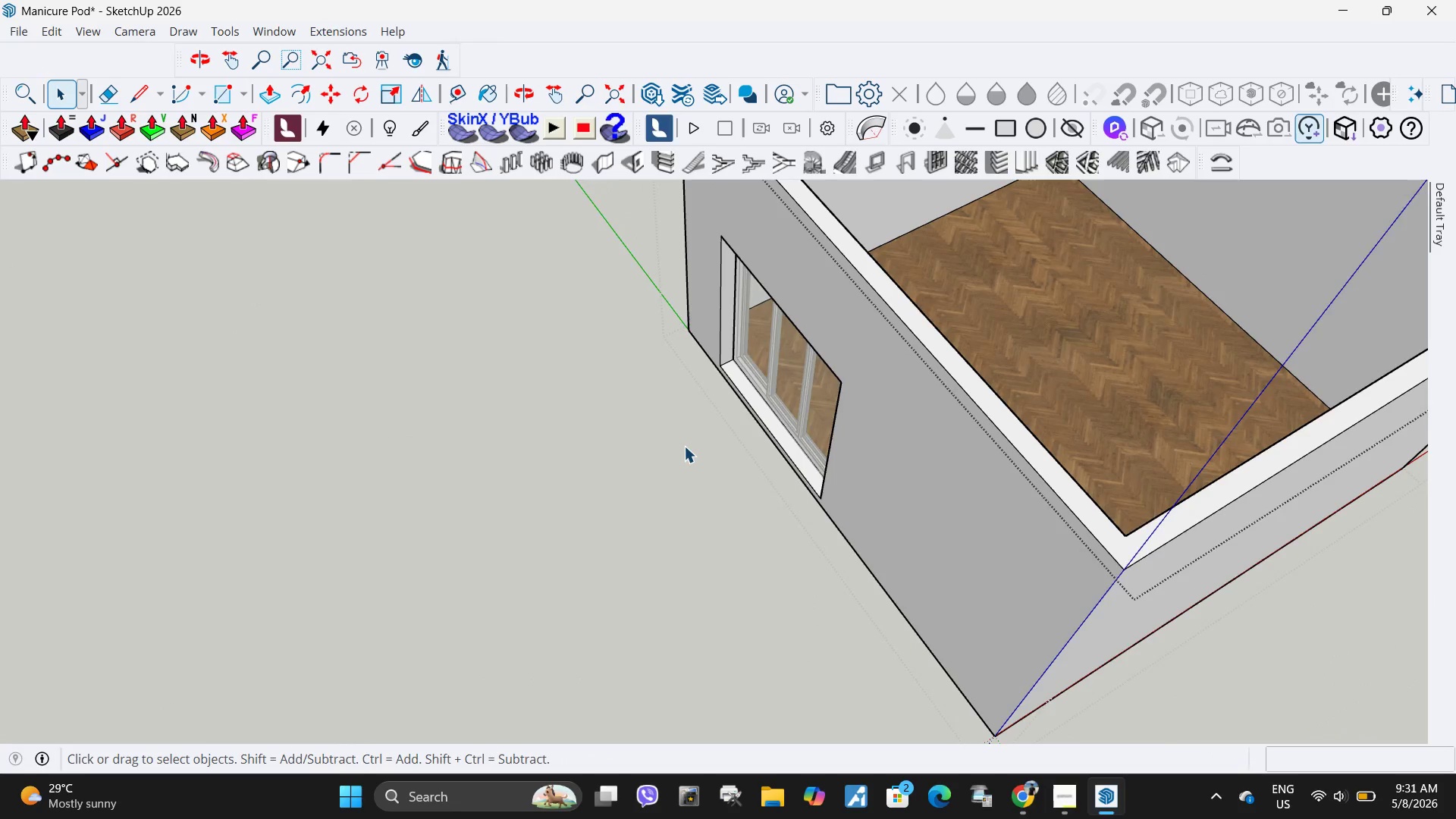 
key(Escape)
 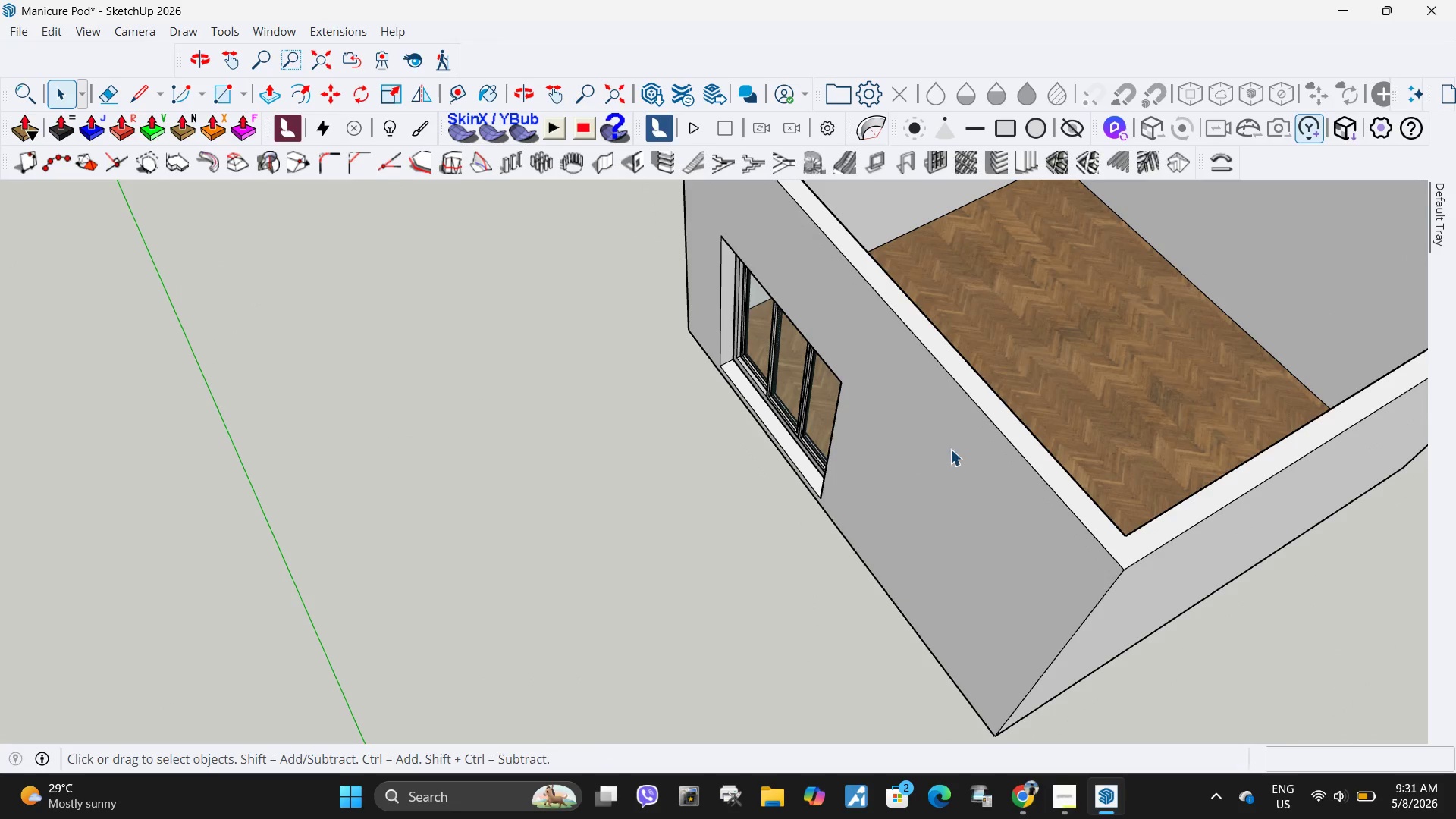 
scroll: coordinate [684, 446], scroll_direction: down, amount: 4.0
 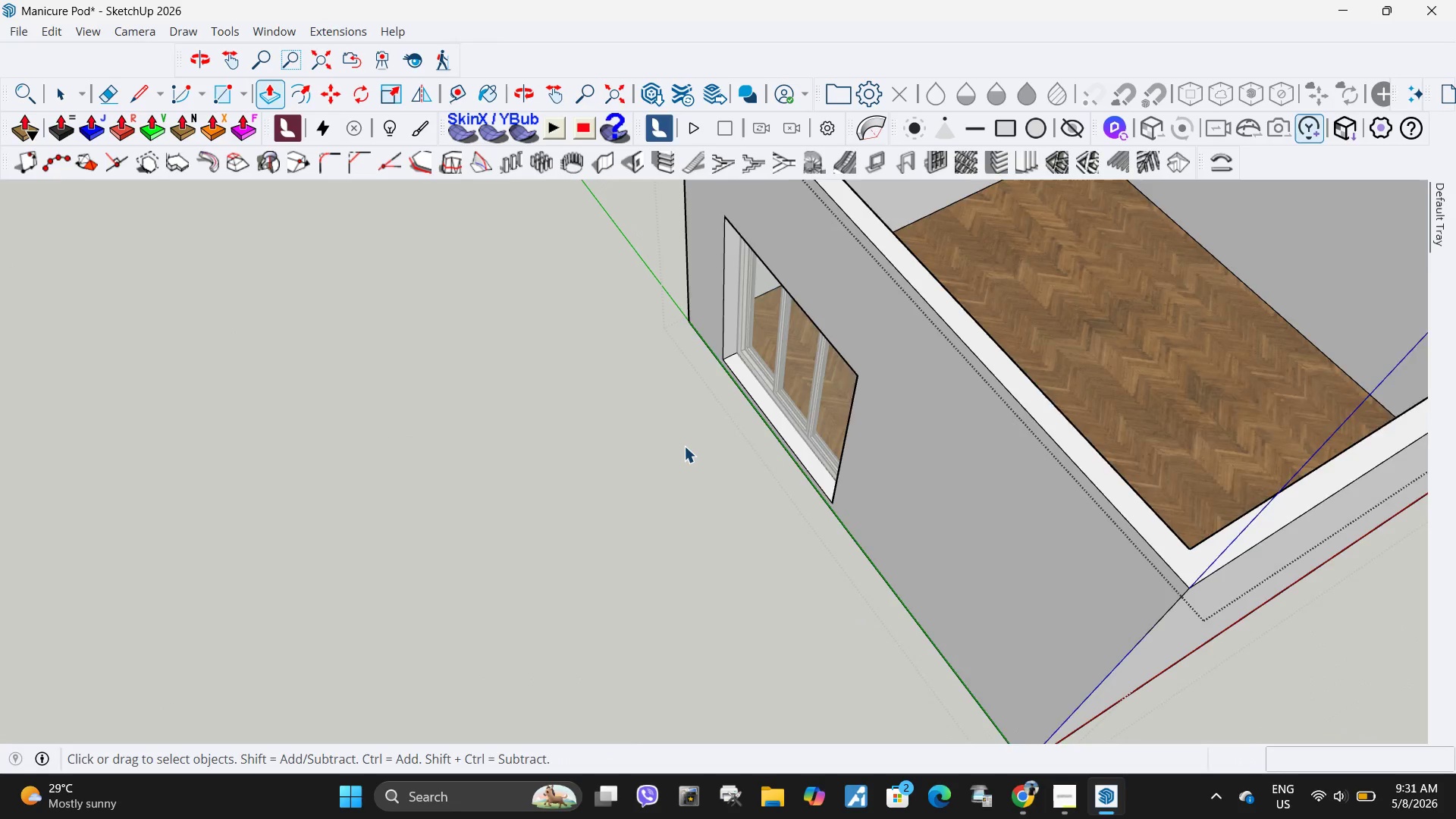 
key(Escape)
 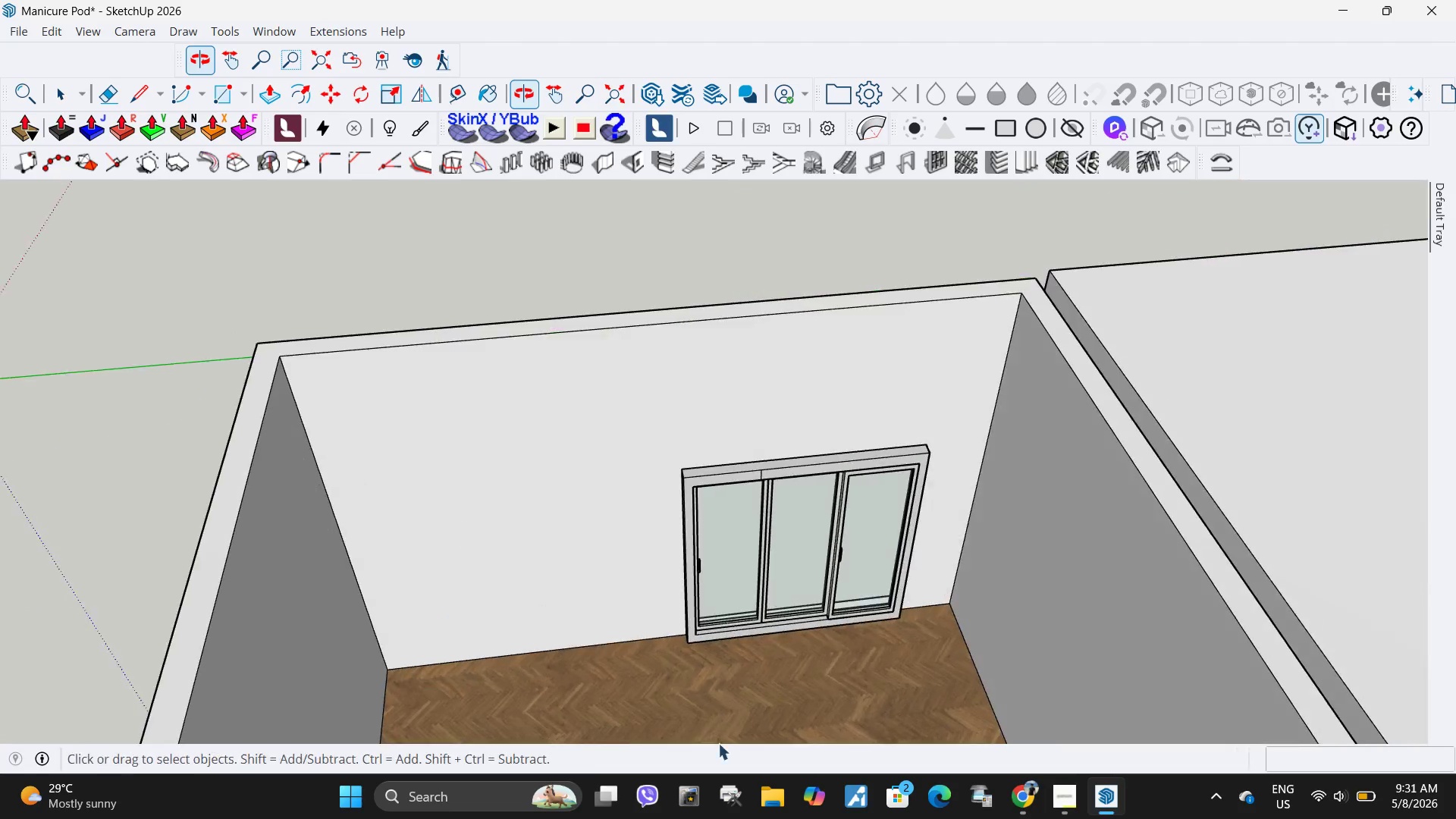 
left_click([676, 614])
 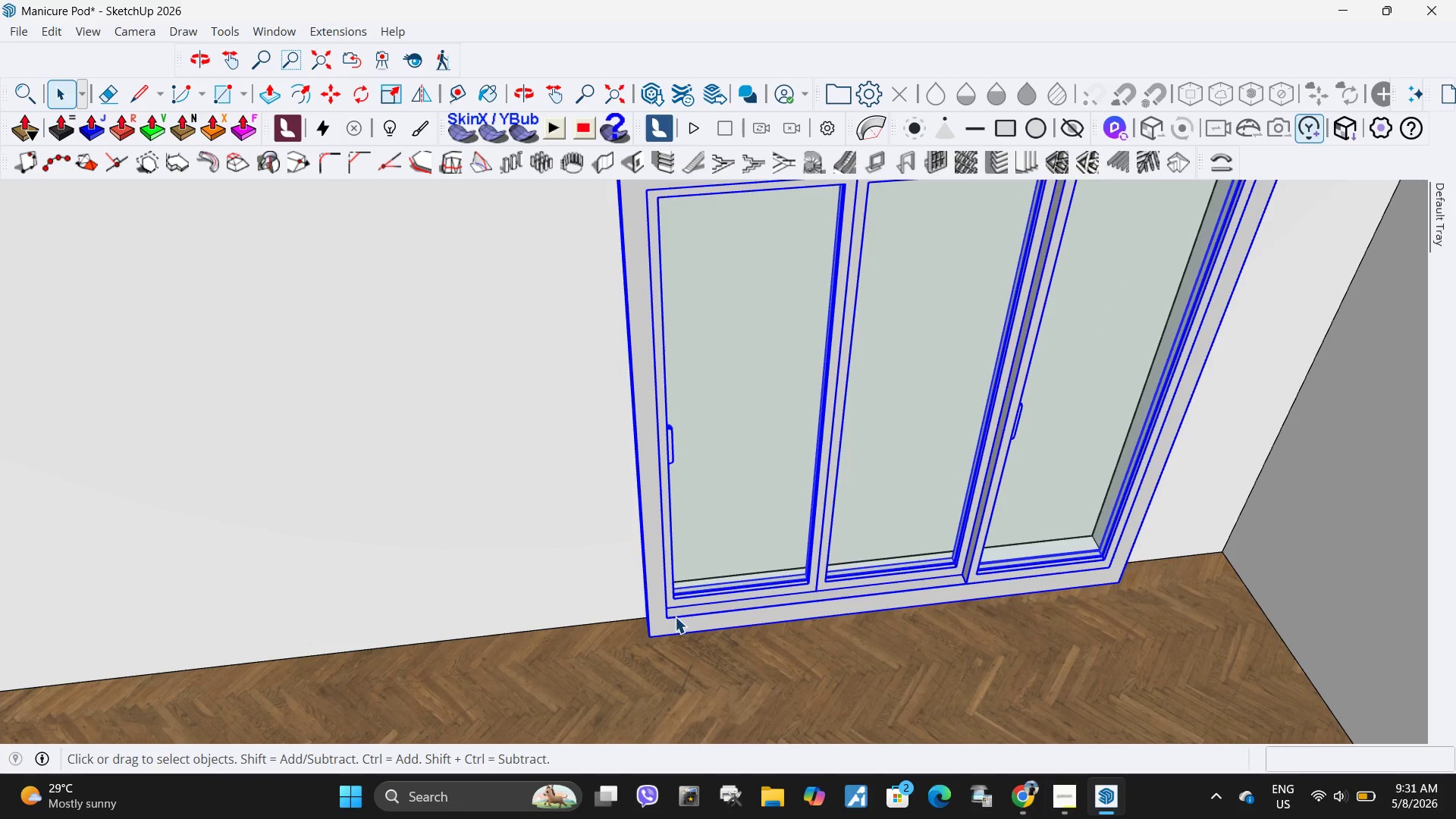 
scroll: coordinate [700, 626], scroll_direction: up, amount: 10.0
 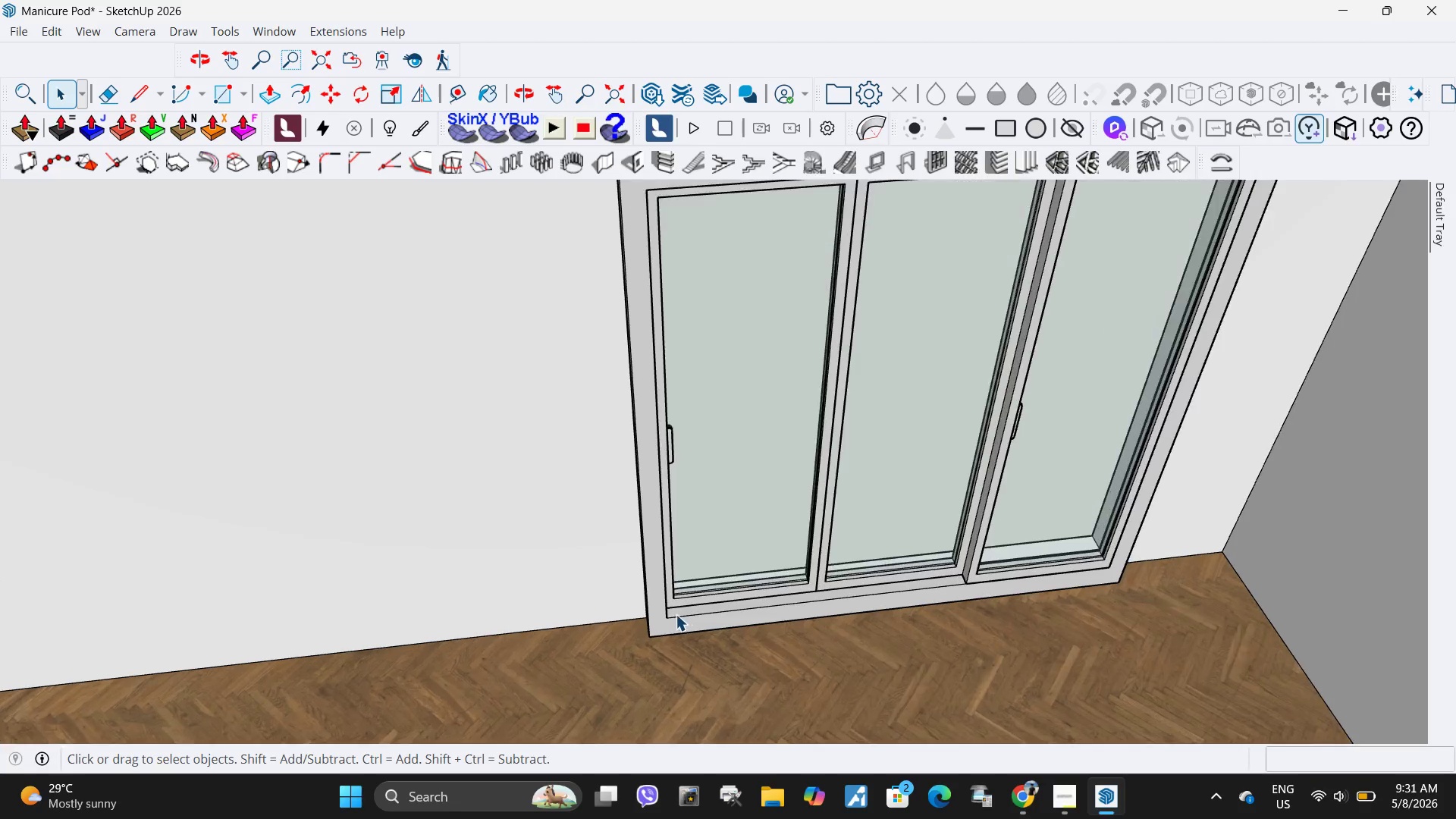 
key(M)
 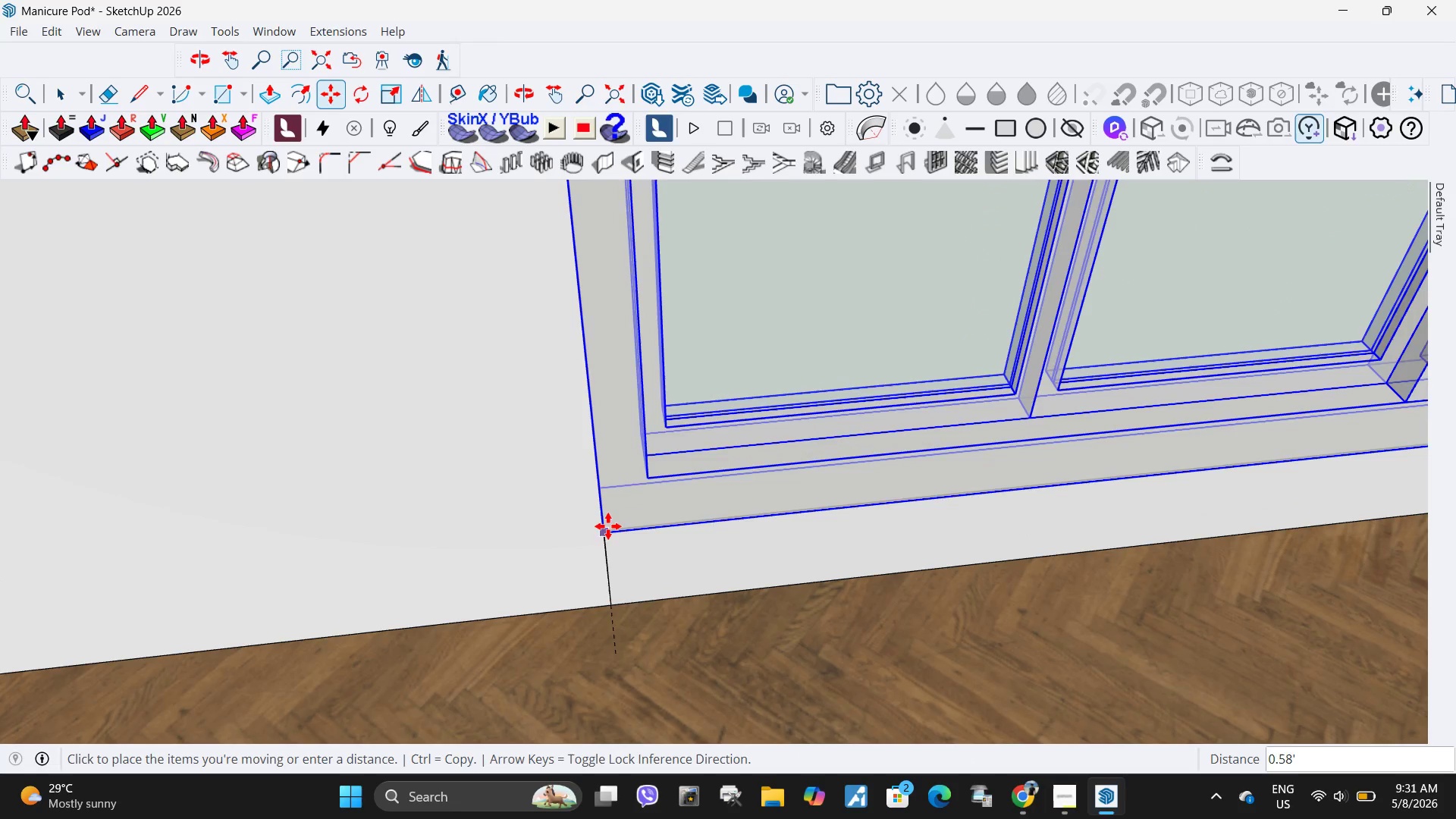 
scroll: coordinate [666, 639], scroll_direction: up, amount: 16.0
 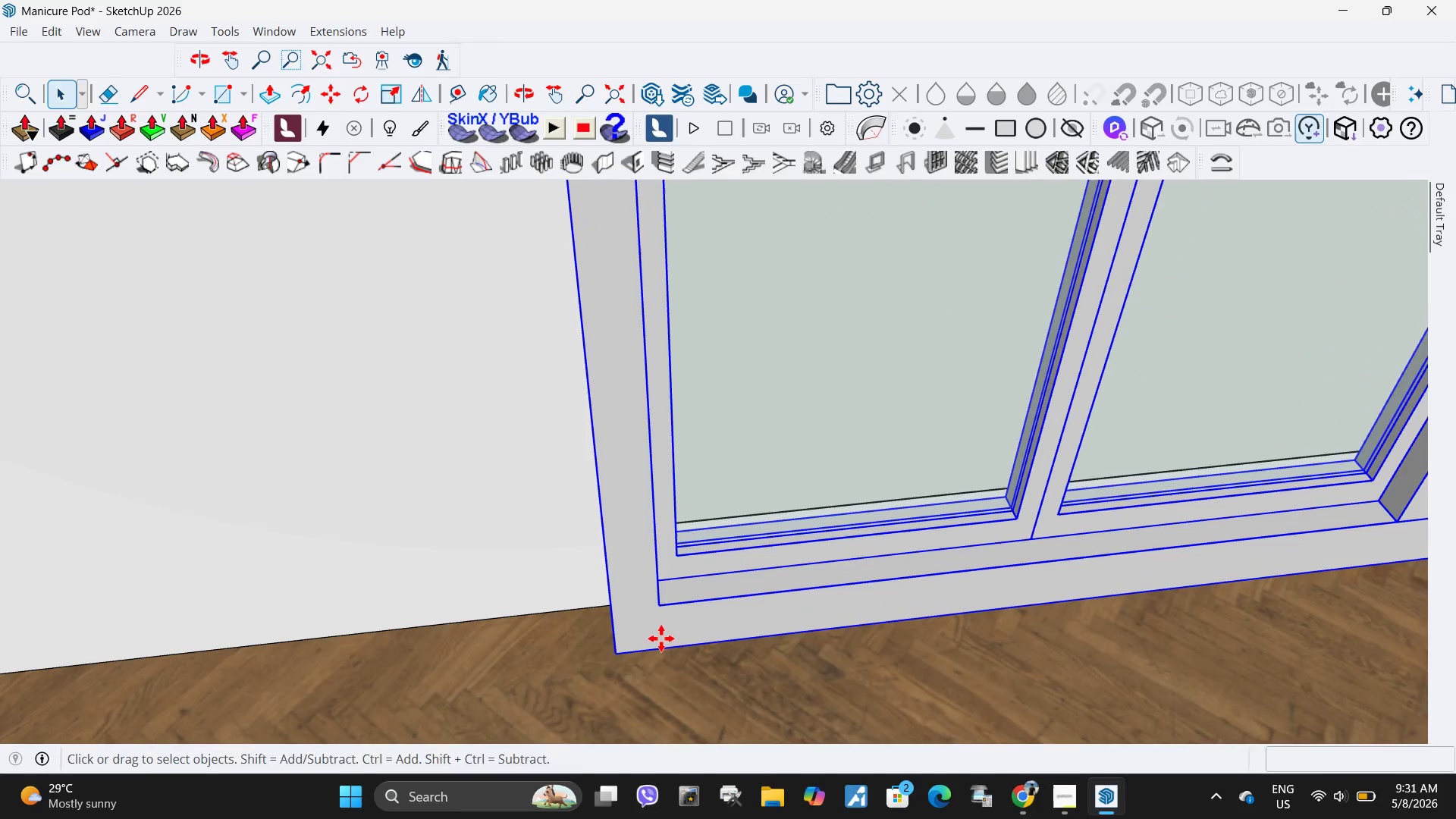 
scroll: coordinate [1129, 400], scroll_direction: down, amount: 6.0
 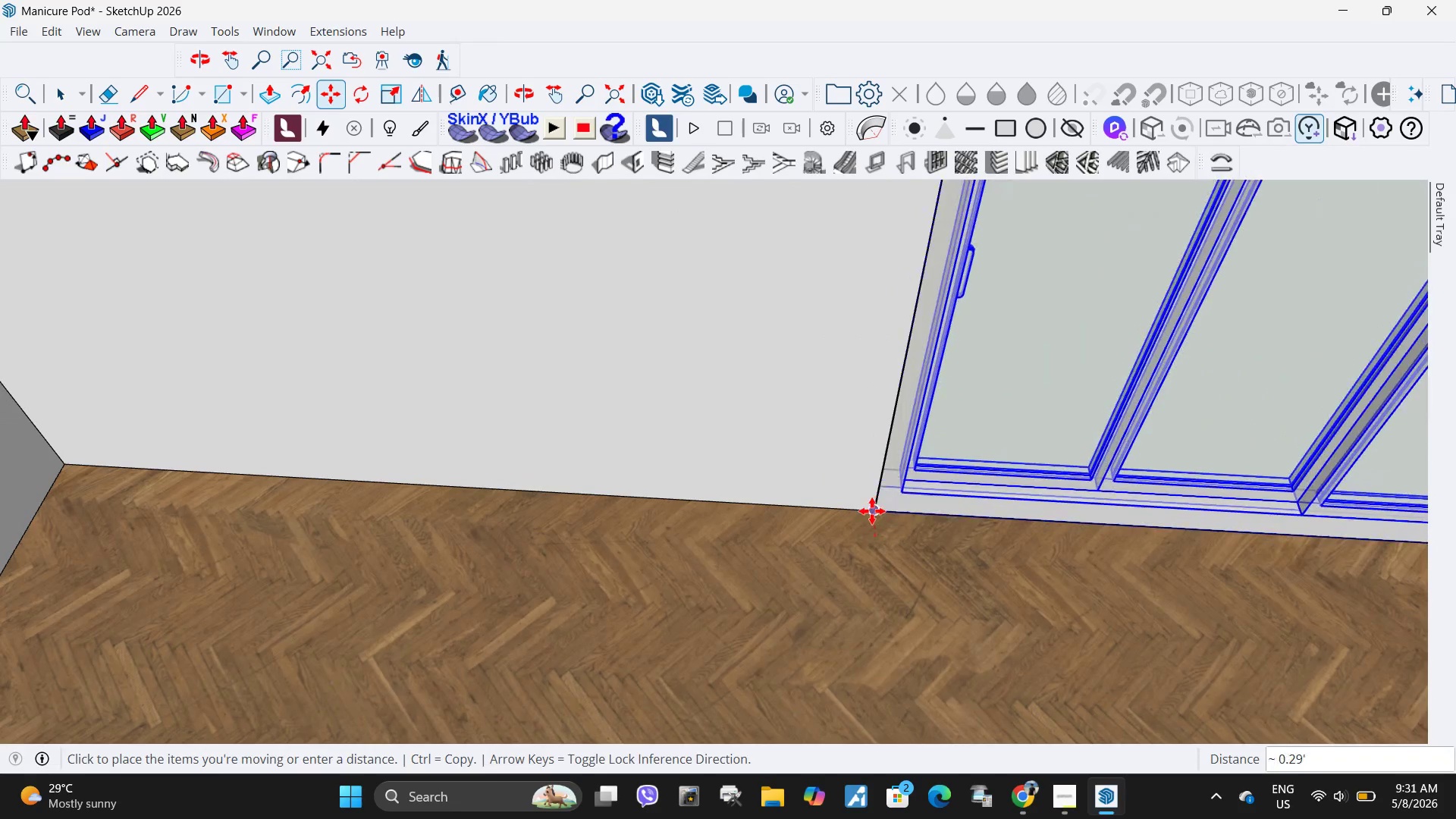 
left_click([875, 512])
 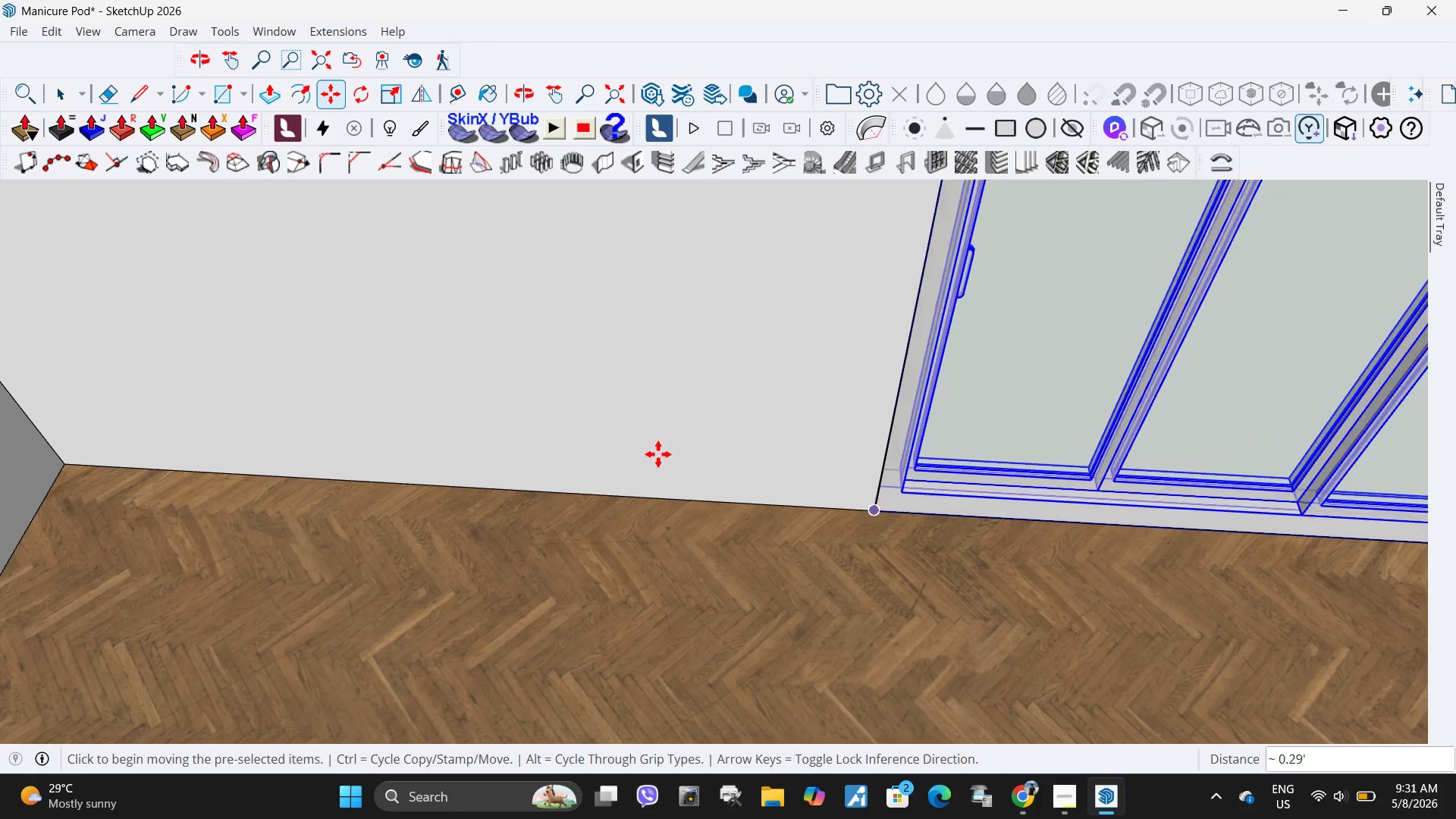 
scroll: coordinate [526, 470], scroll_direction: up, amount: 19.0
 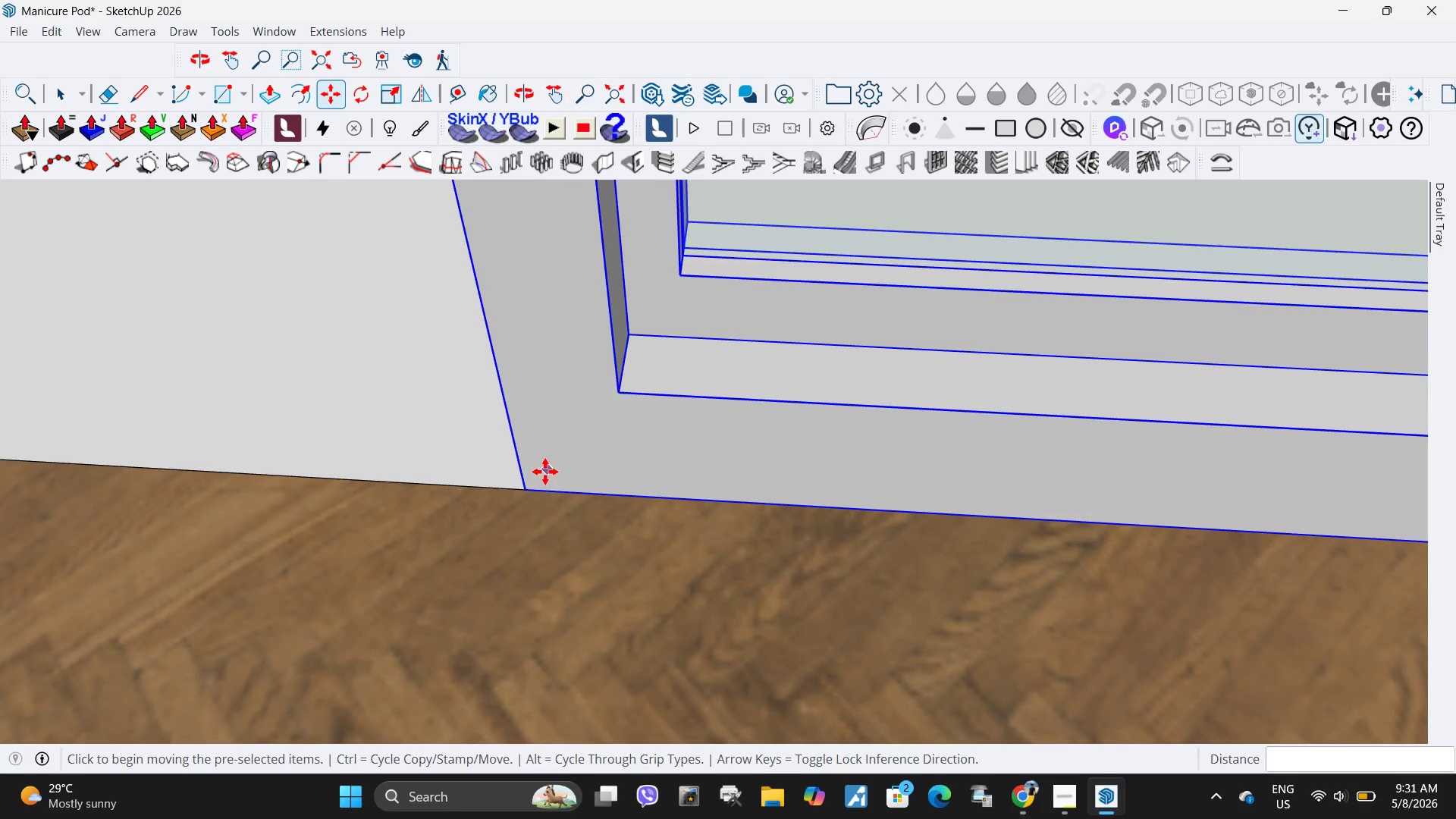 
left_click([545, 472])
 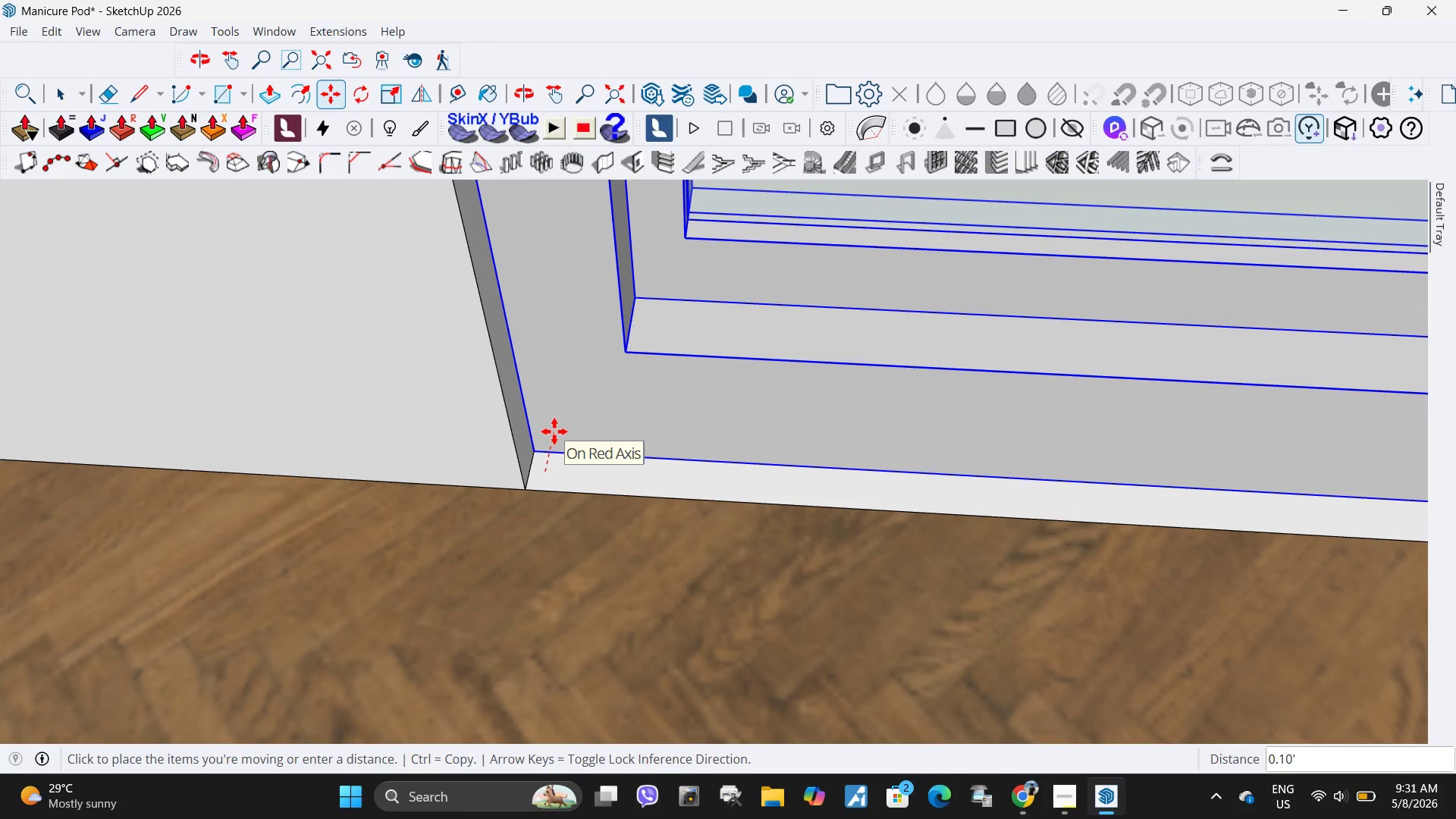 
key(NumpadDecimal)
 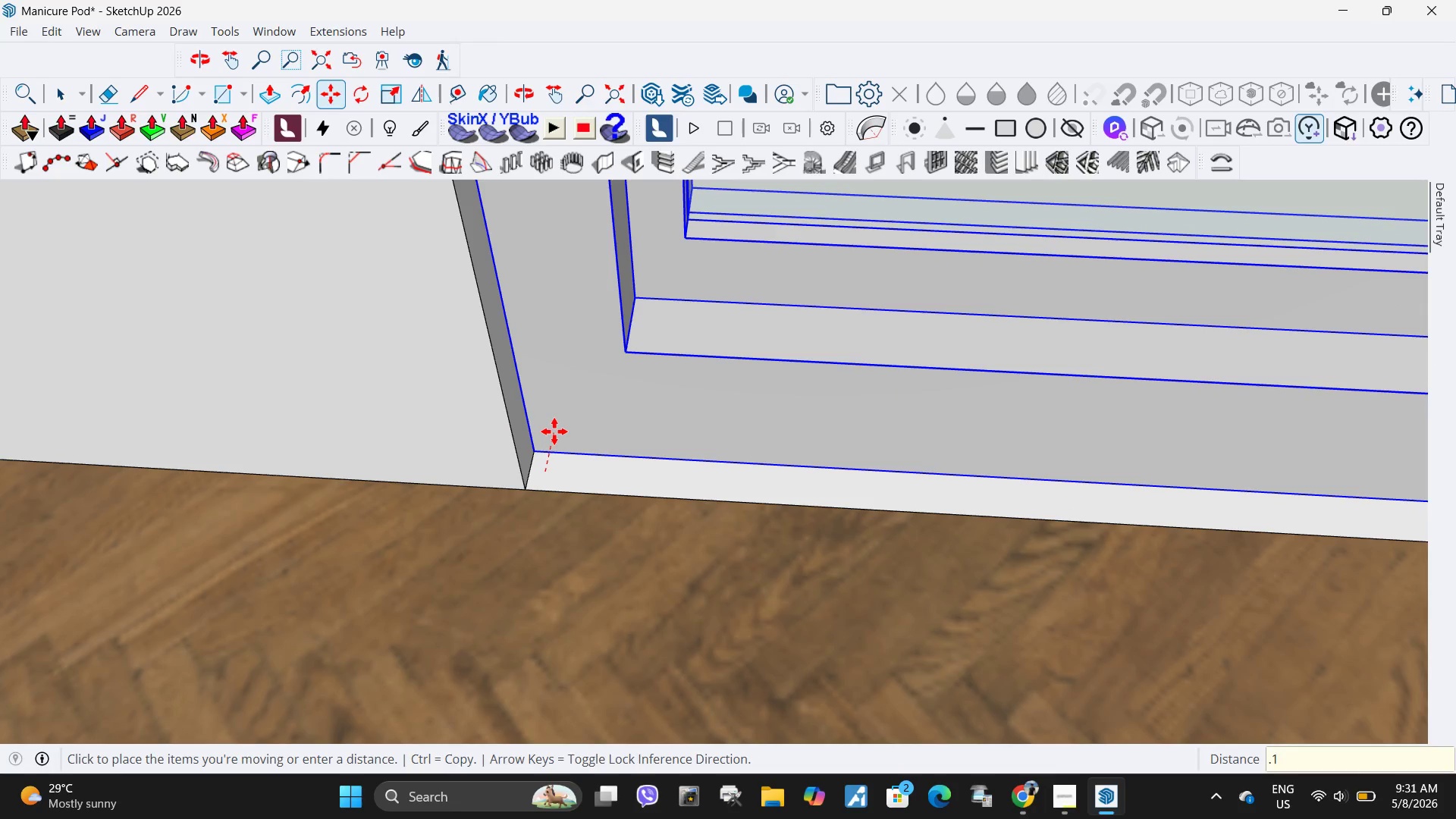 
key(Numpad1)
 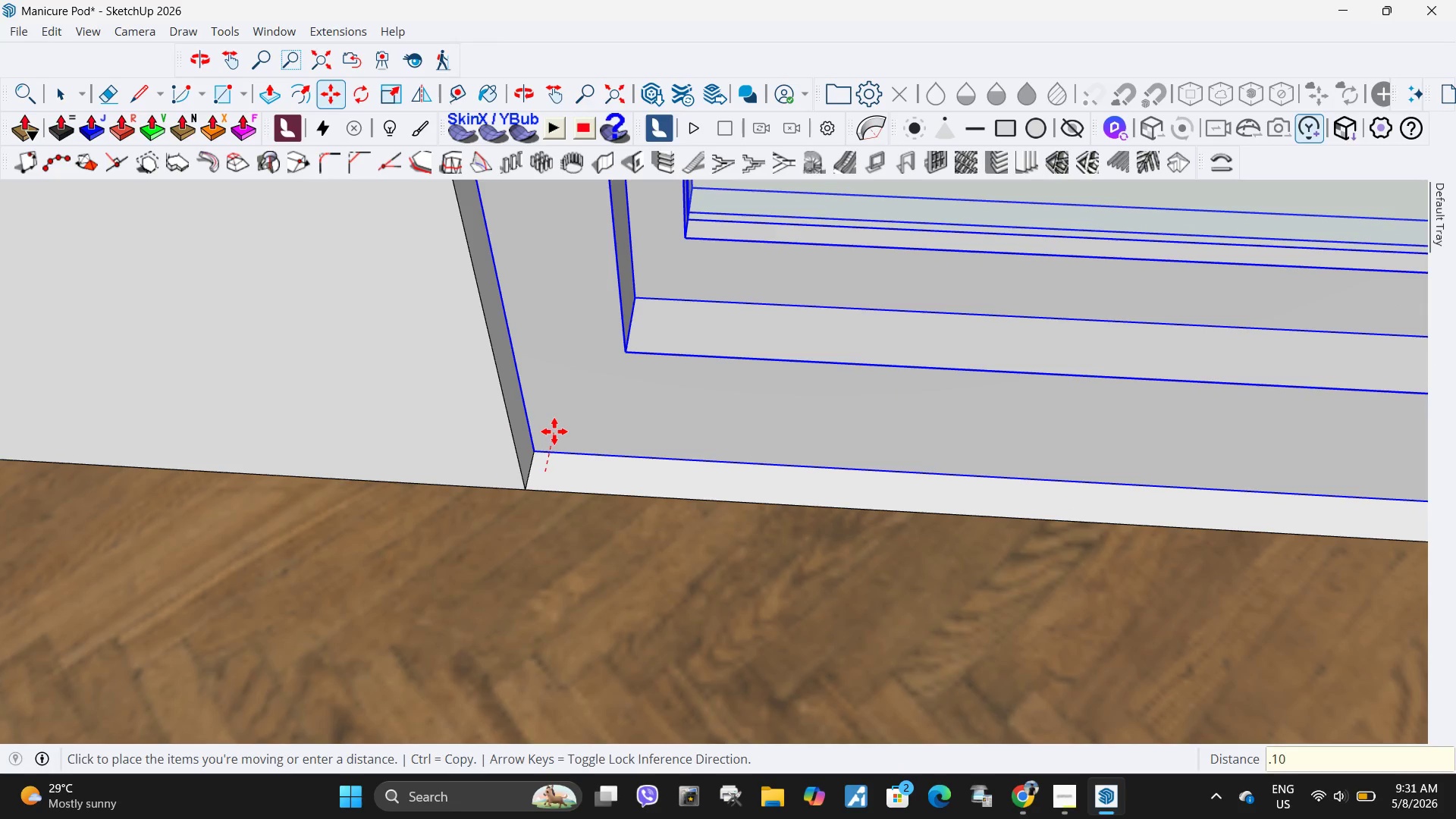 
key(Numpad0)
 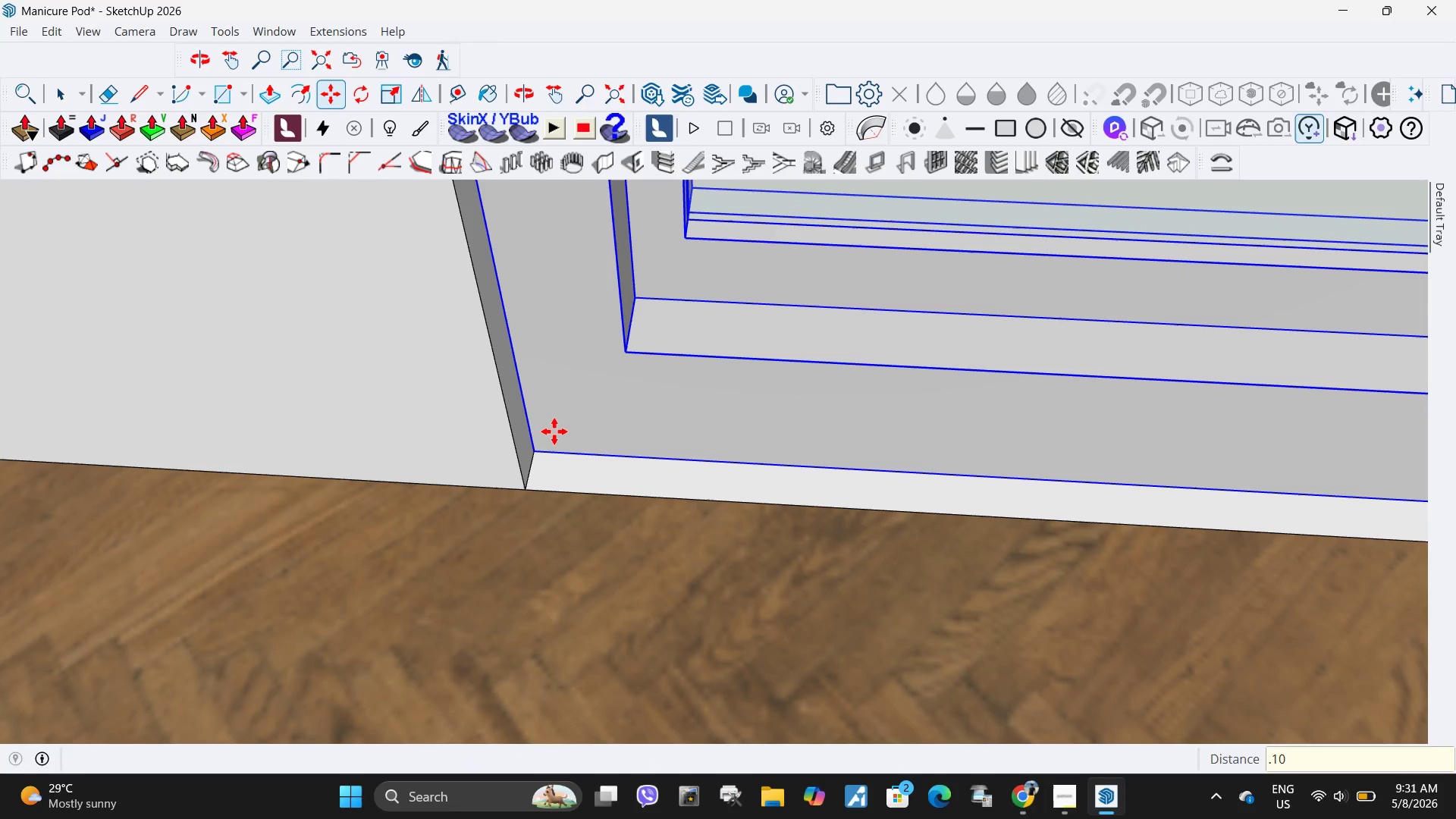 
key(NumpadEnter)
 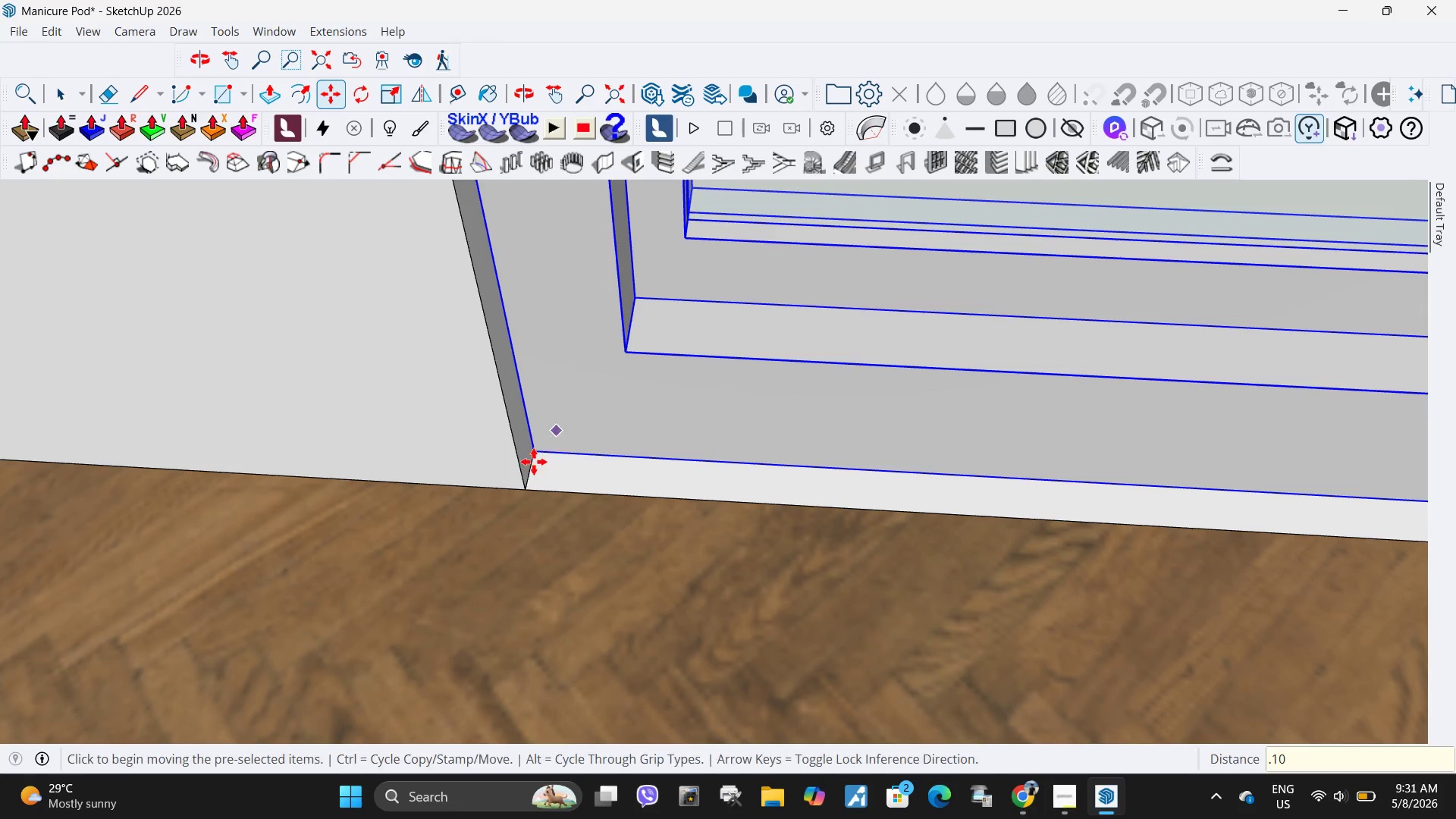 
scroll: coordinate [479, 593], scroll_direction: down, amount: 58.0
 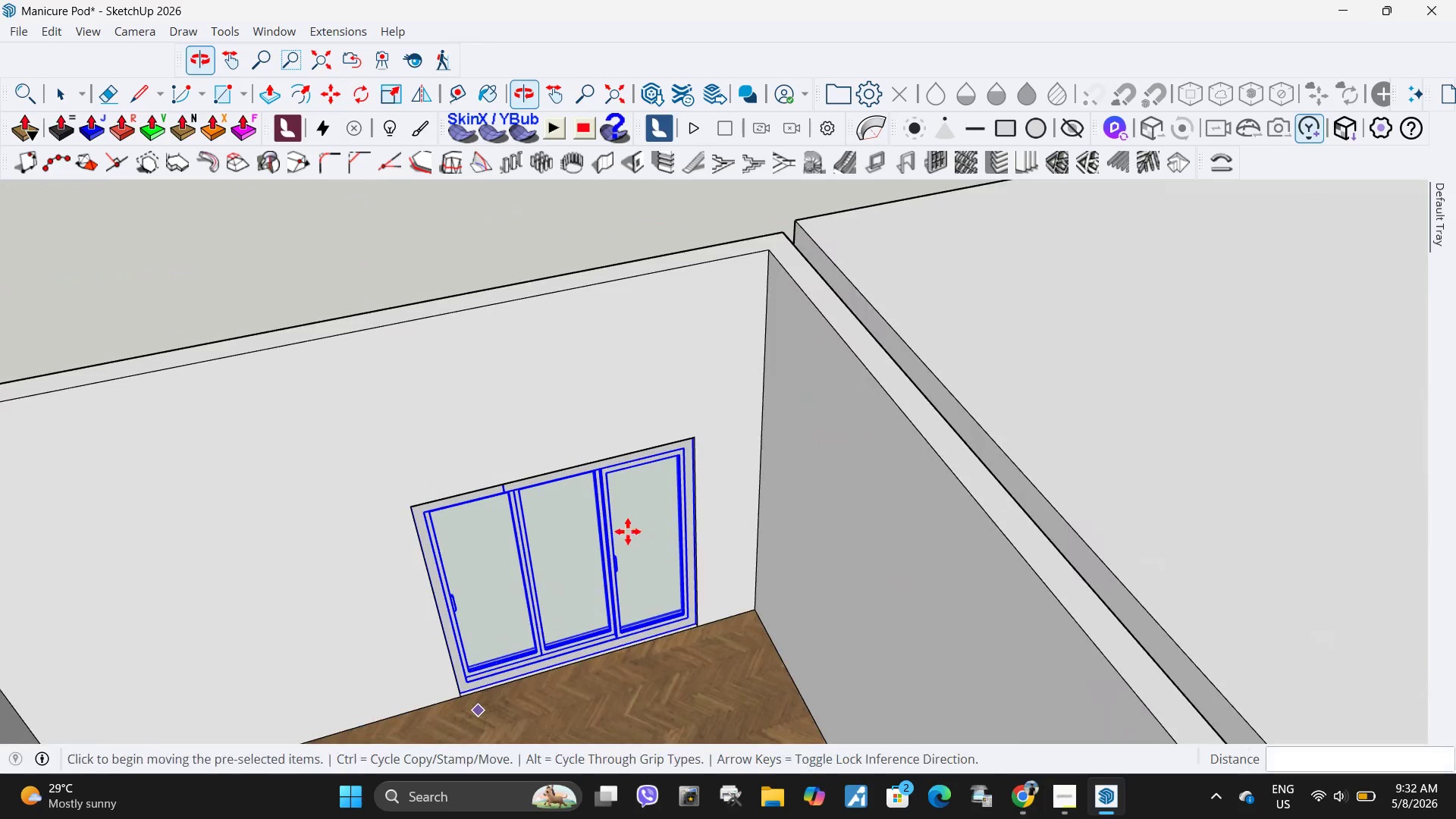 
key(Space)
 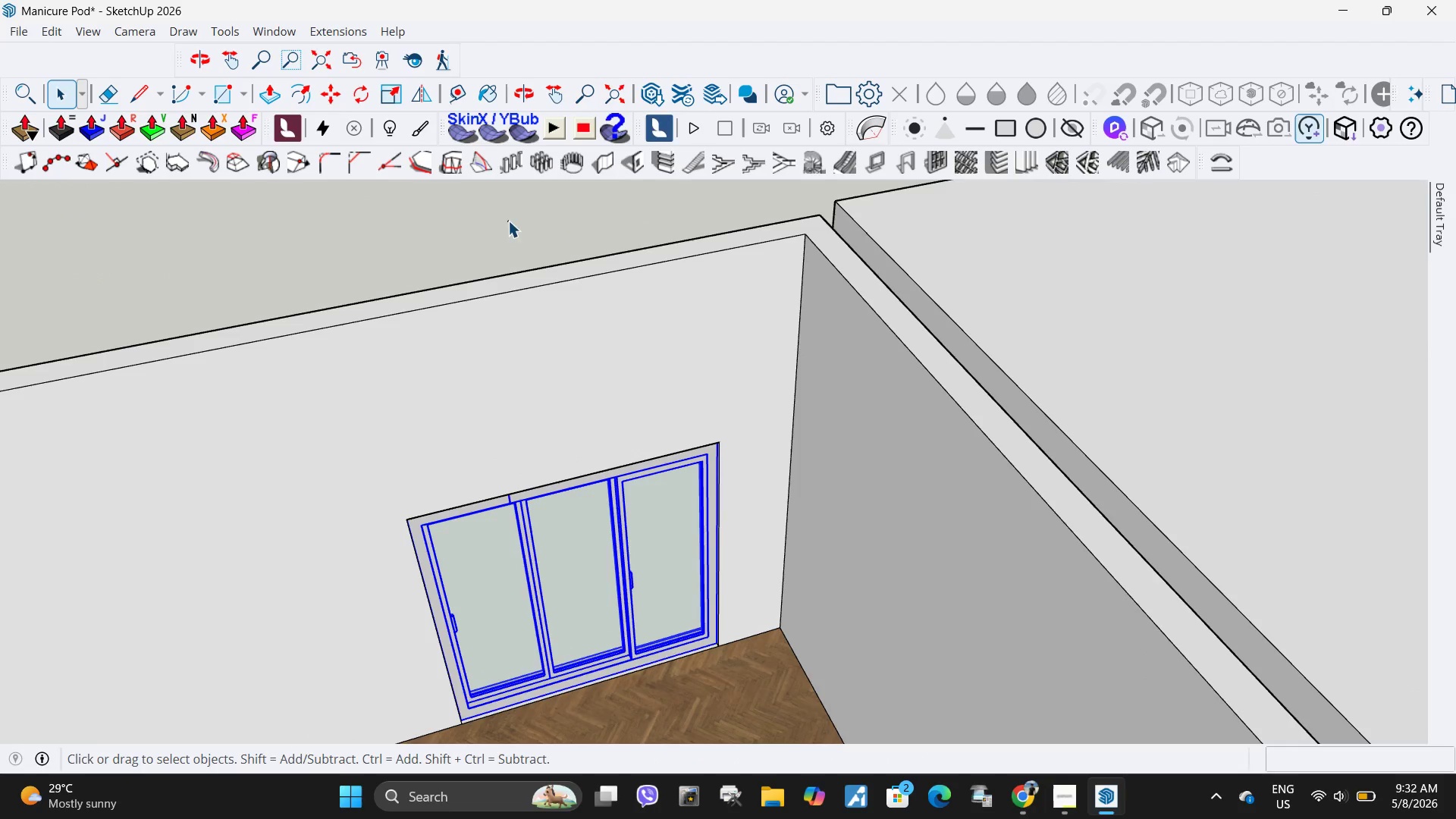 
scroll: coordinate [556, 490], scroll_direction: none, amount: 0.0
 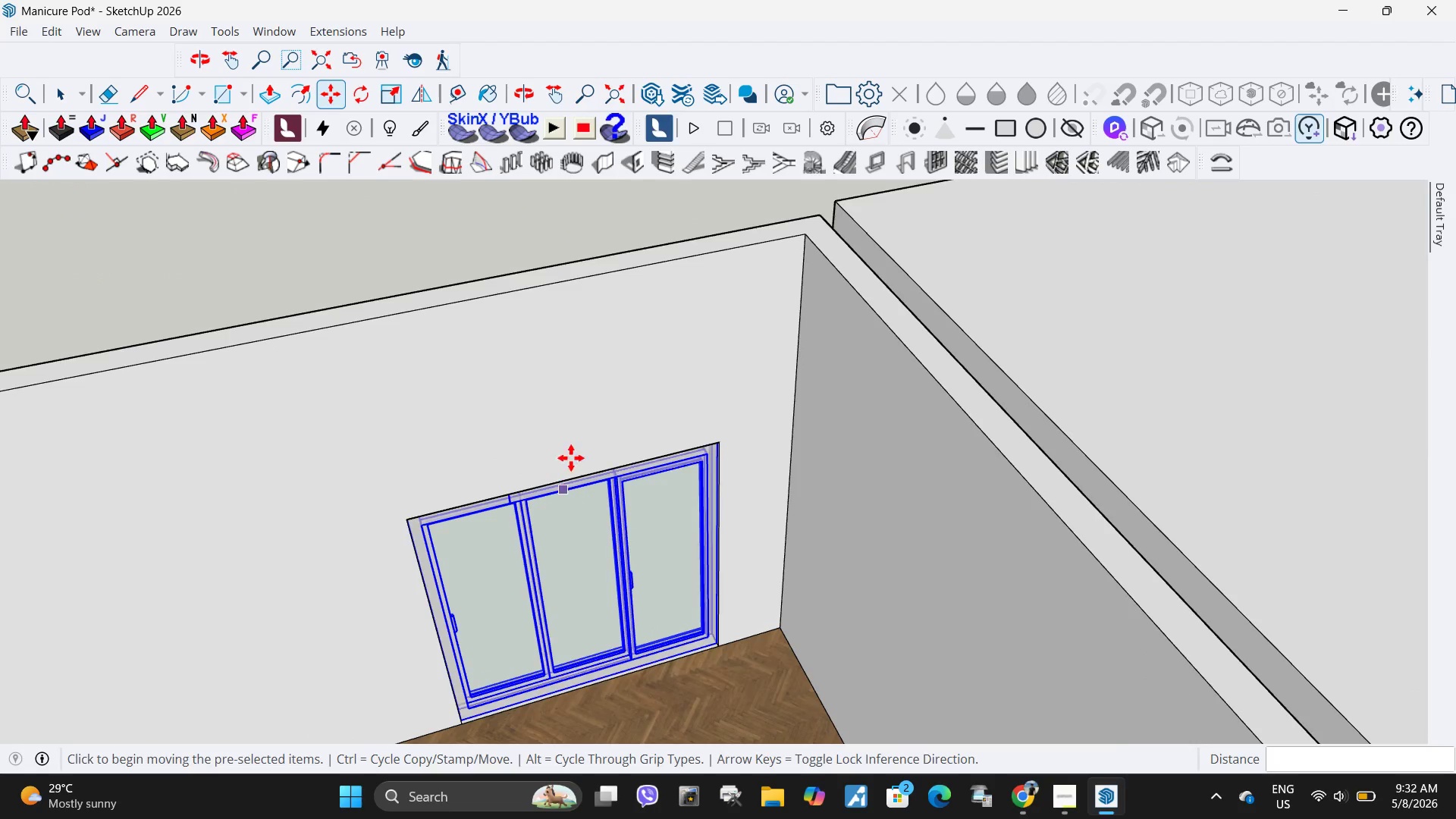 
key(Escape)
 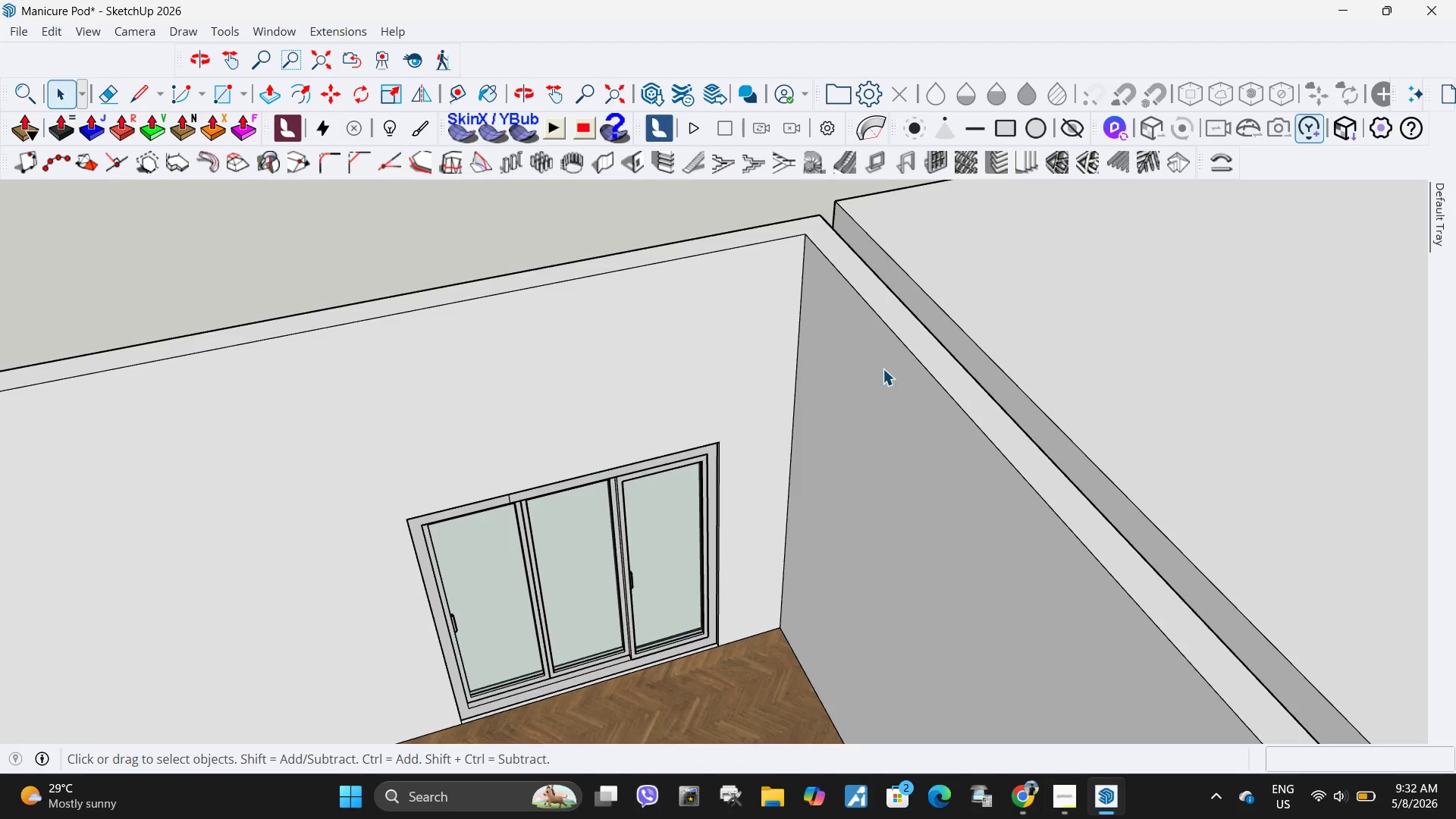 
key(Escape)
 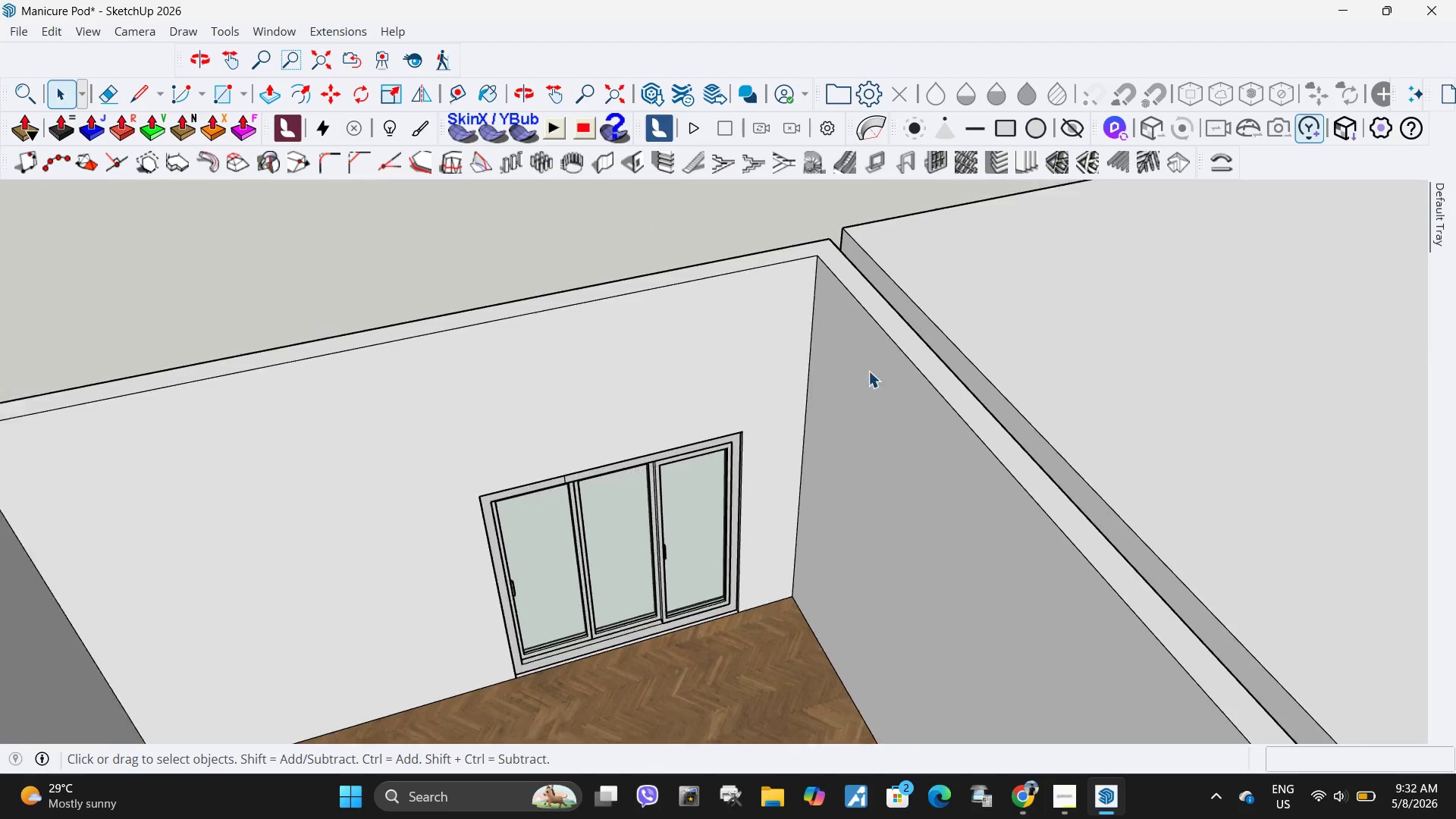 
scroll: coordinate [877, 370], scroll_direction: down, amount: 6.0
 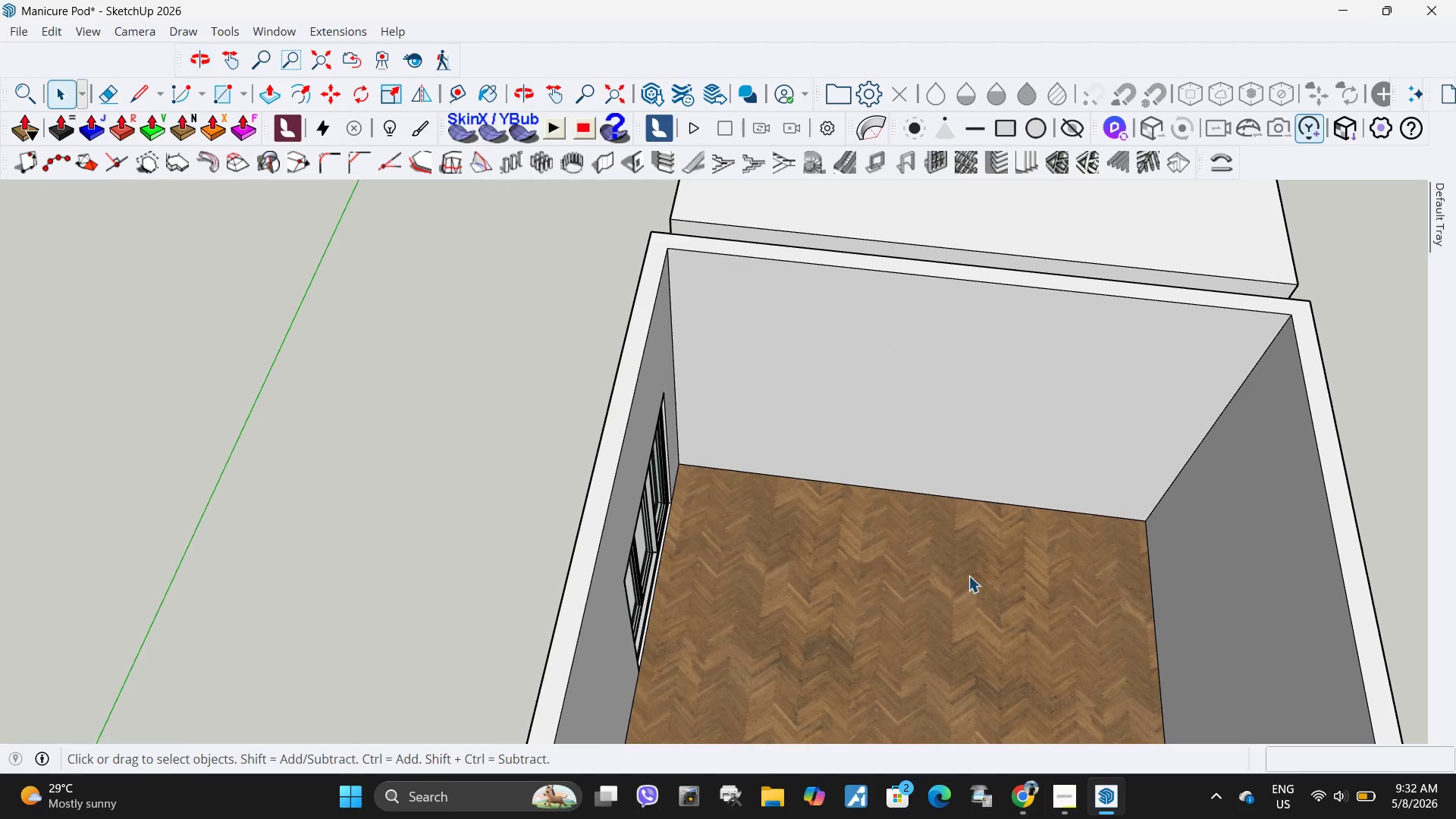 
key(H)
 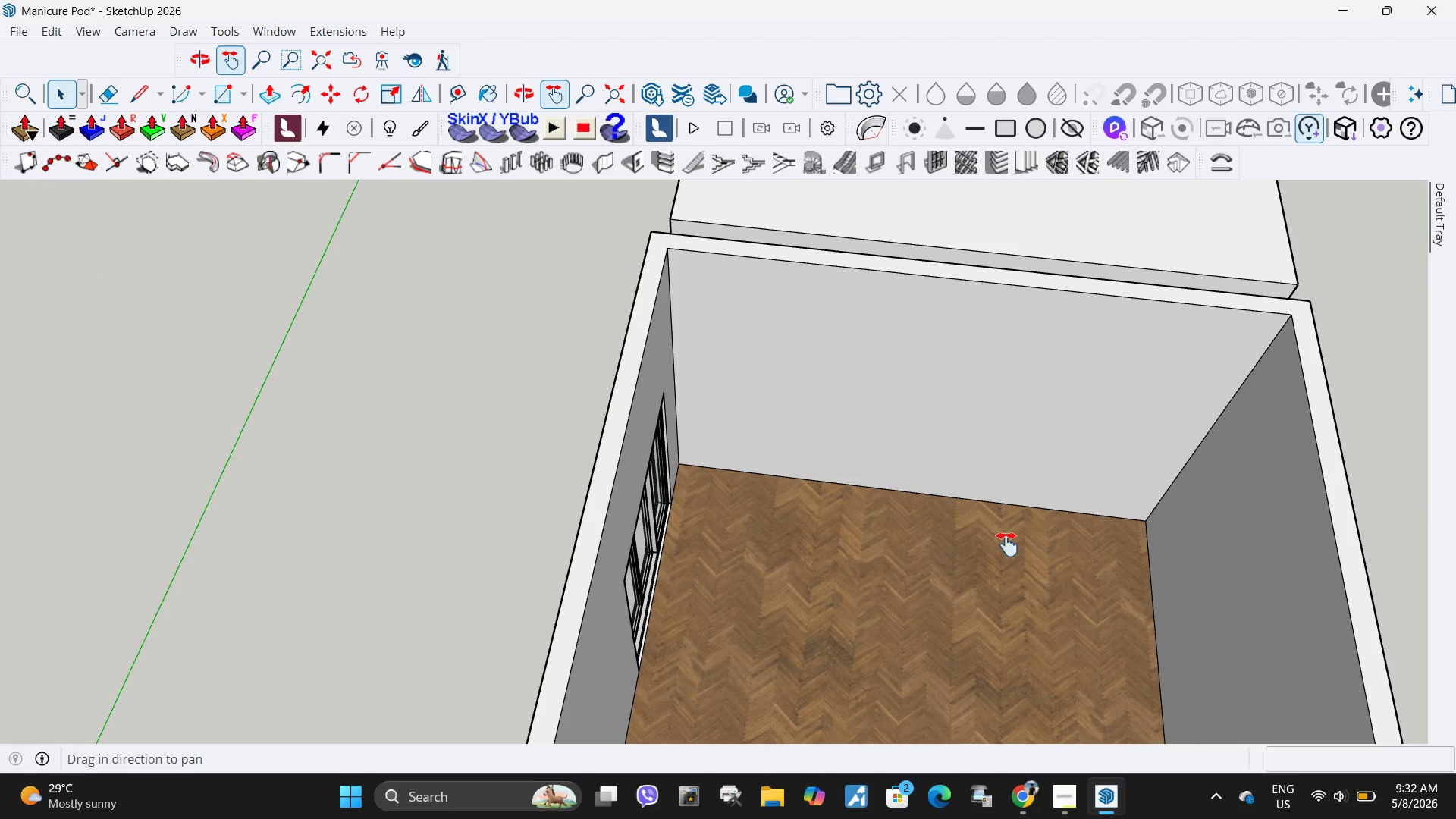 
left_click_drag(start_coordinate=[1021, 544], to_coordinate=[836, 536])
 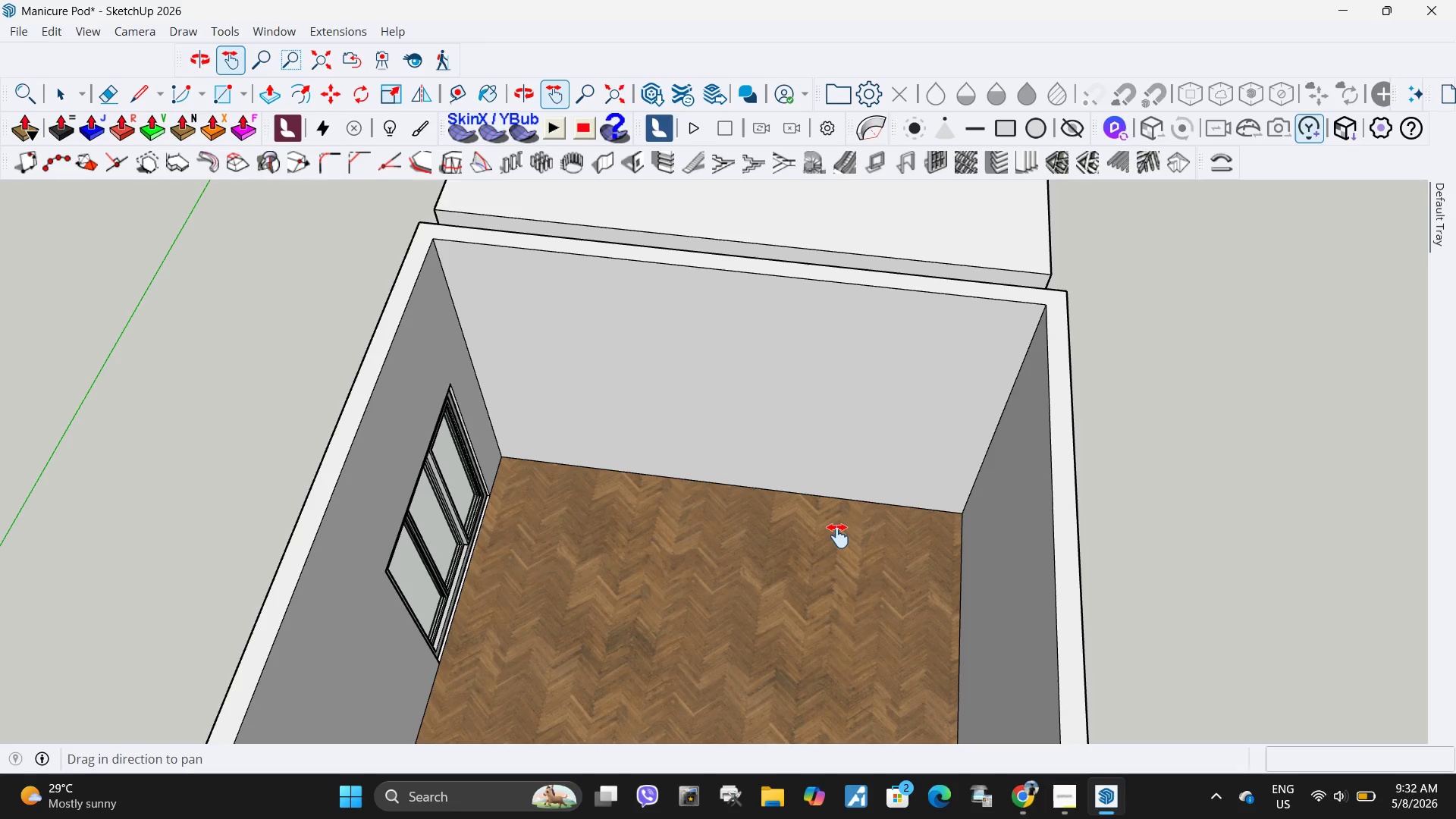 
wait(9.03)
 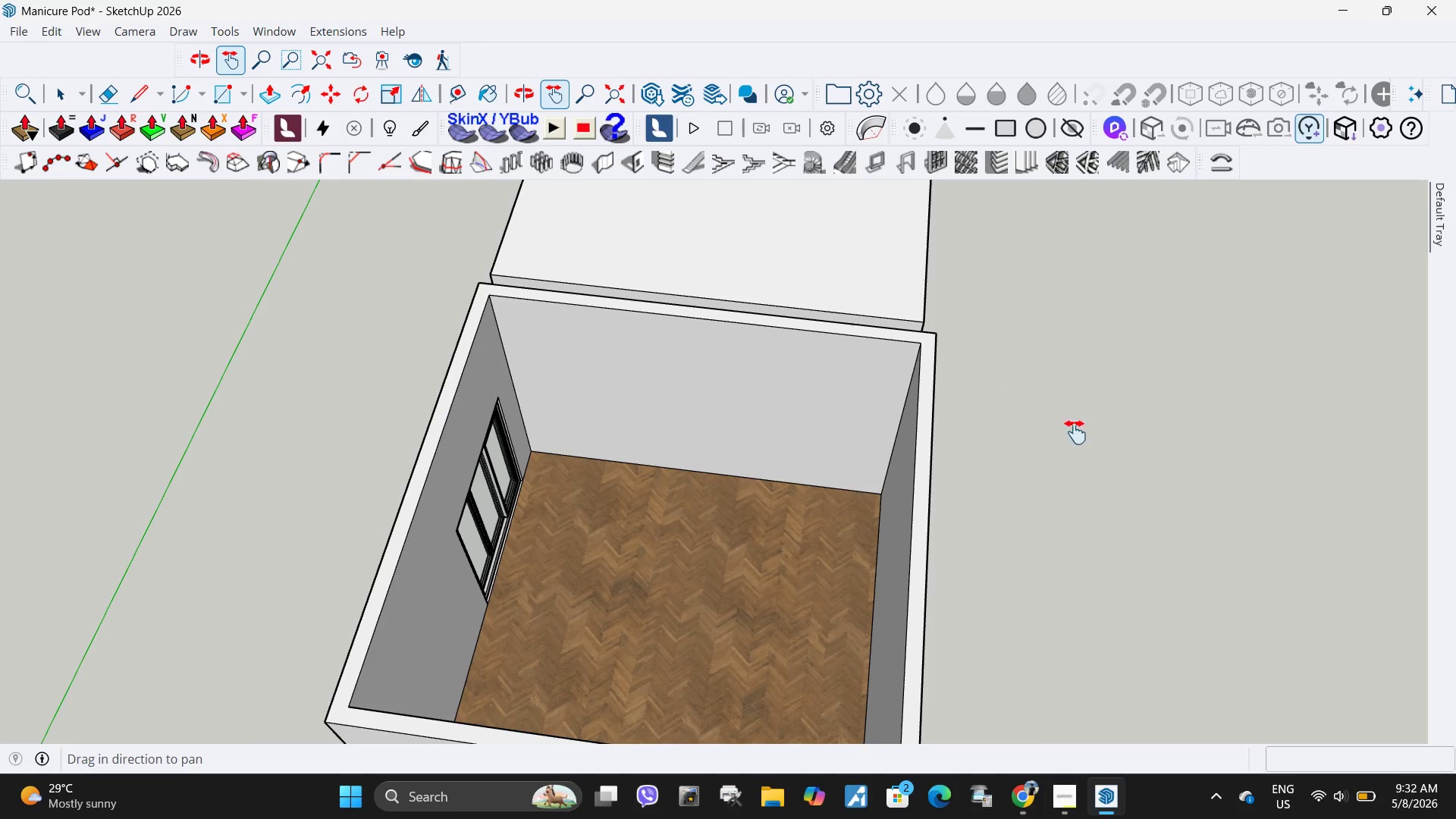 
key(Space)
 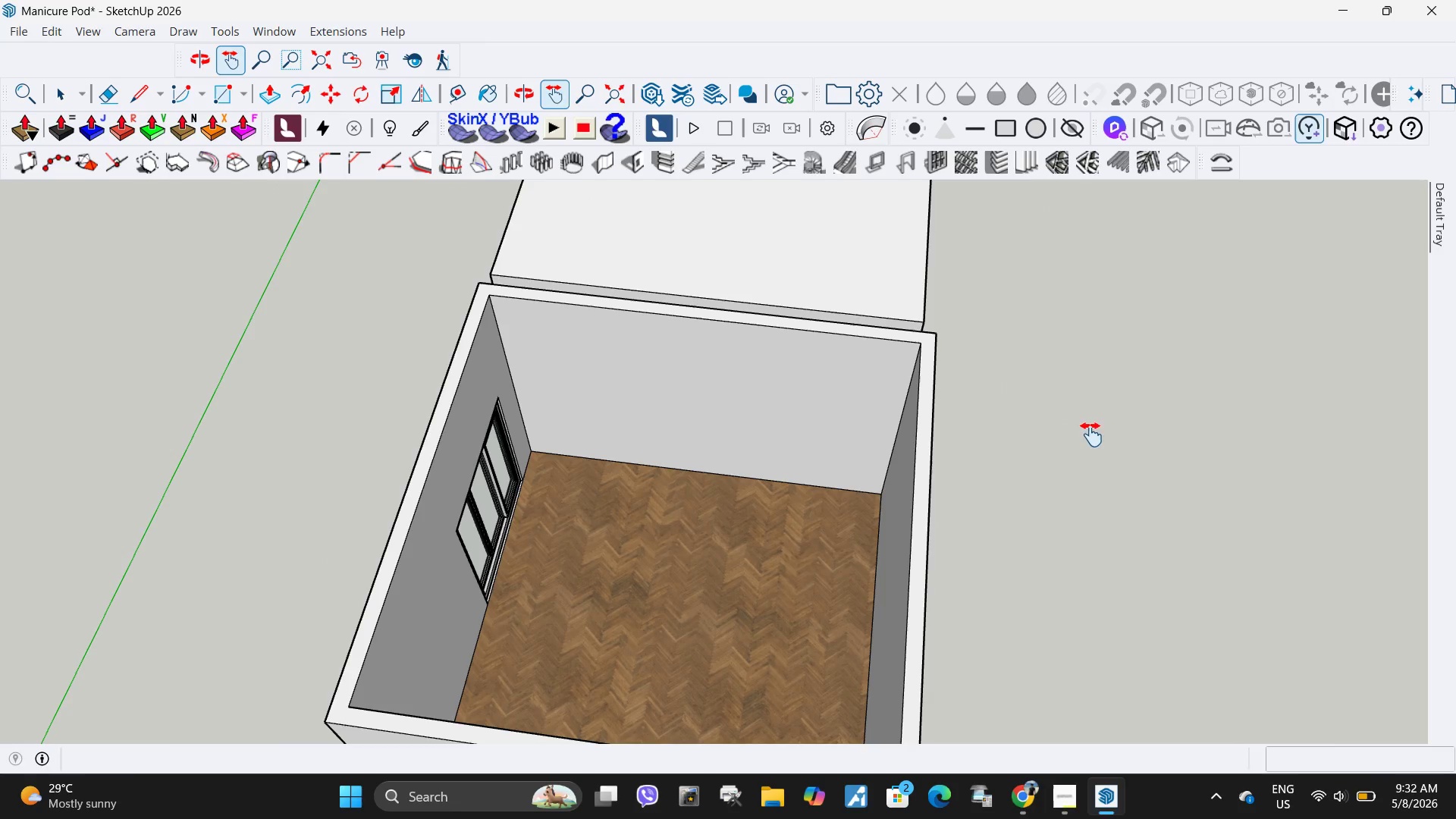 
scroll: coordinate [626, 434], scroll_direction: down, amount: 4.0
 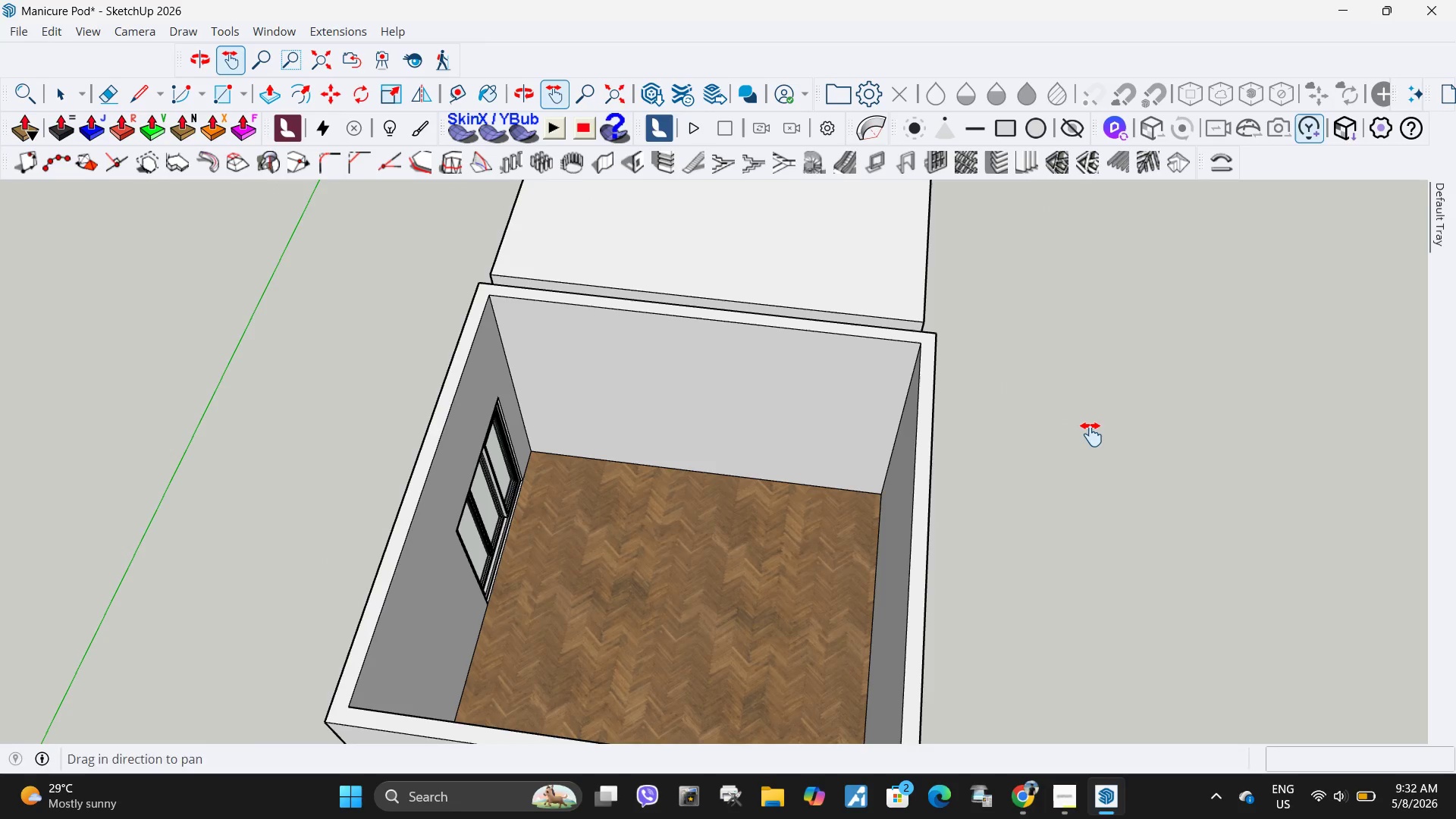 
left_click([1091, 435])
 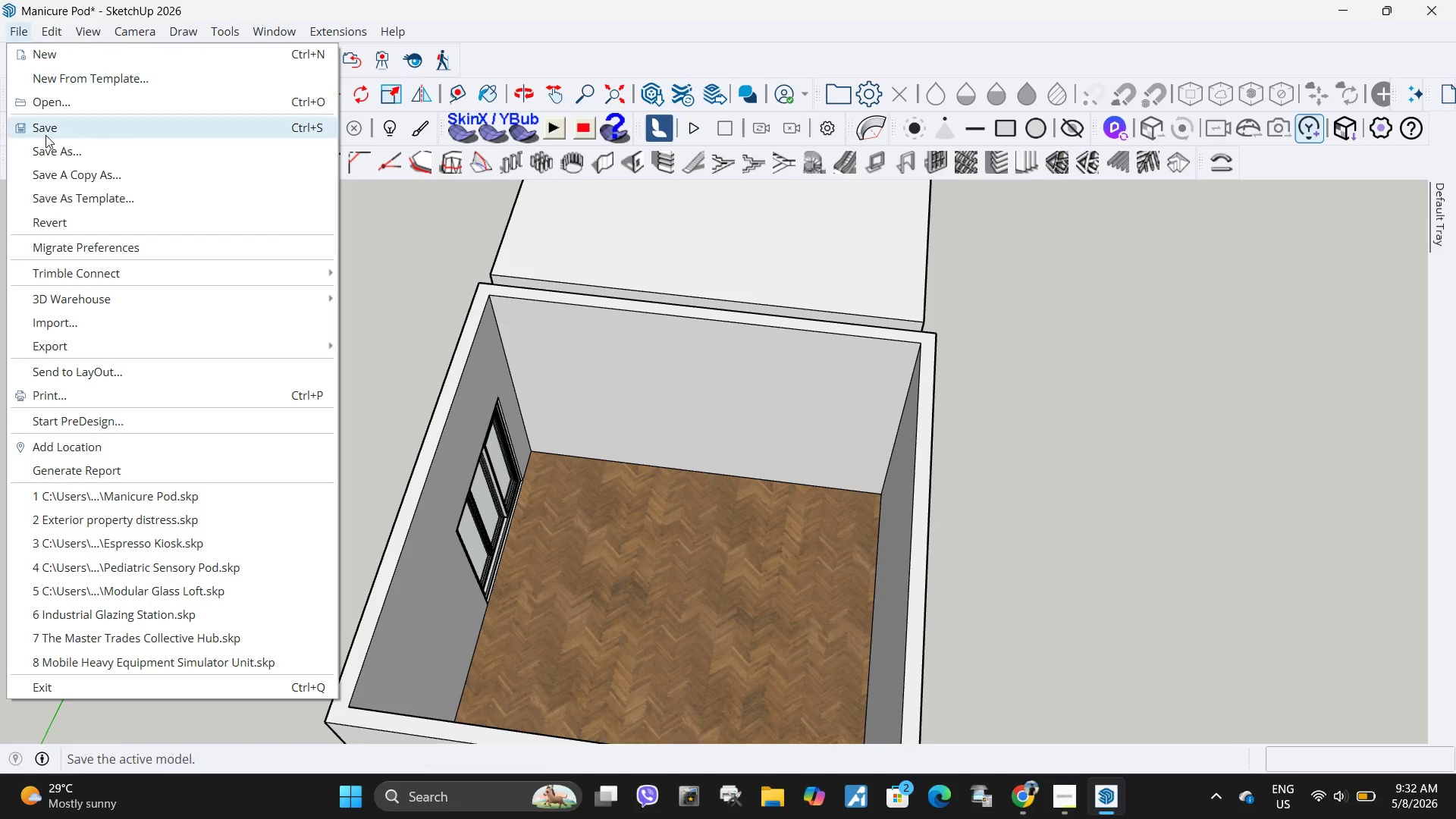 
left_click([55, 124])
 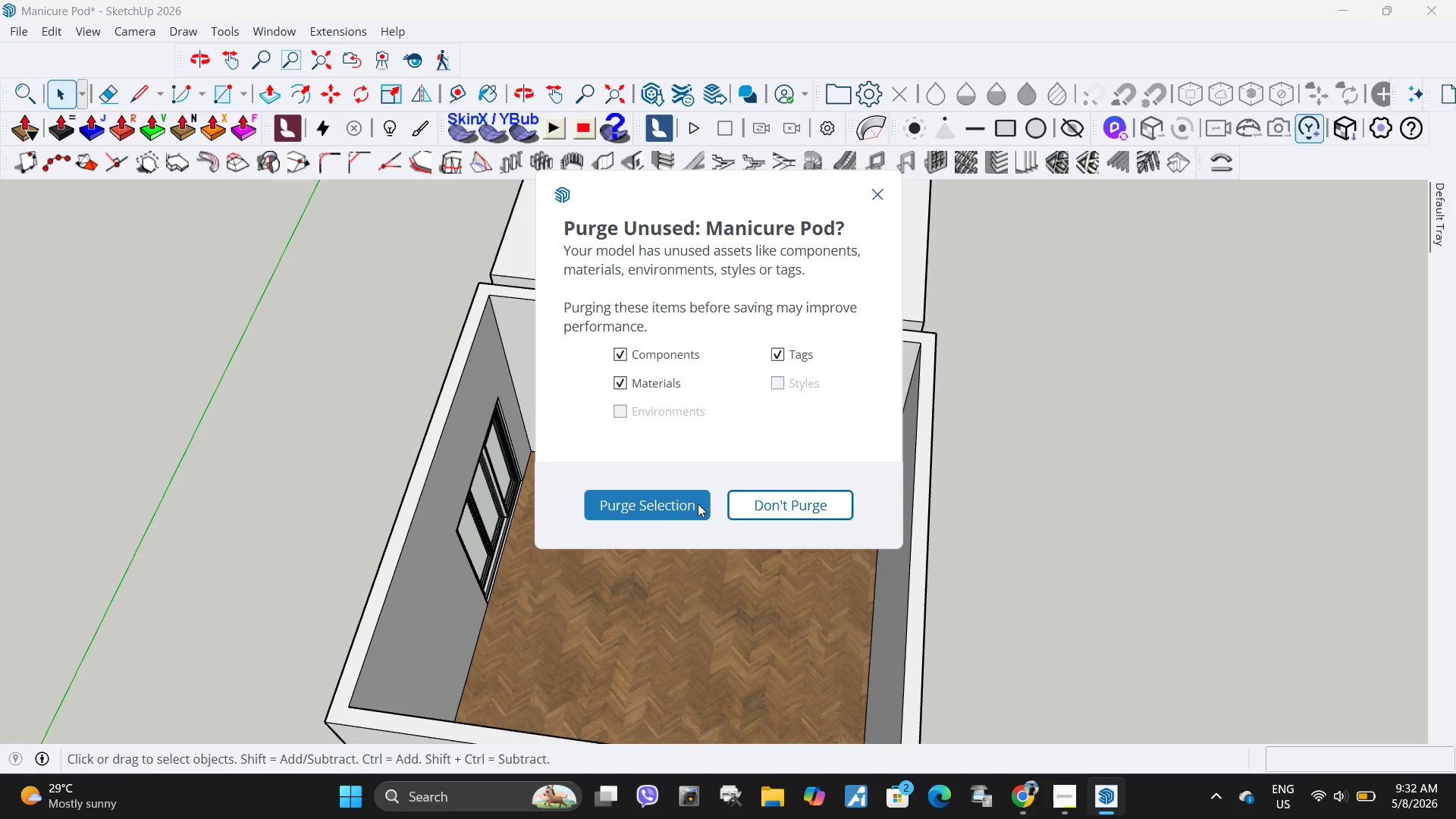 
left_click([695, 504])
 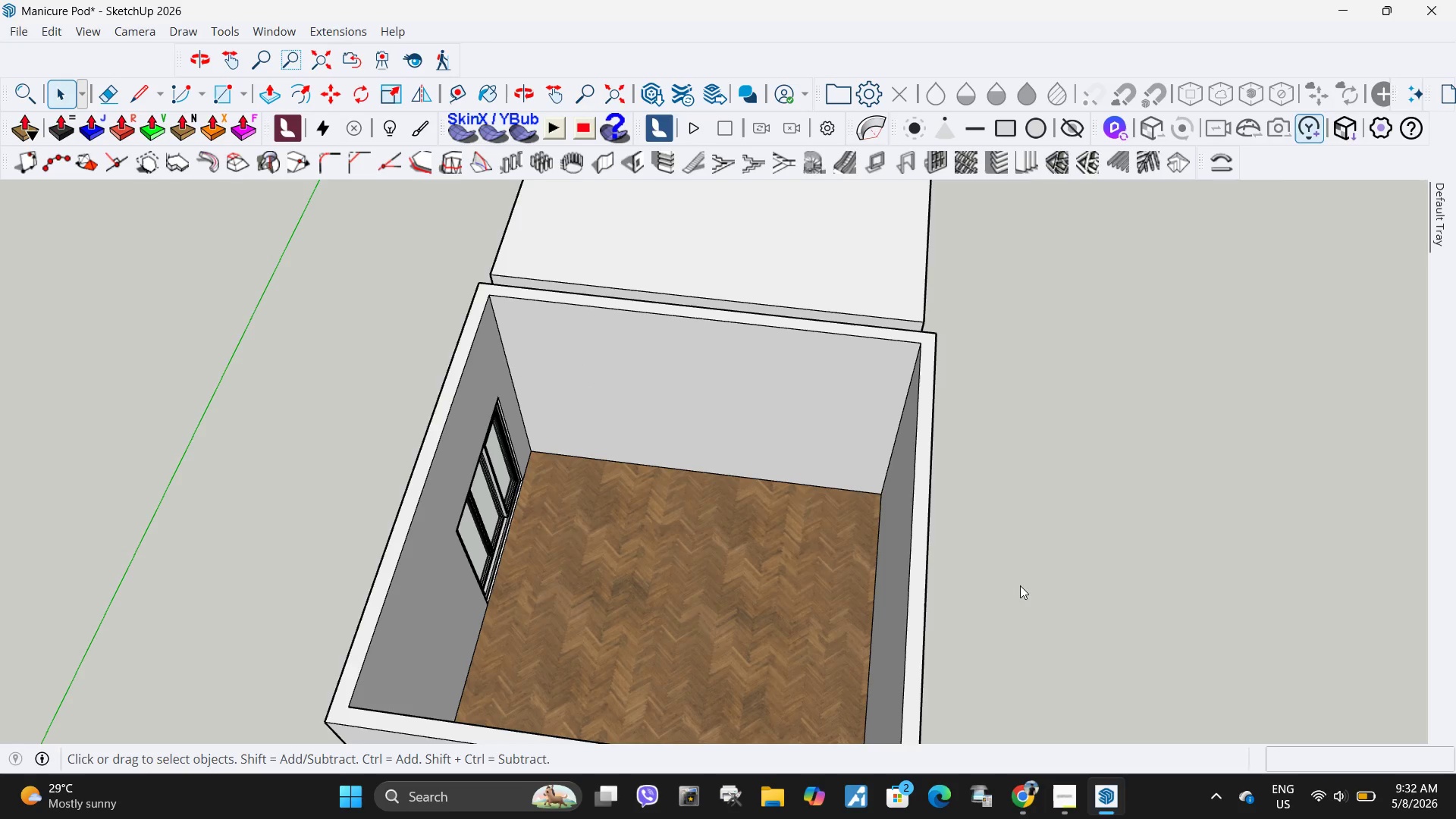 
scroll: coordinate [1022, 604], scroll_direction: down, amount: 9.0
 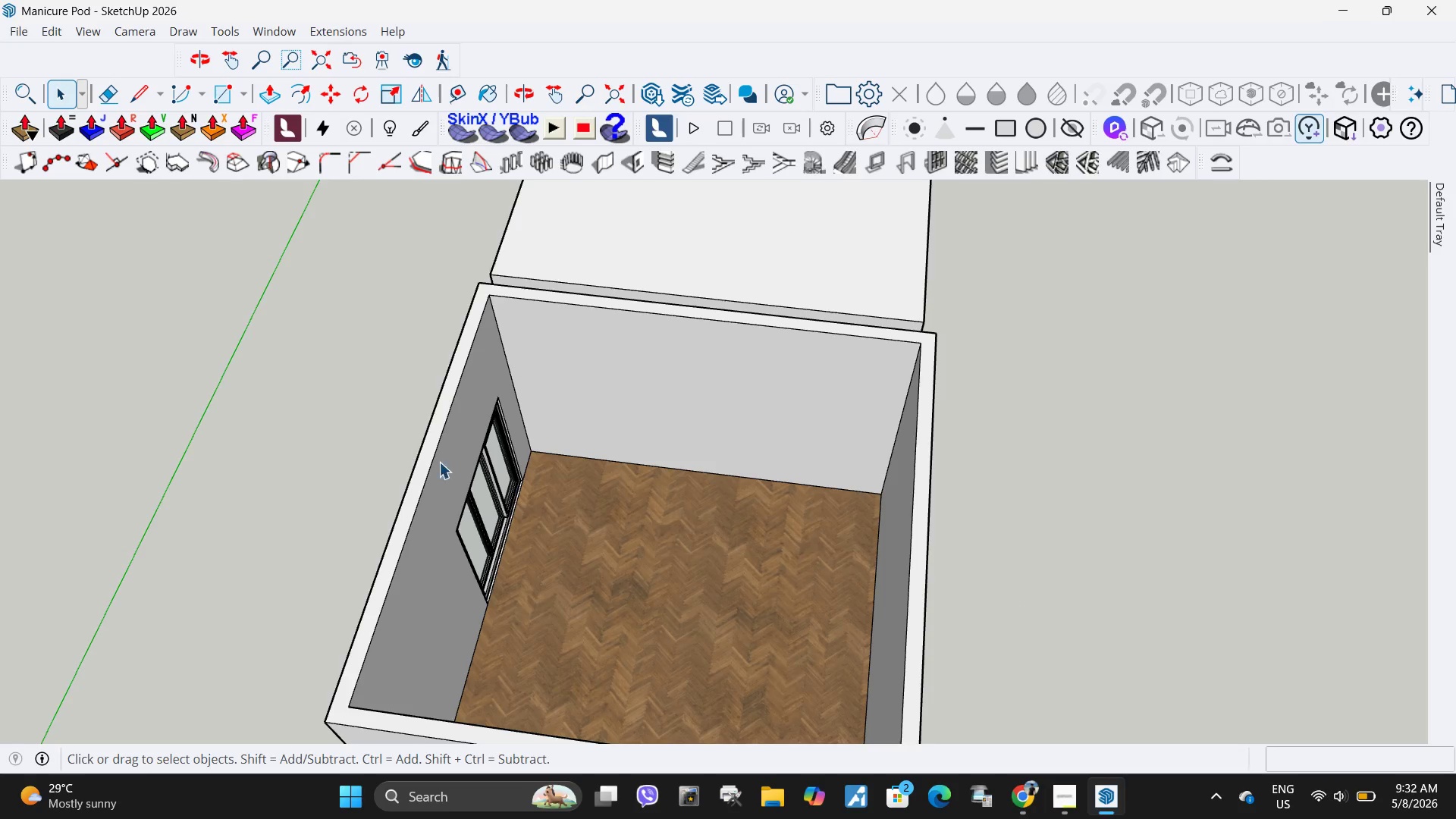 
scroll: coordinate [519, 476], scroll_direction: up, amount: 13.0
 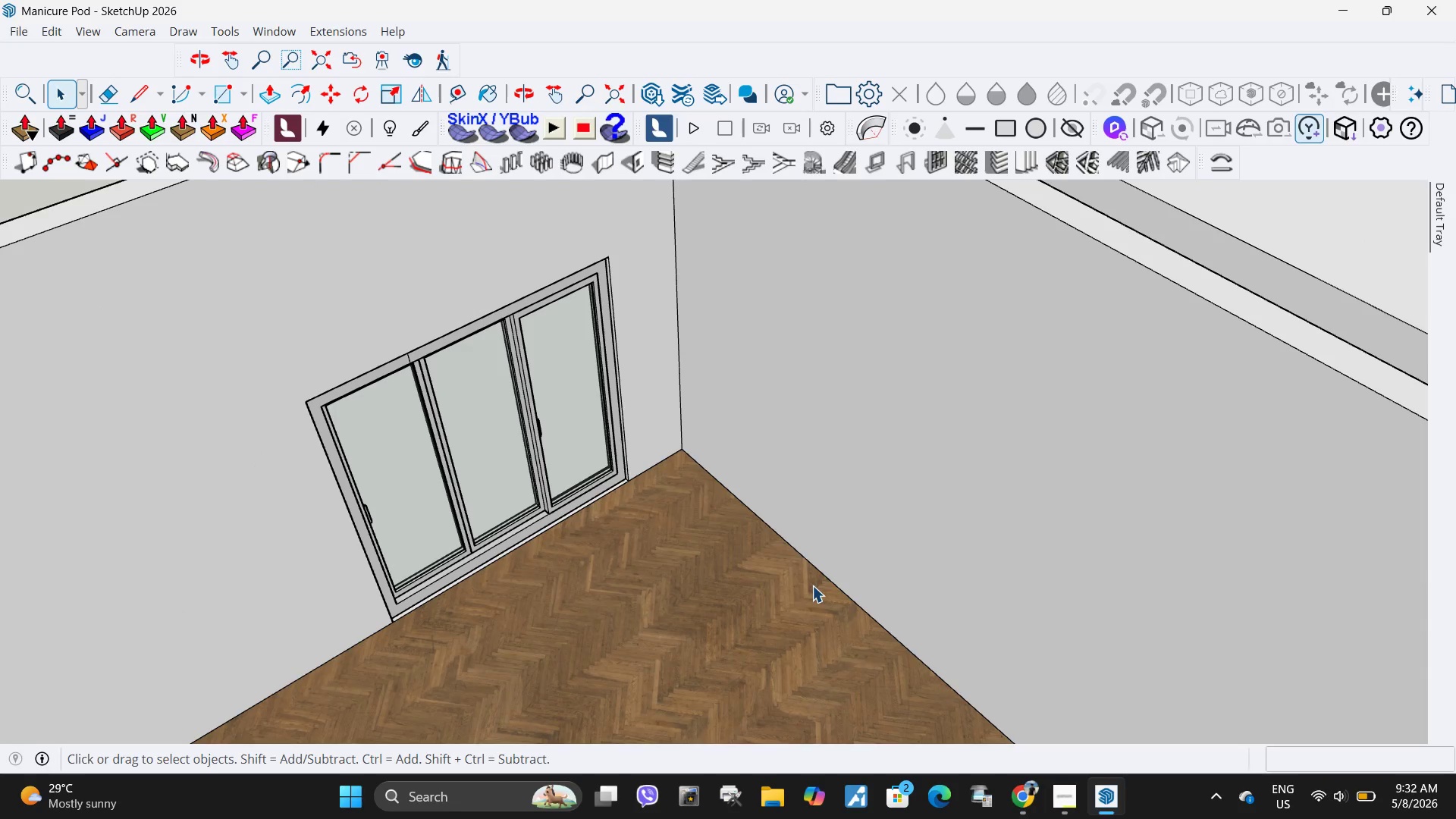 
key(H)
 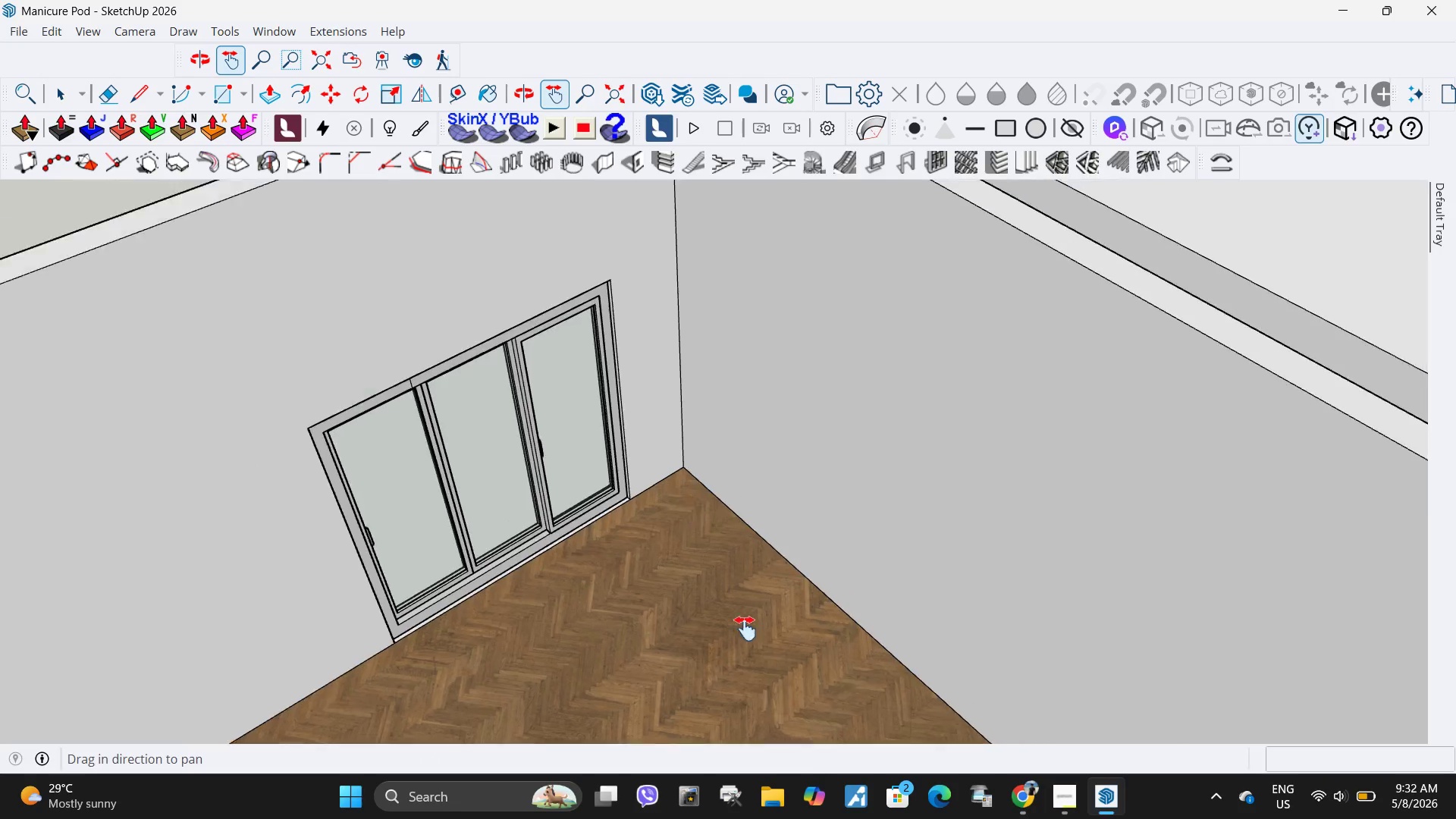 
left_click_drag(start_coordinate=[684, 461], to_coordinate=[817, 766])
 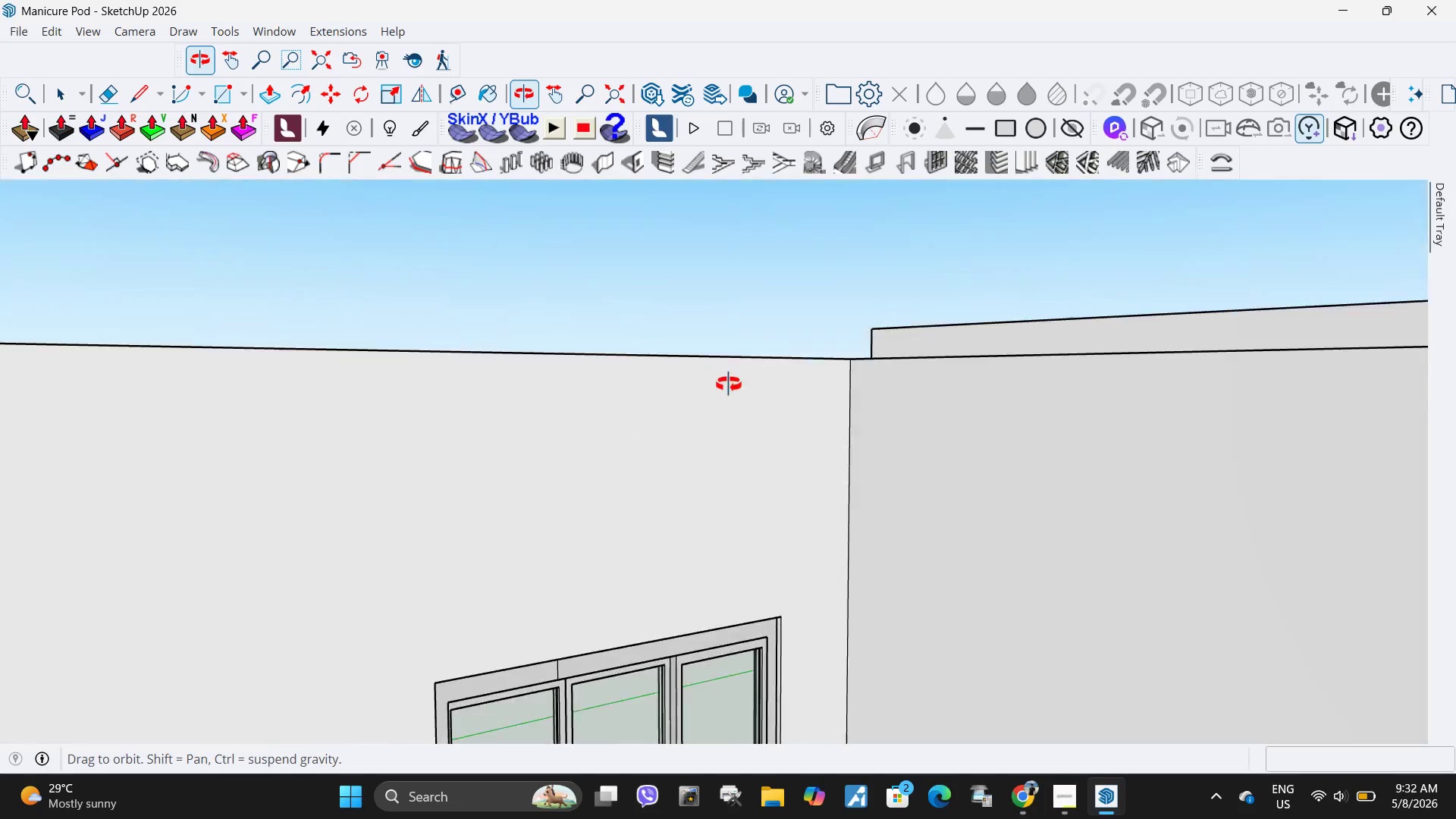 
left_click_drag(start_coordinate=[732, 585], to_coordinate=[792, 431])
 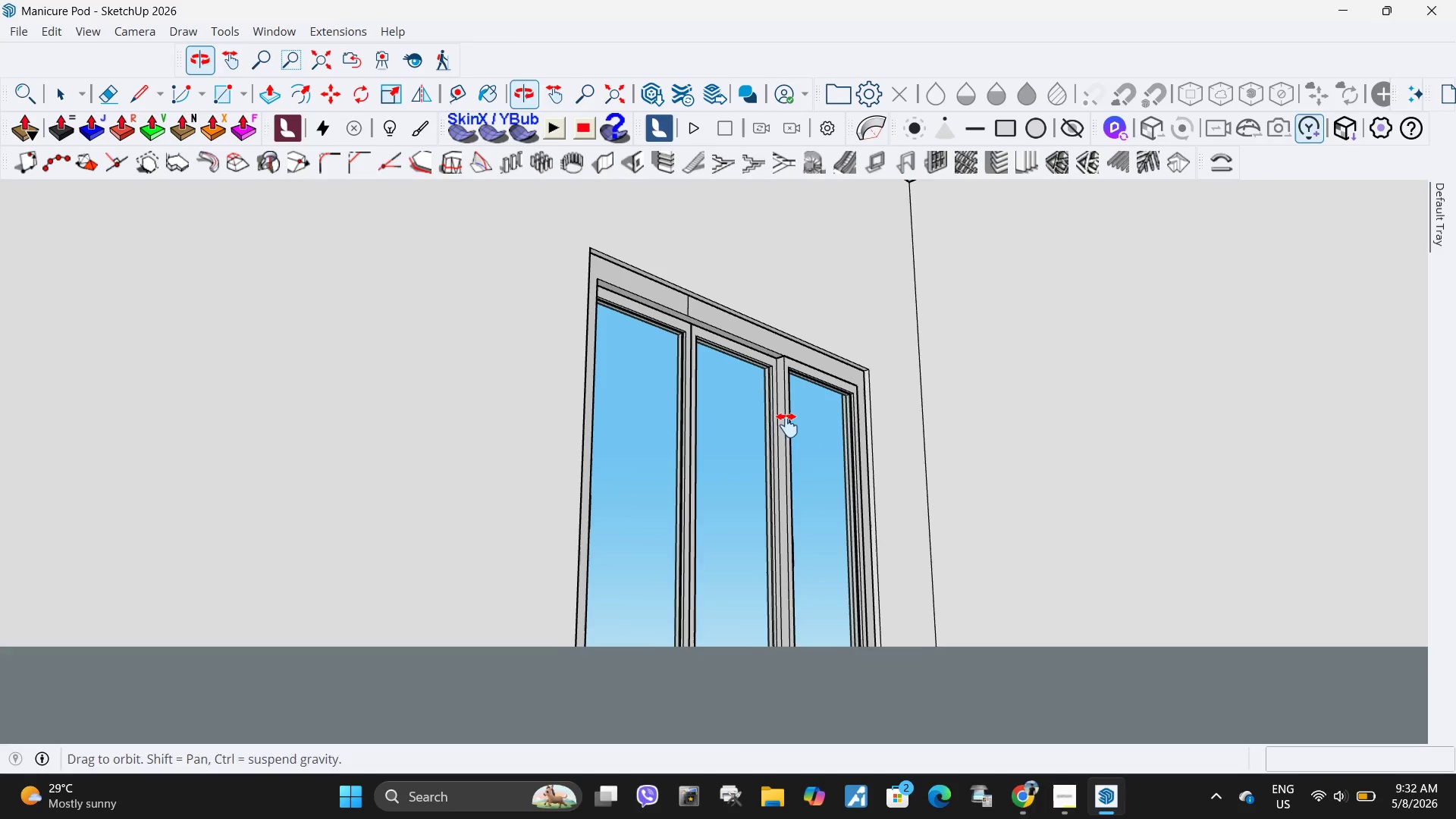 
key(Space)
 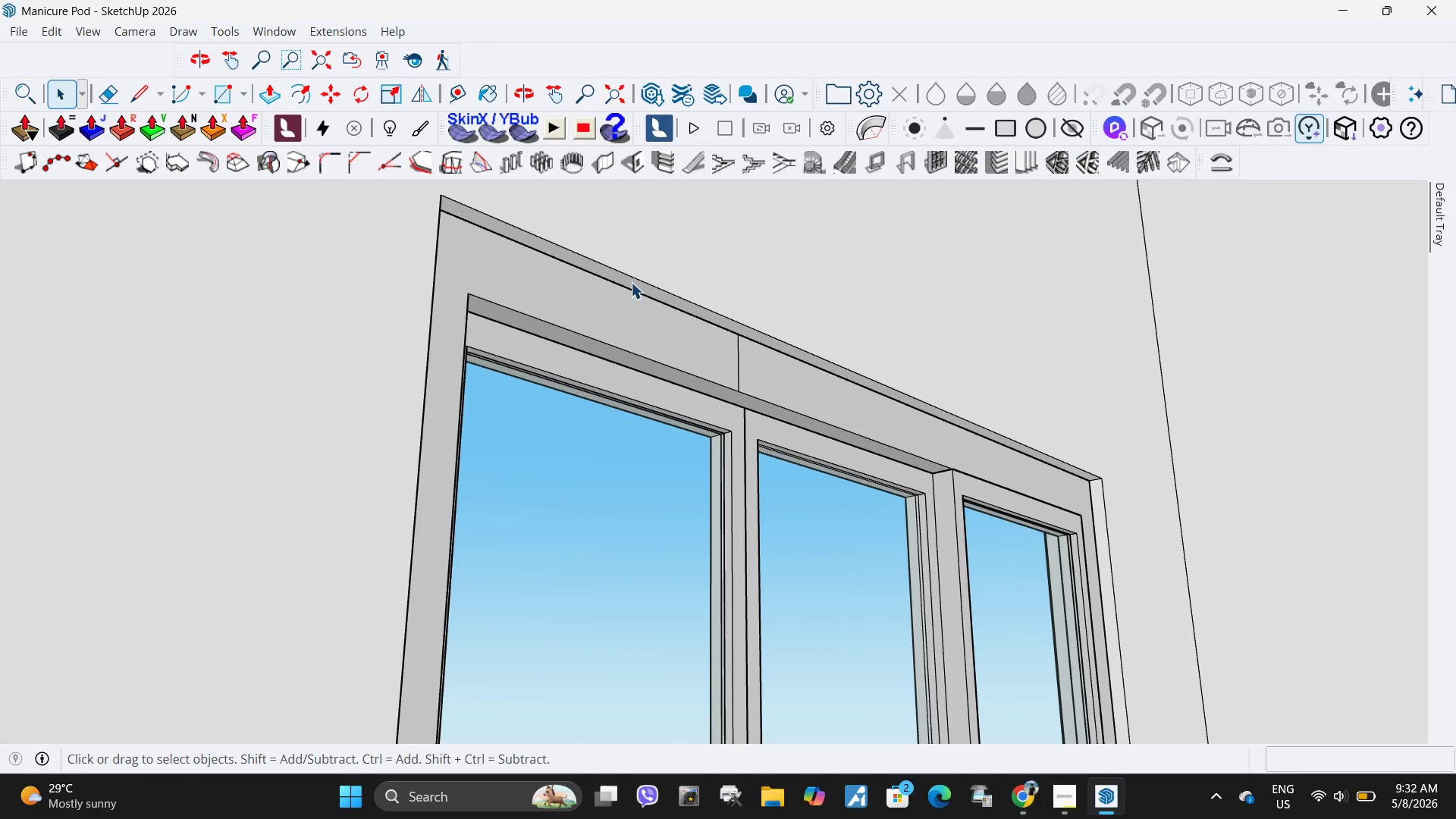 
scroll: coordinate [620, 282], scroll_direction: up, amount: 12.0
 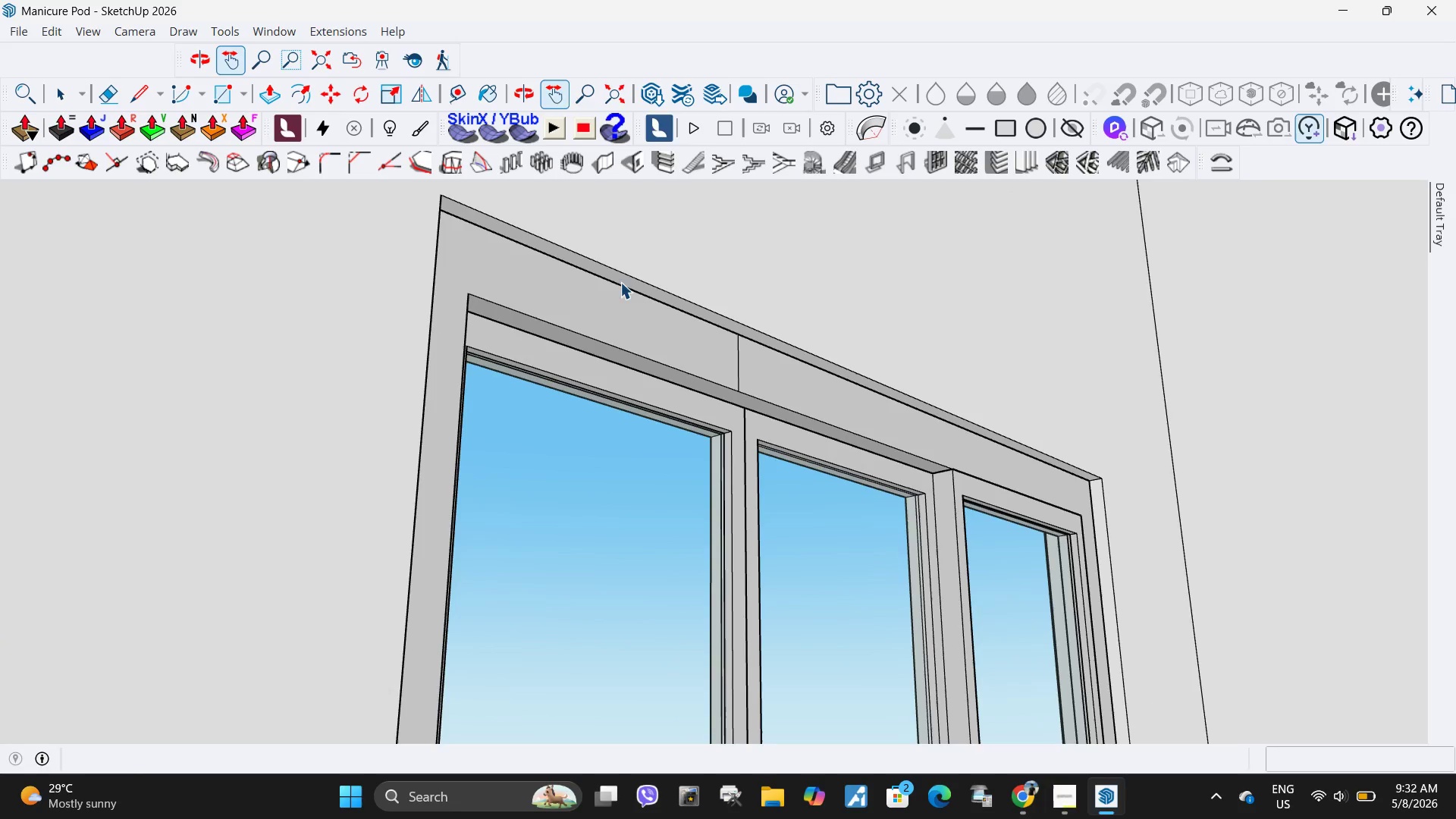 
double_click([631, 282])
 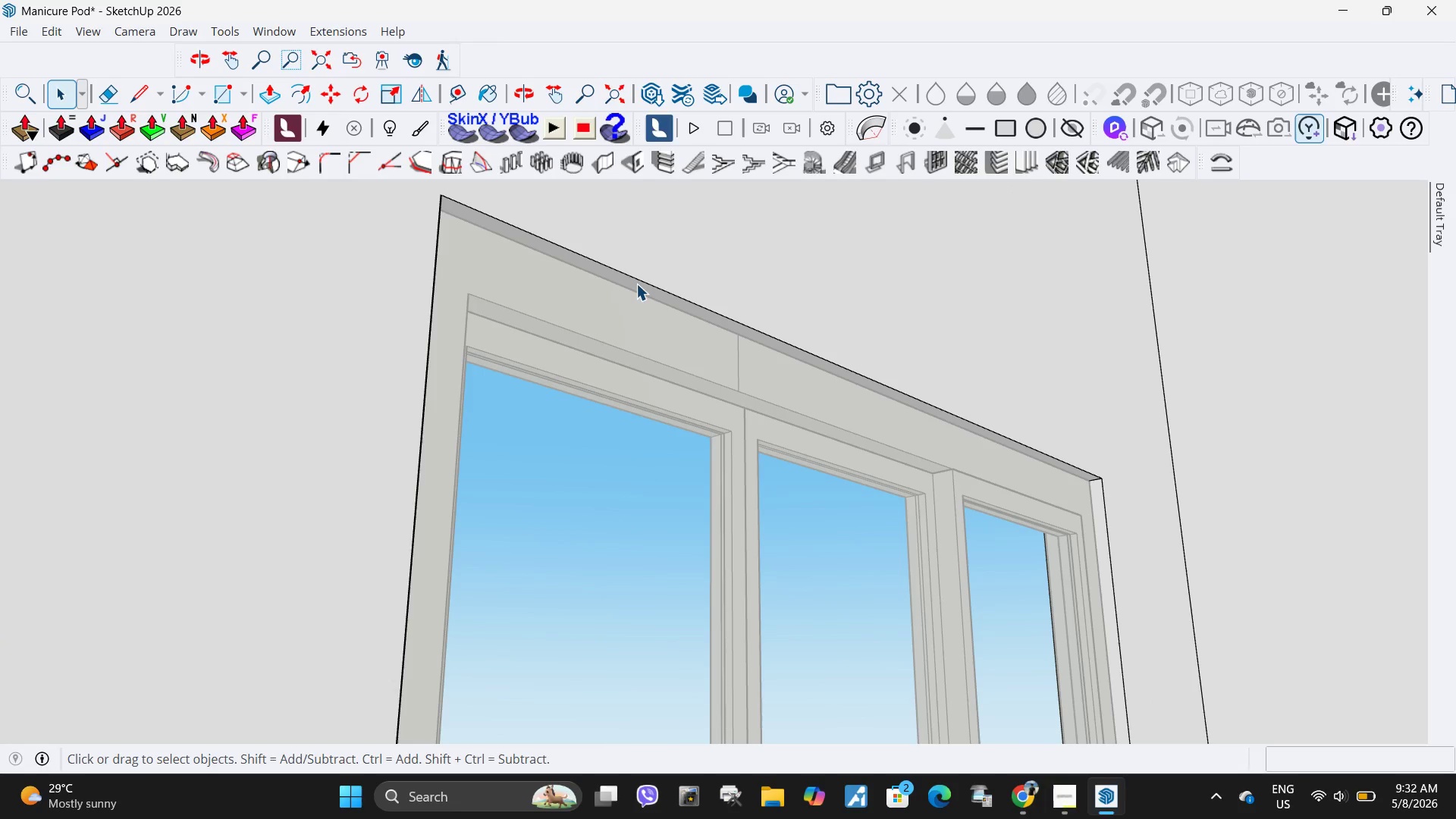 
triple_click([636, 284])
 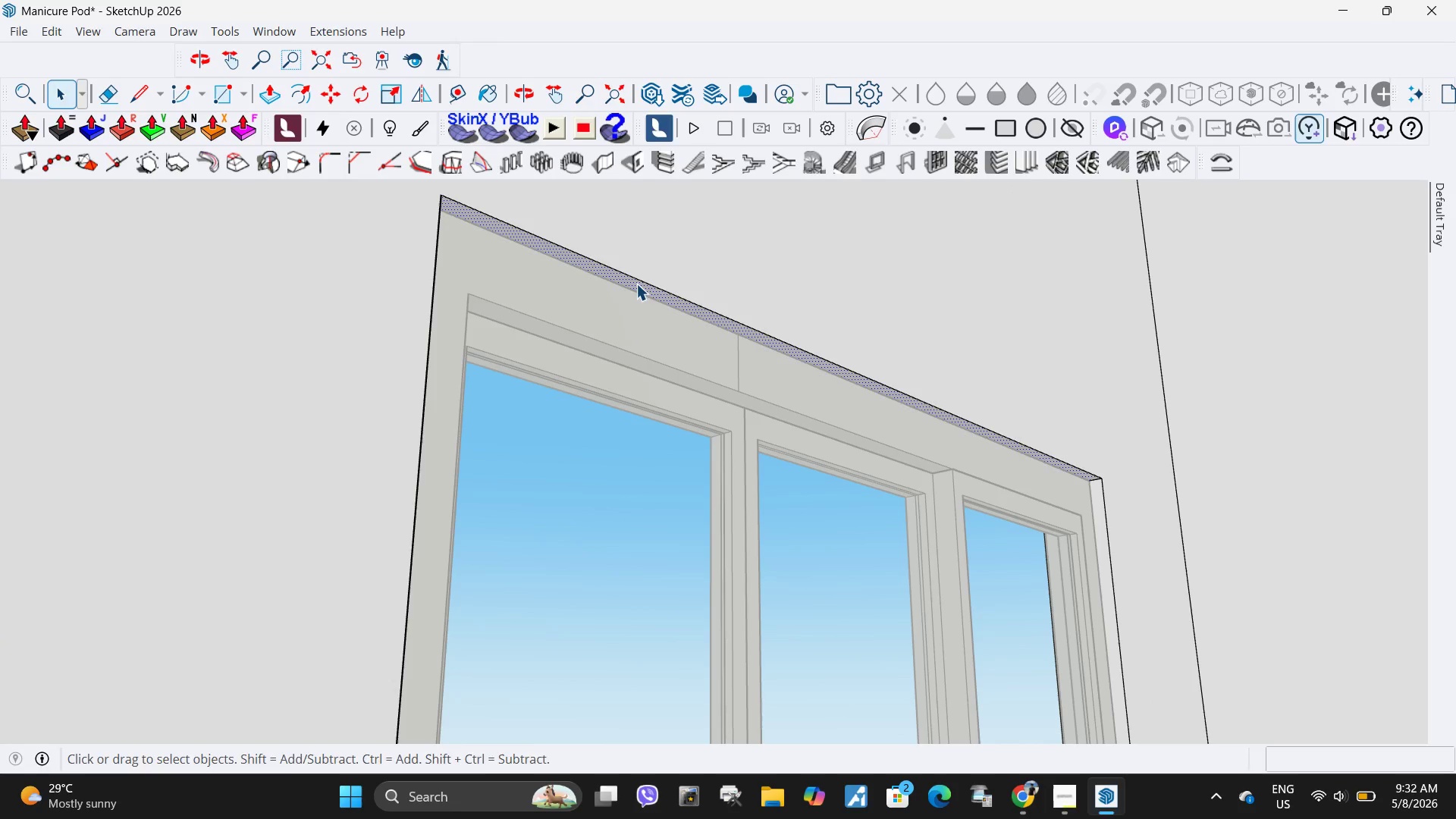 
key(P)
 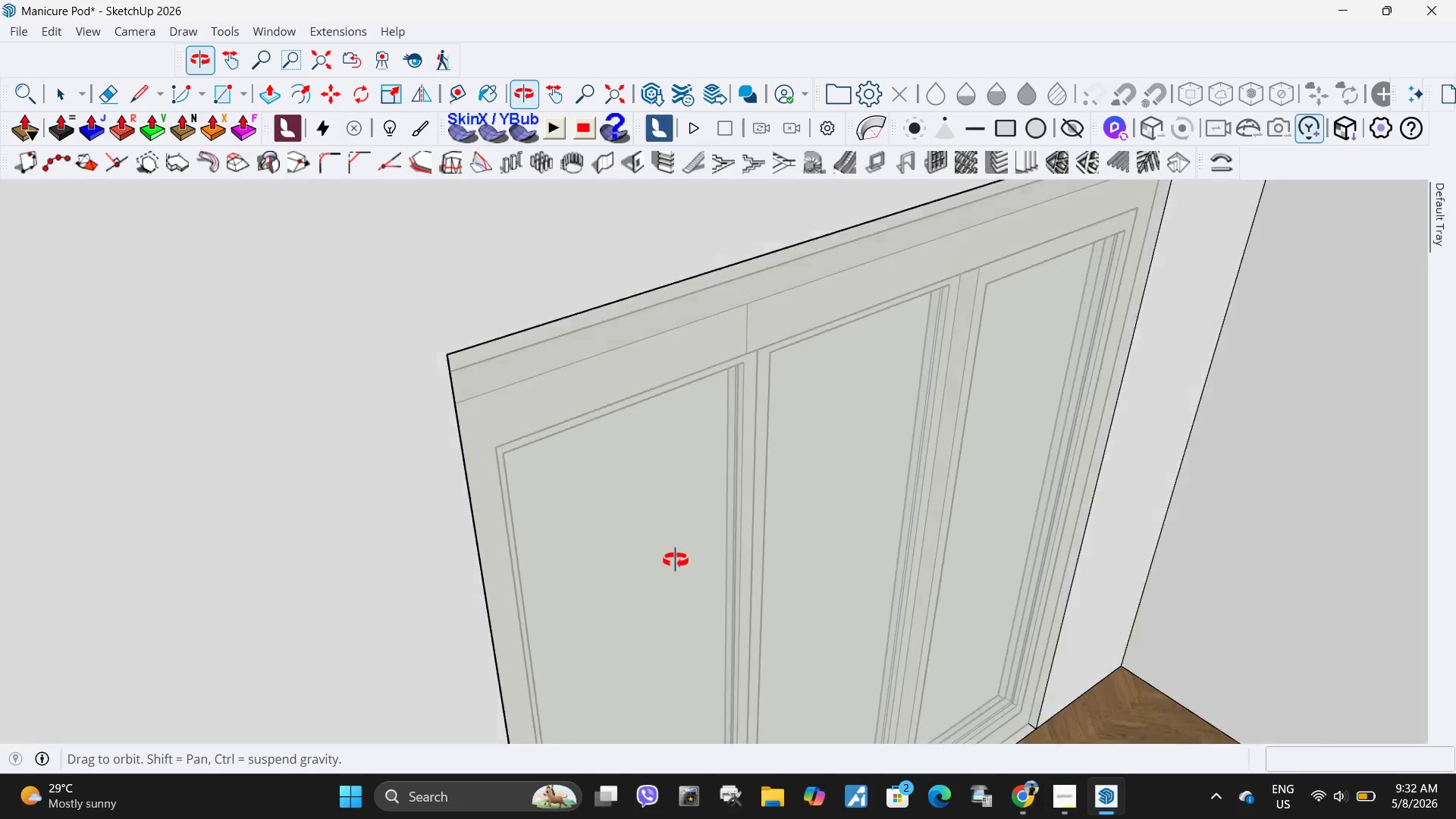 
scroll: coordinate [678, 575], scroll_direction: down, amount: 17.0
 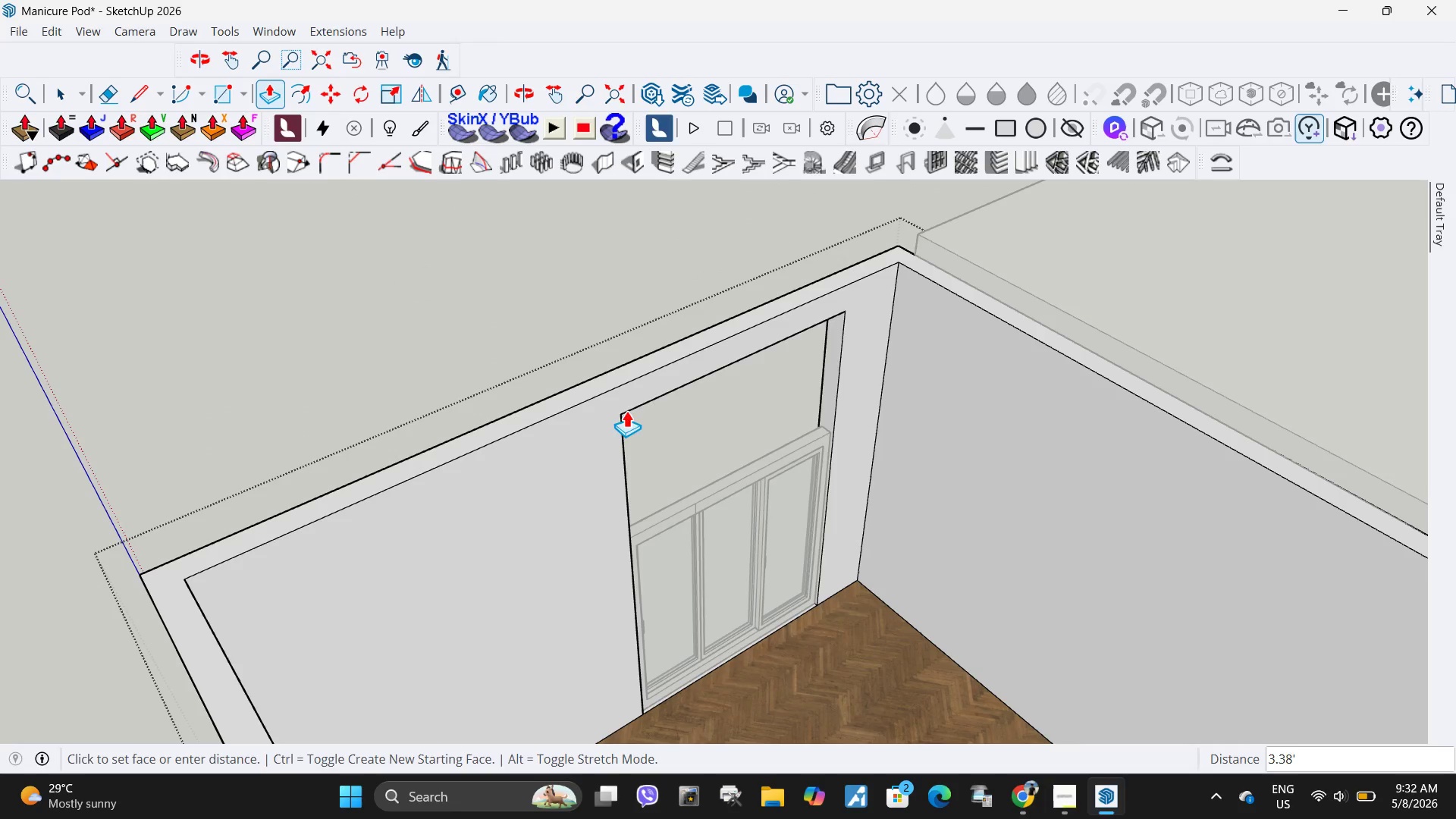 
scroll: coordinate [627, 389], scroll_direction: up, amount: 19.0
 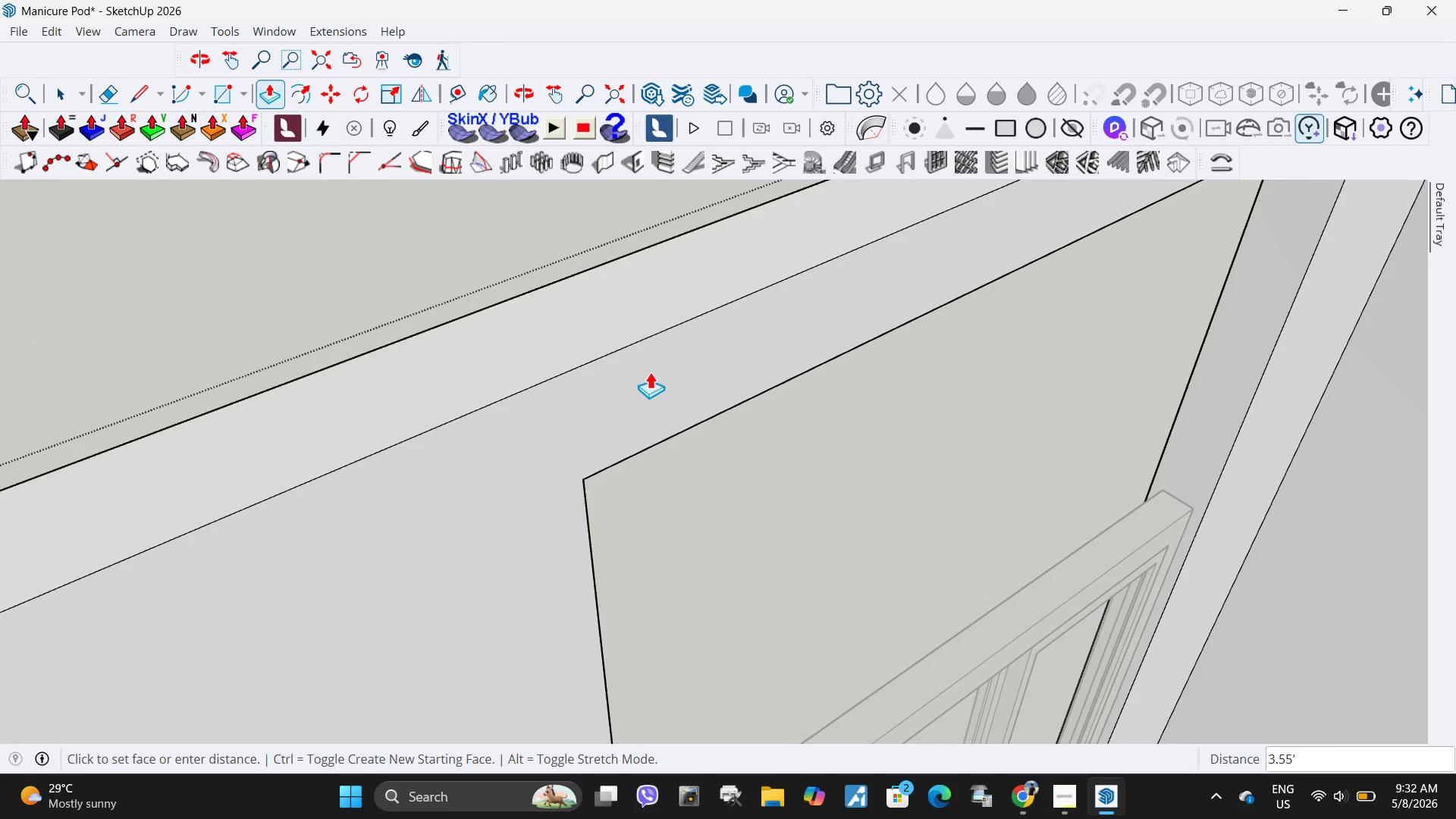 
left_click([633, 370])
 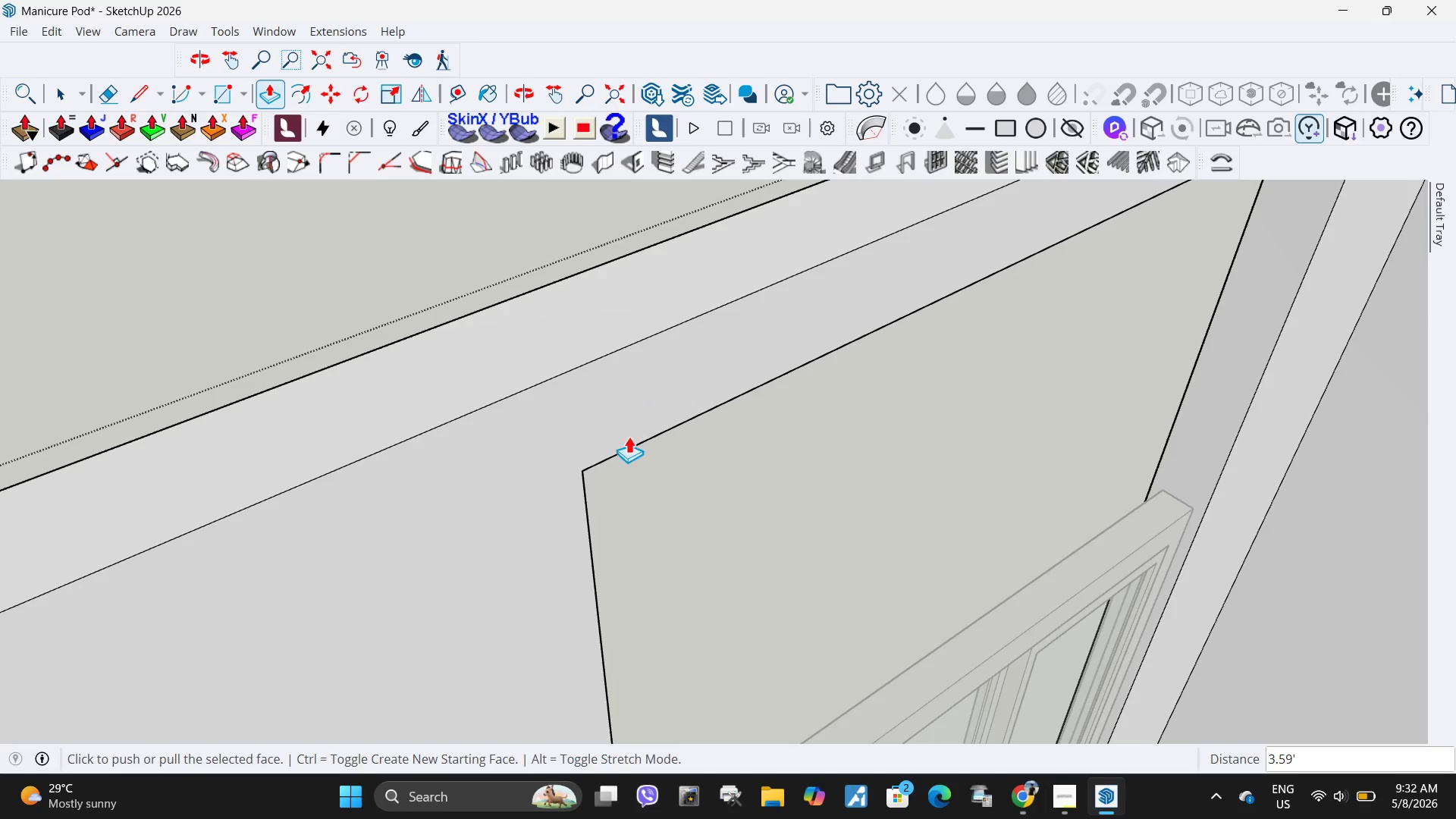 
scroll: coordinate [635, 428], scroll_direction: up, amount: 5.0
 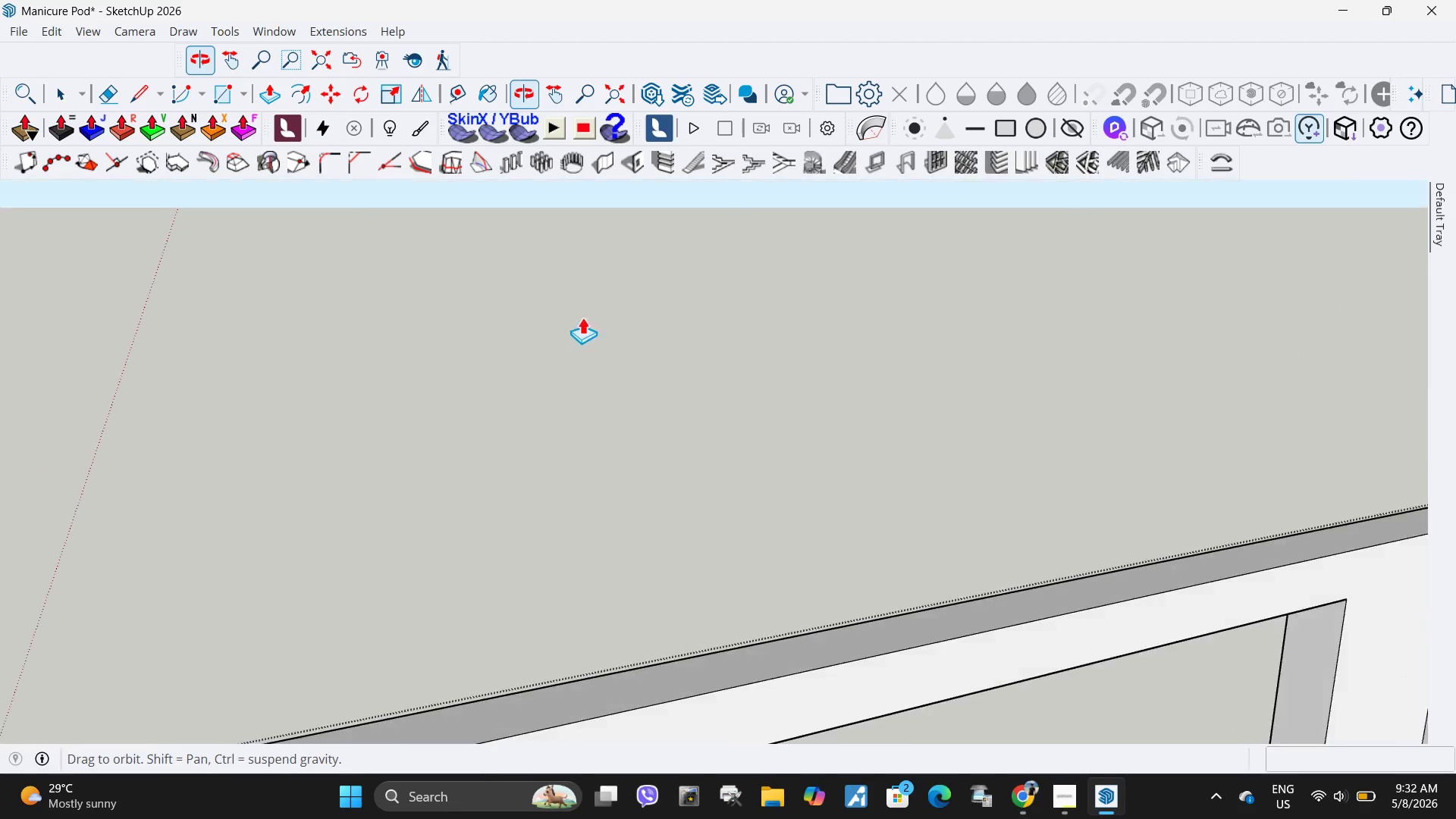 
scroll: coordinate [632, 375], scroll_direction: down, amount: 5.0
 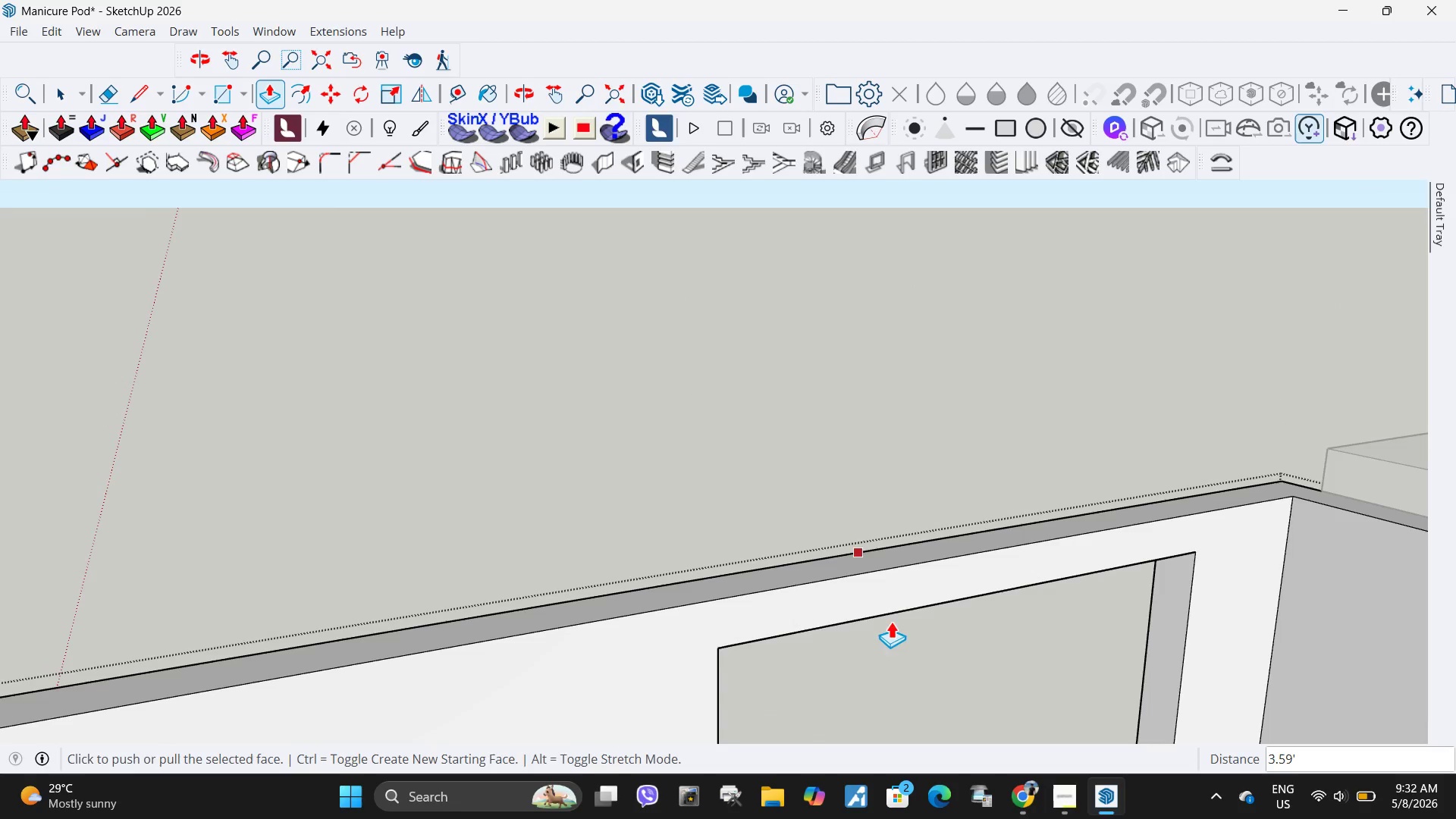 
scroll: coordinate [730, 648], scroll_direction: up, amount: 24.0
 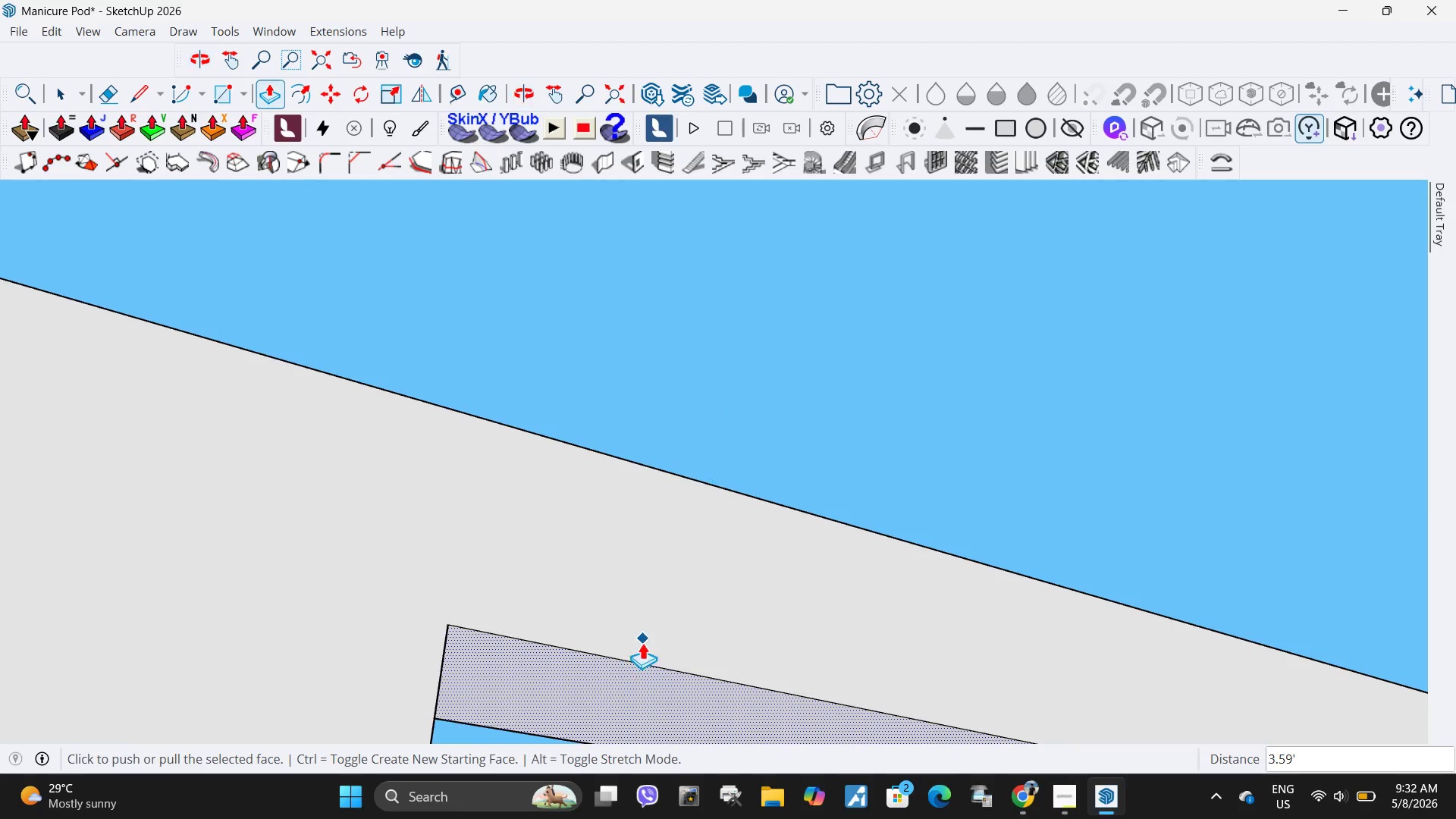 
left_click([572, 682])
 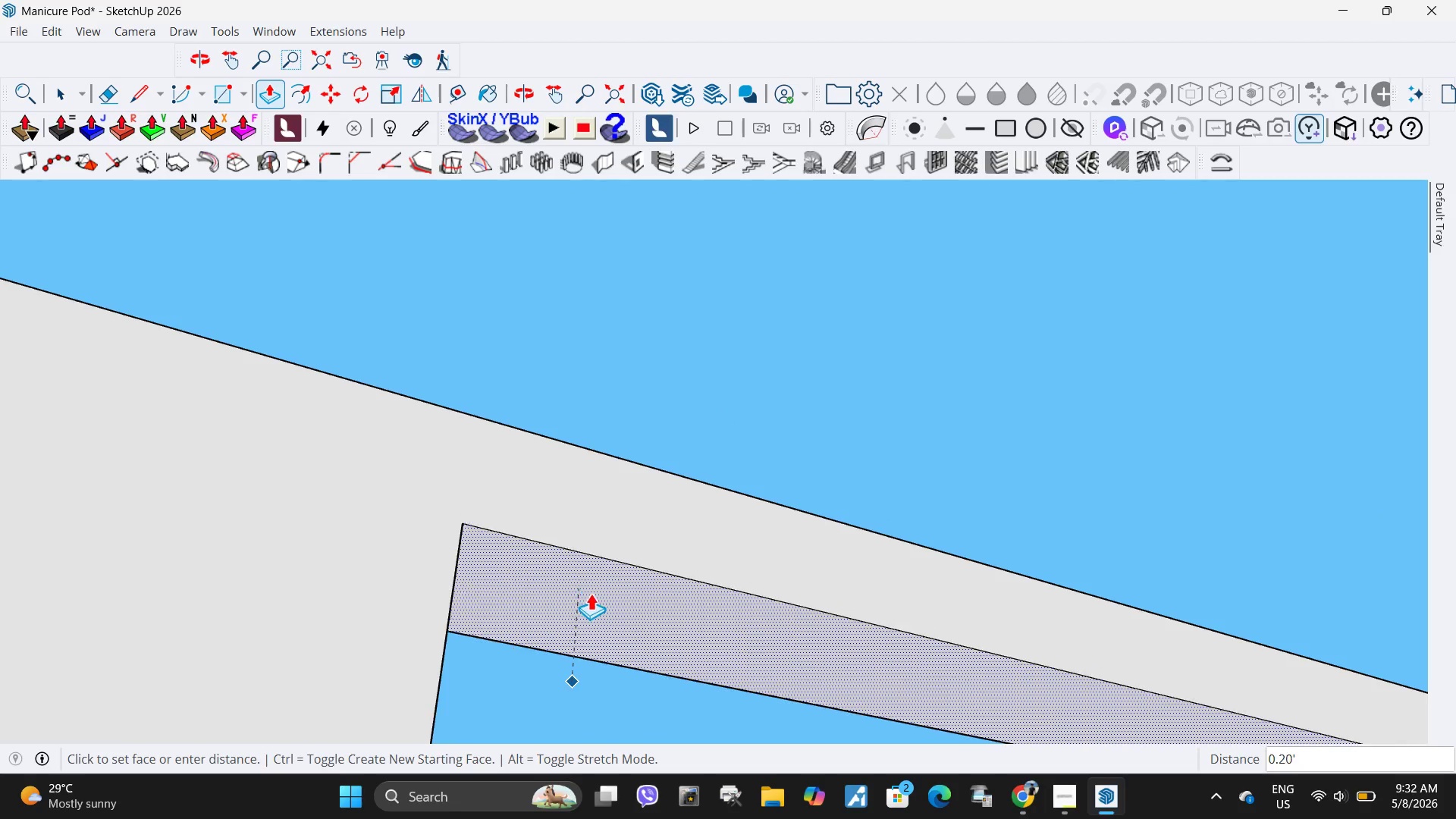 
left_click([601, 546])
 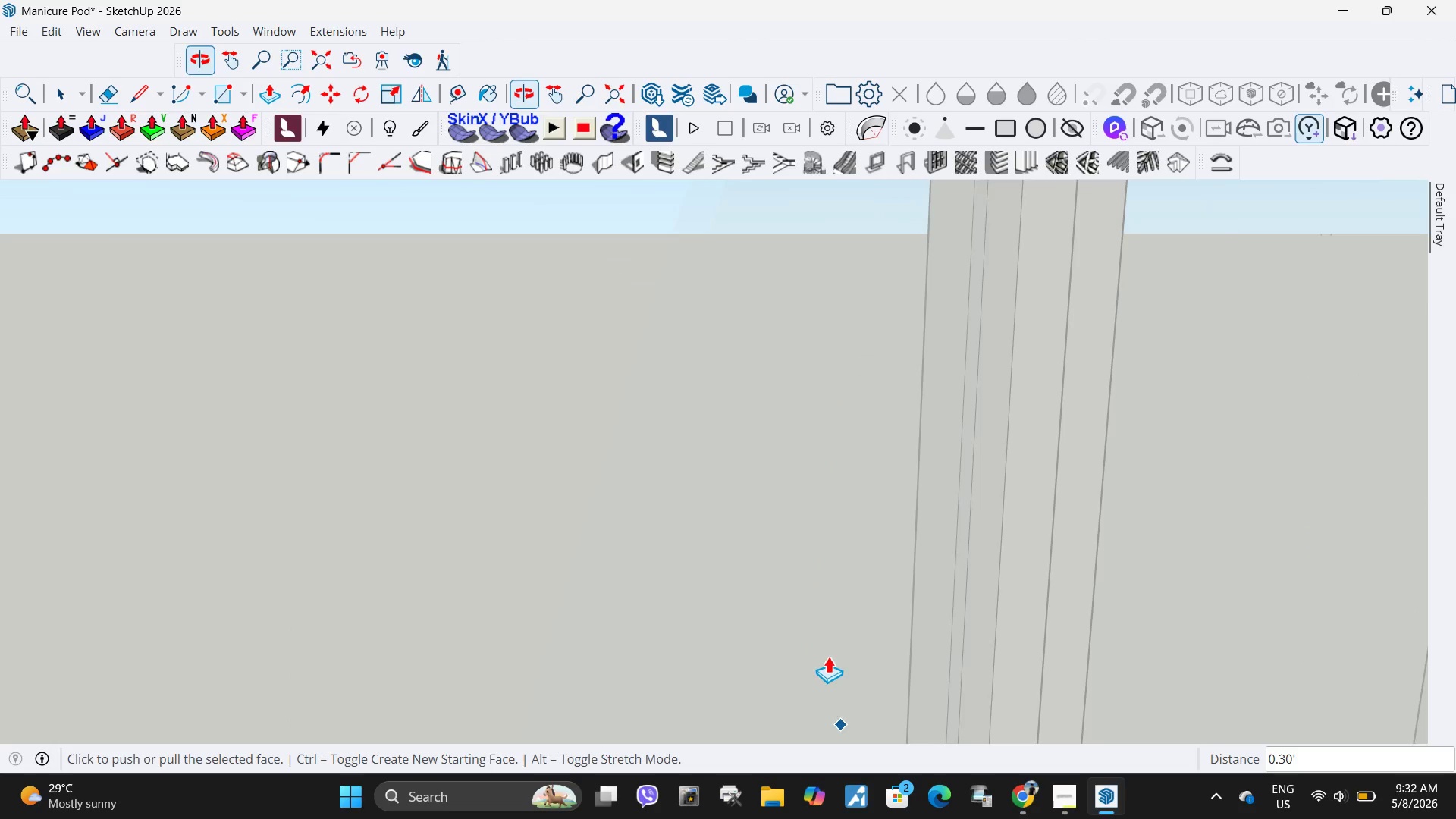 
scroll: coordinate [873, 463], scroll_direction: down, amount: 28.0
 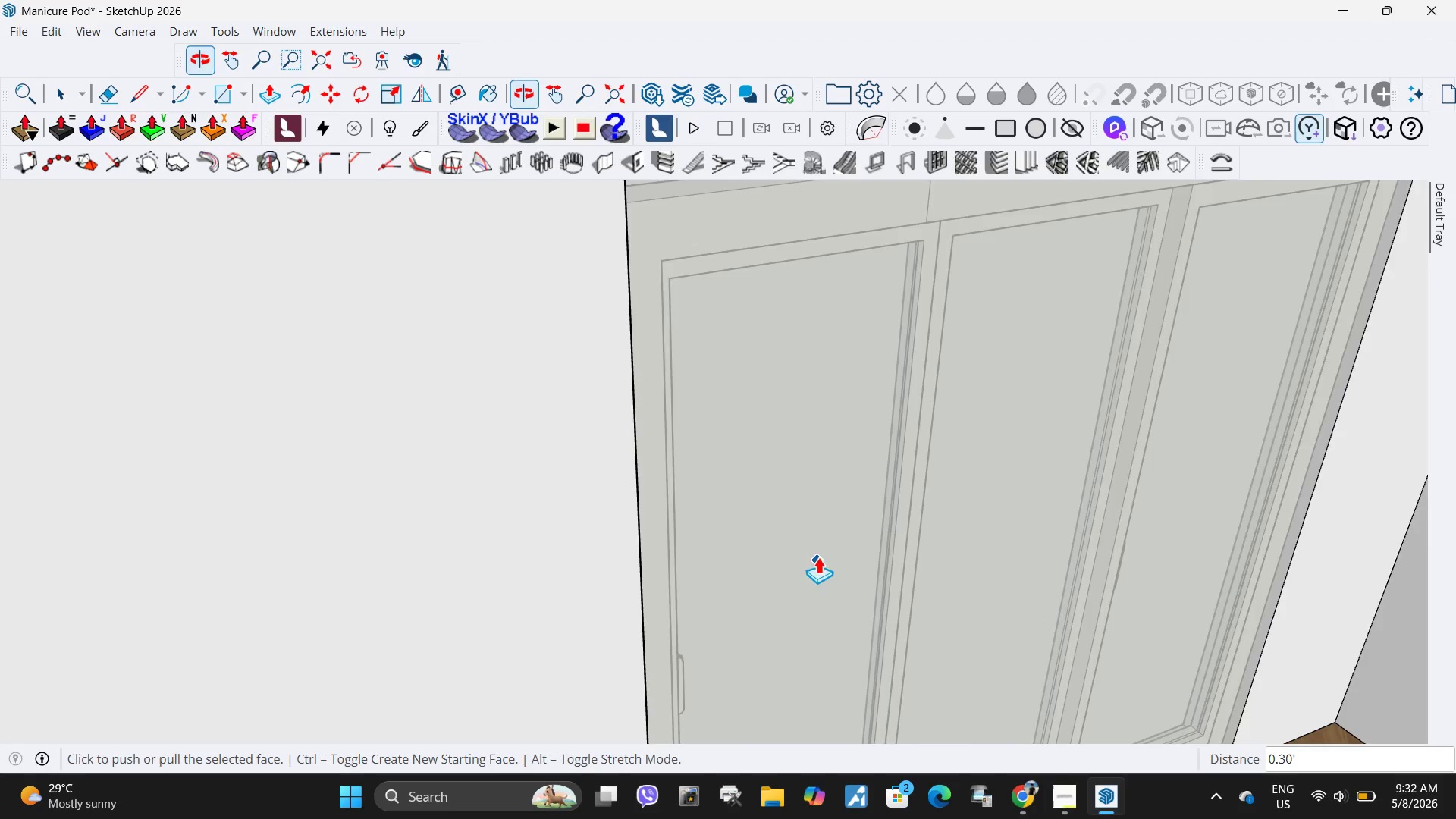 
key(Space)
 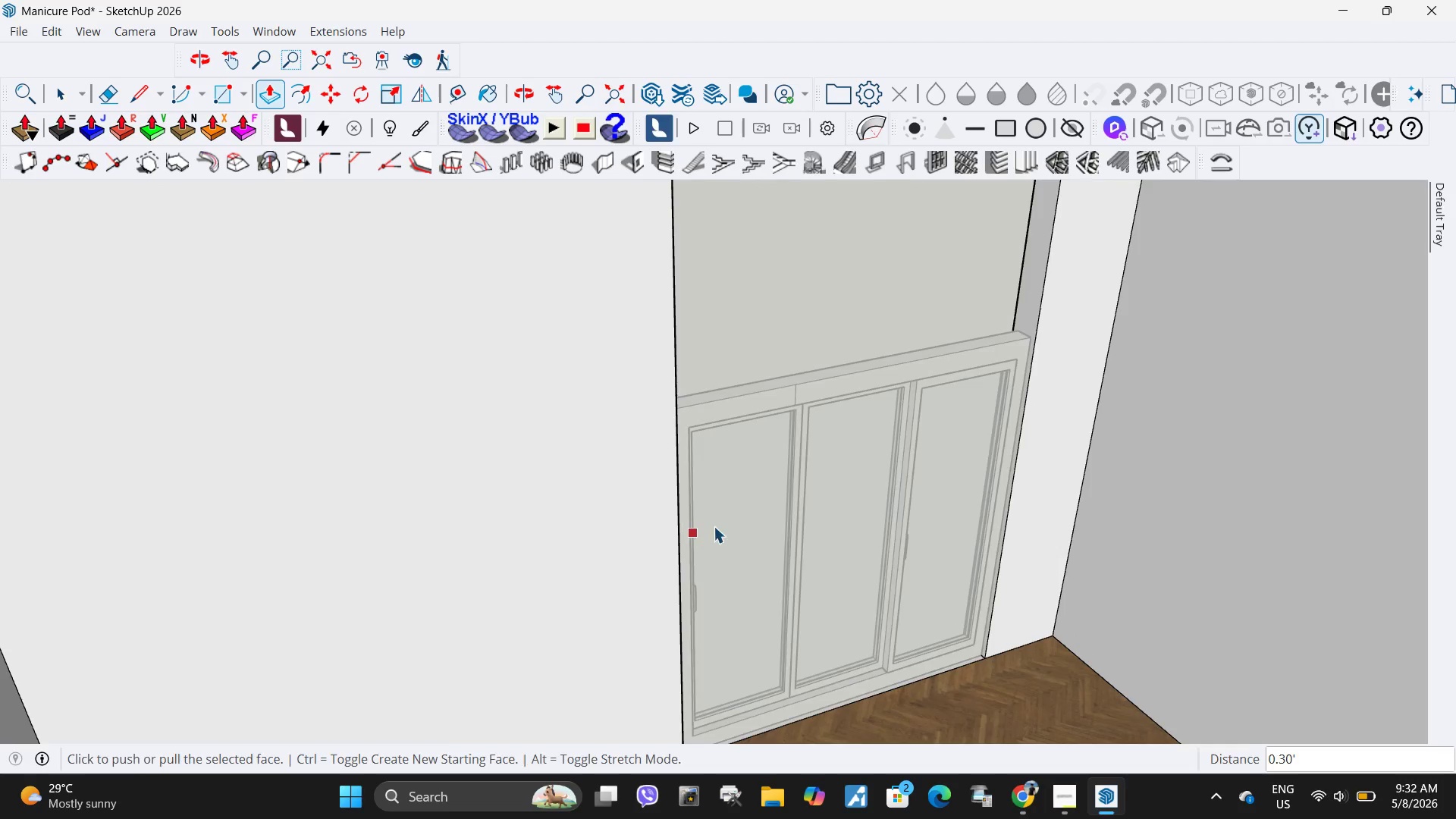 
key(Escape)
 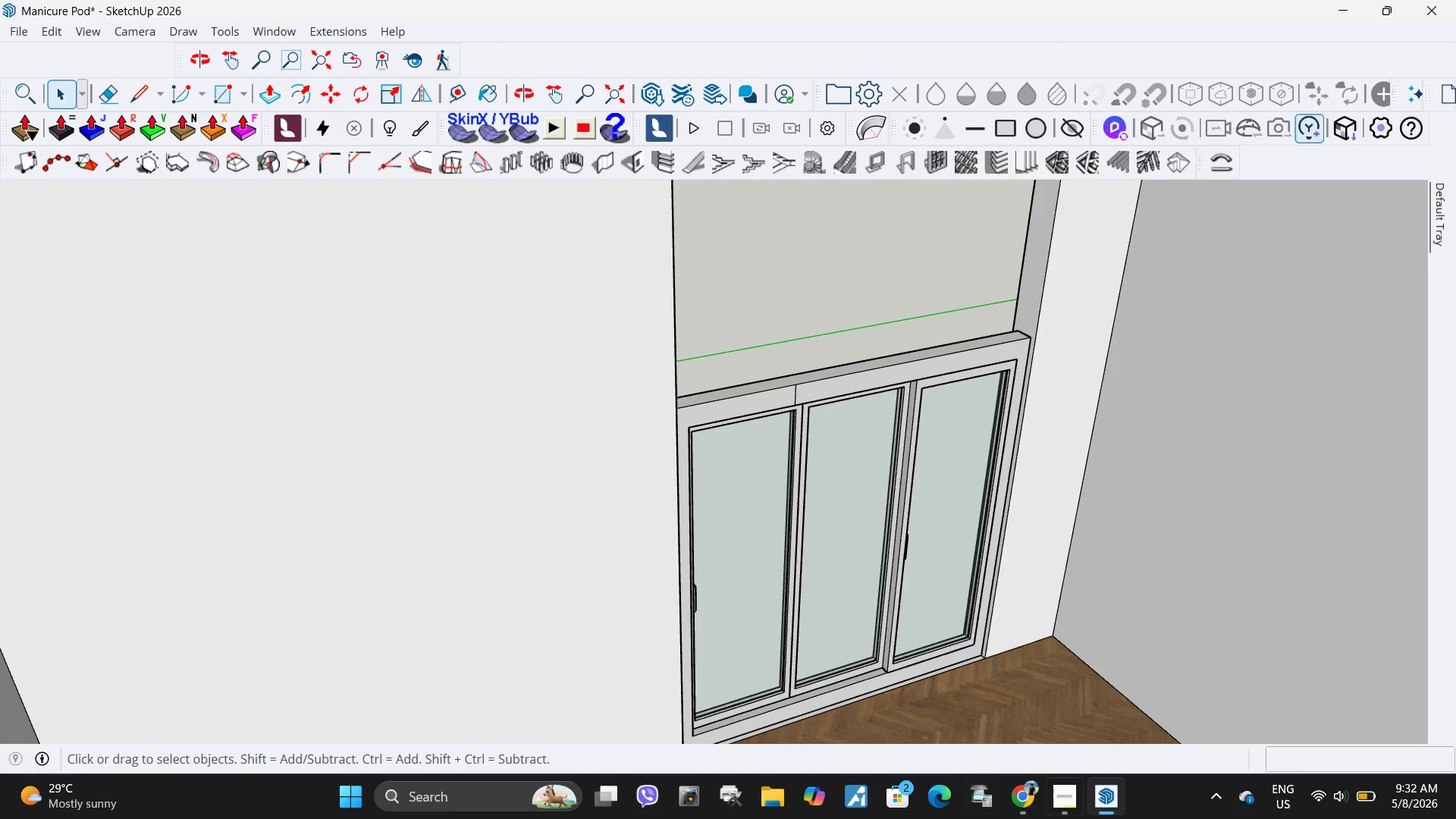 
scroll: coordinate [693, 526], scroll_direction: down, amount: 12.0
 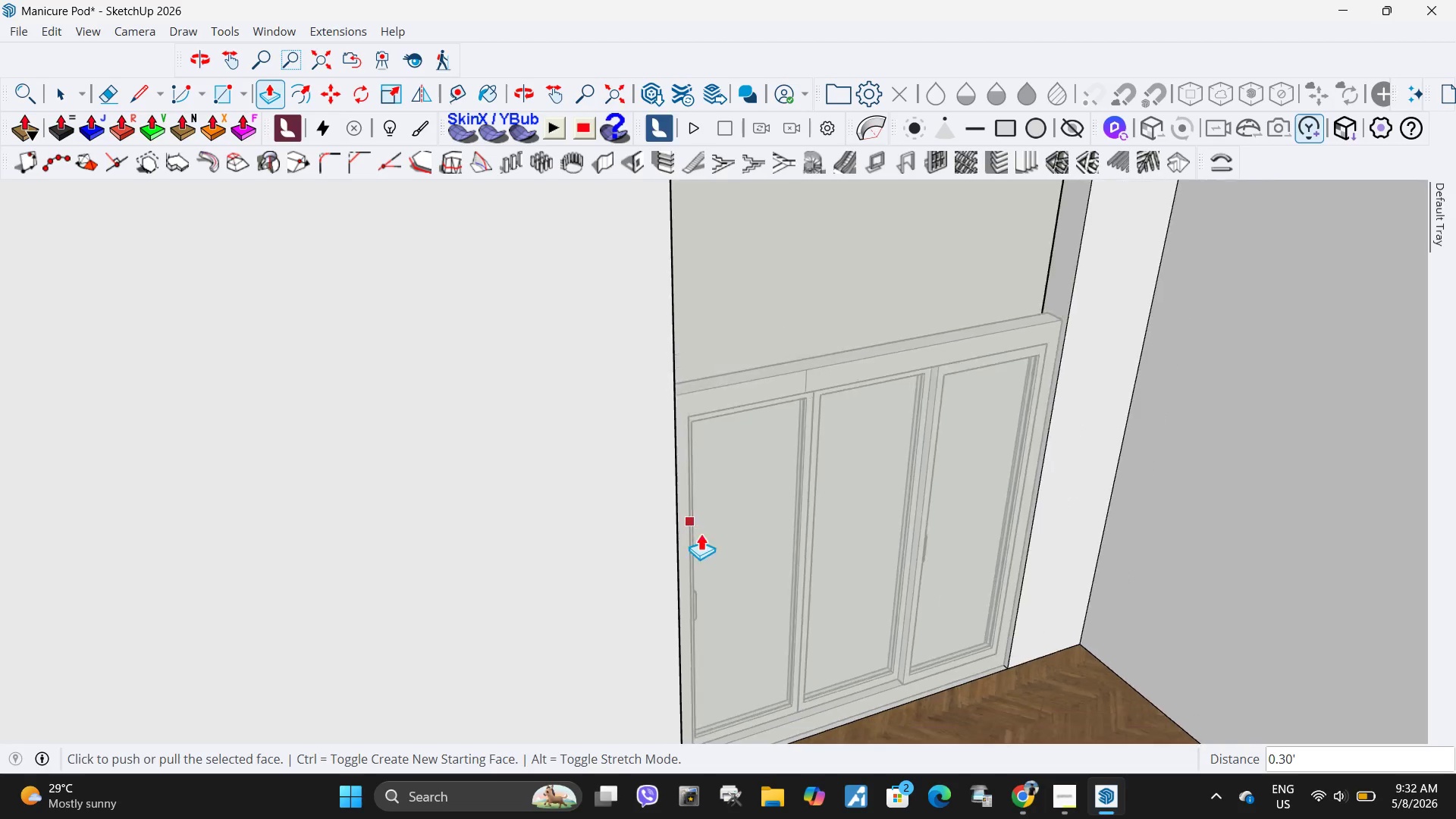 
key(Escape)
 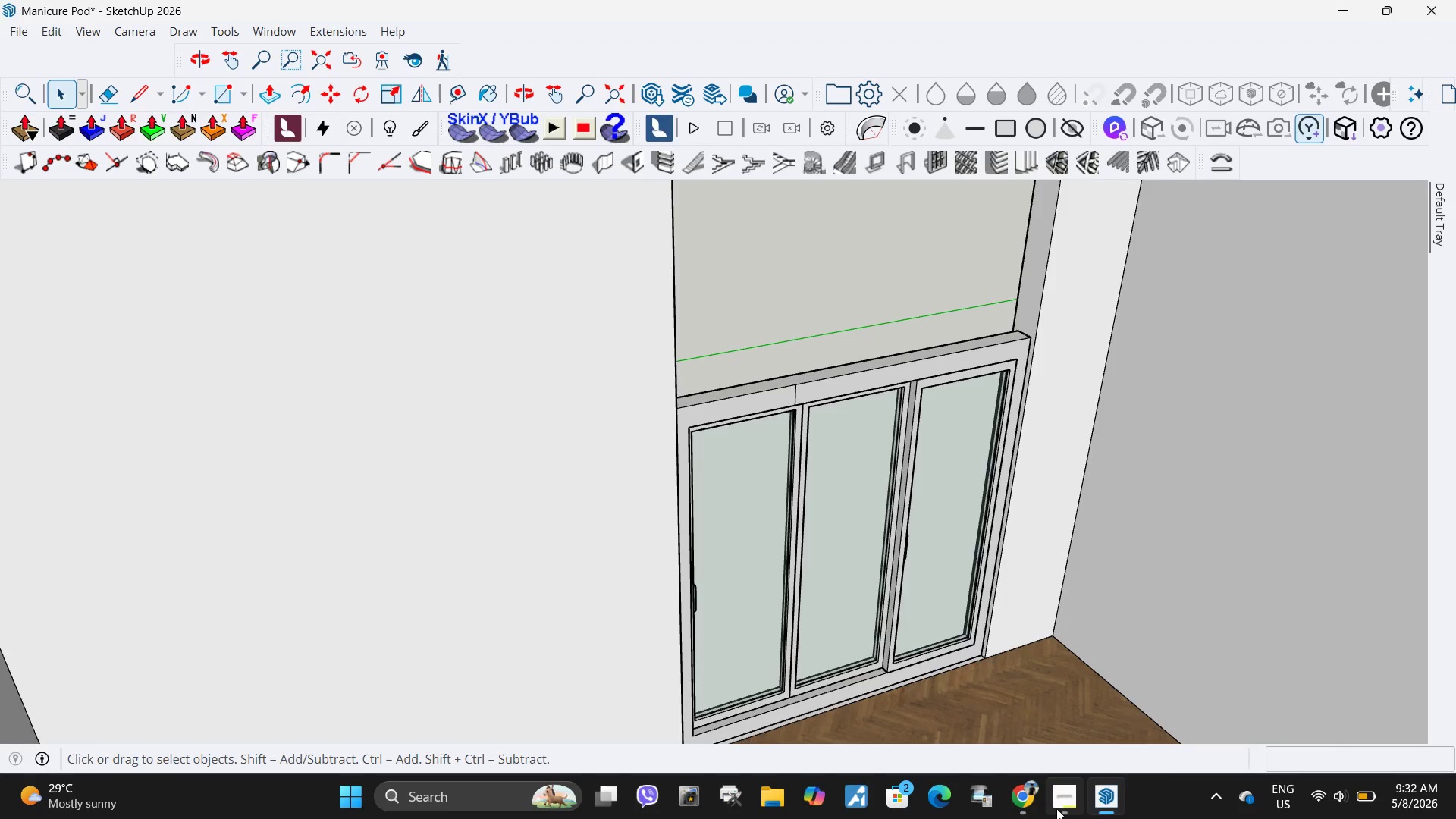 
left_click([1056, 808])